 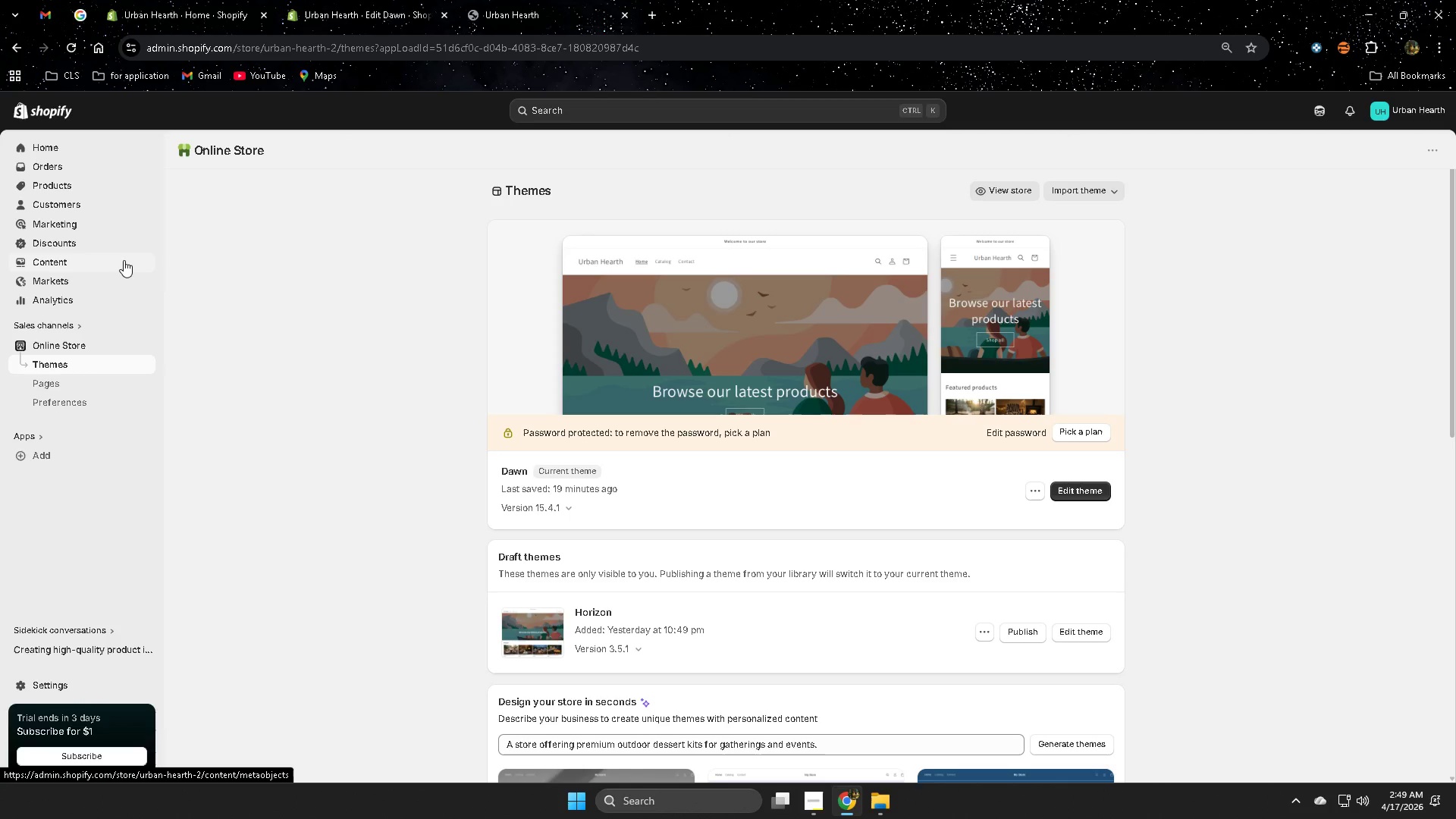 
left_click([64, 184])
 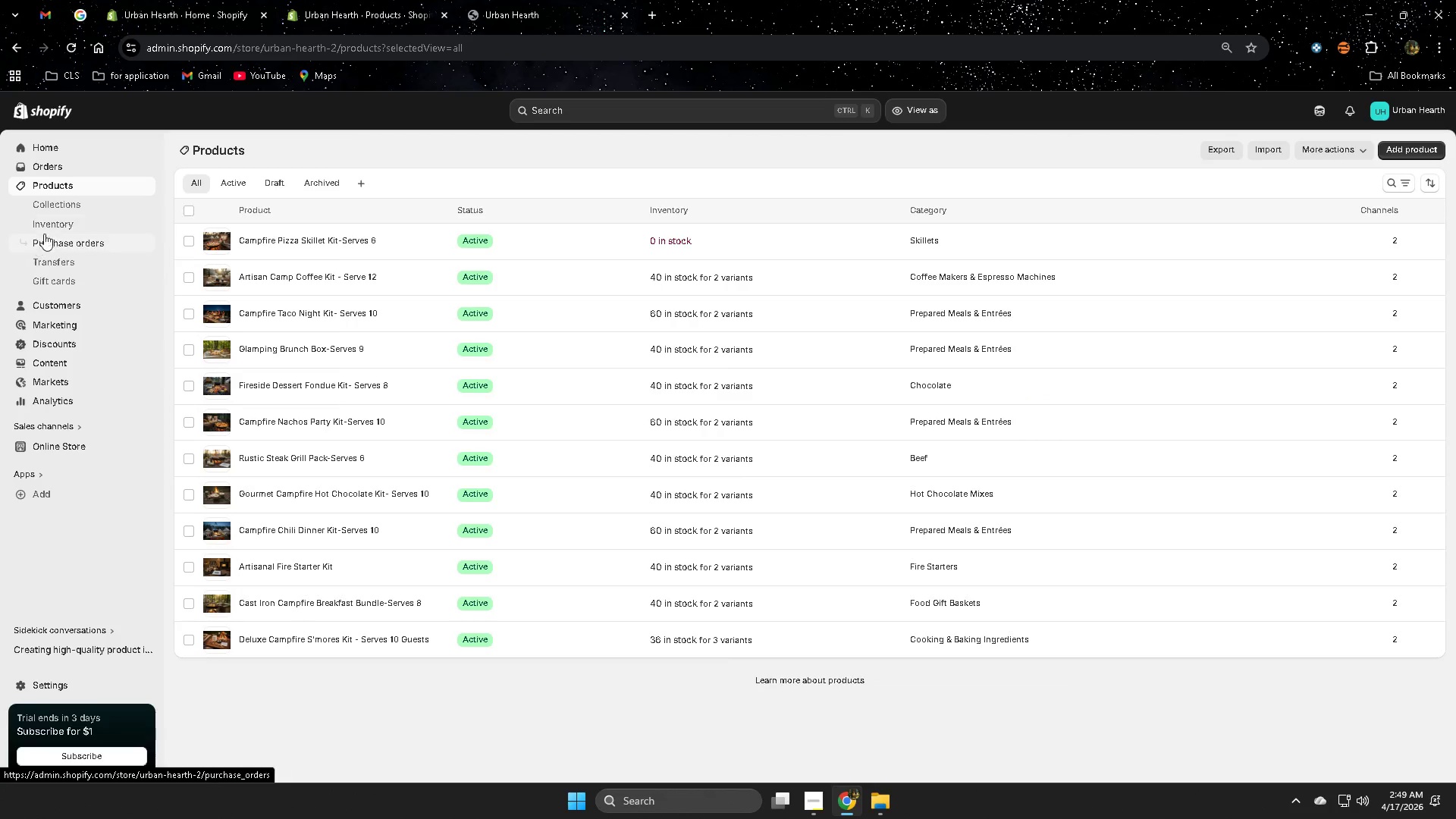 
left_click([61, 209])
 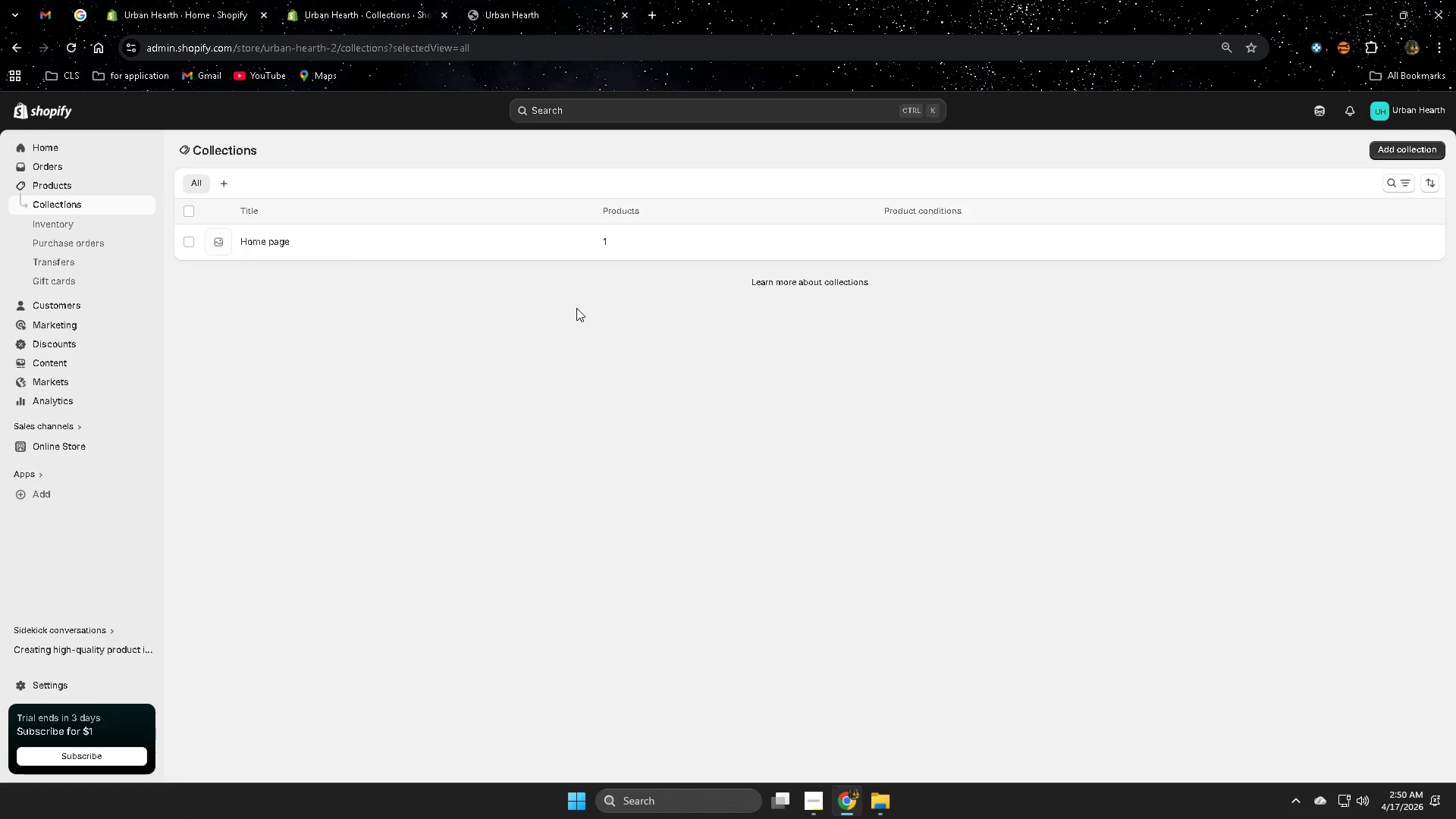 
wait(5.11)
 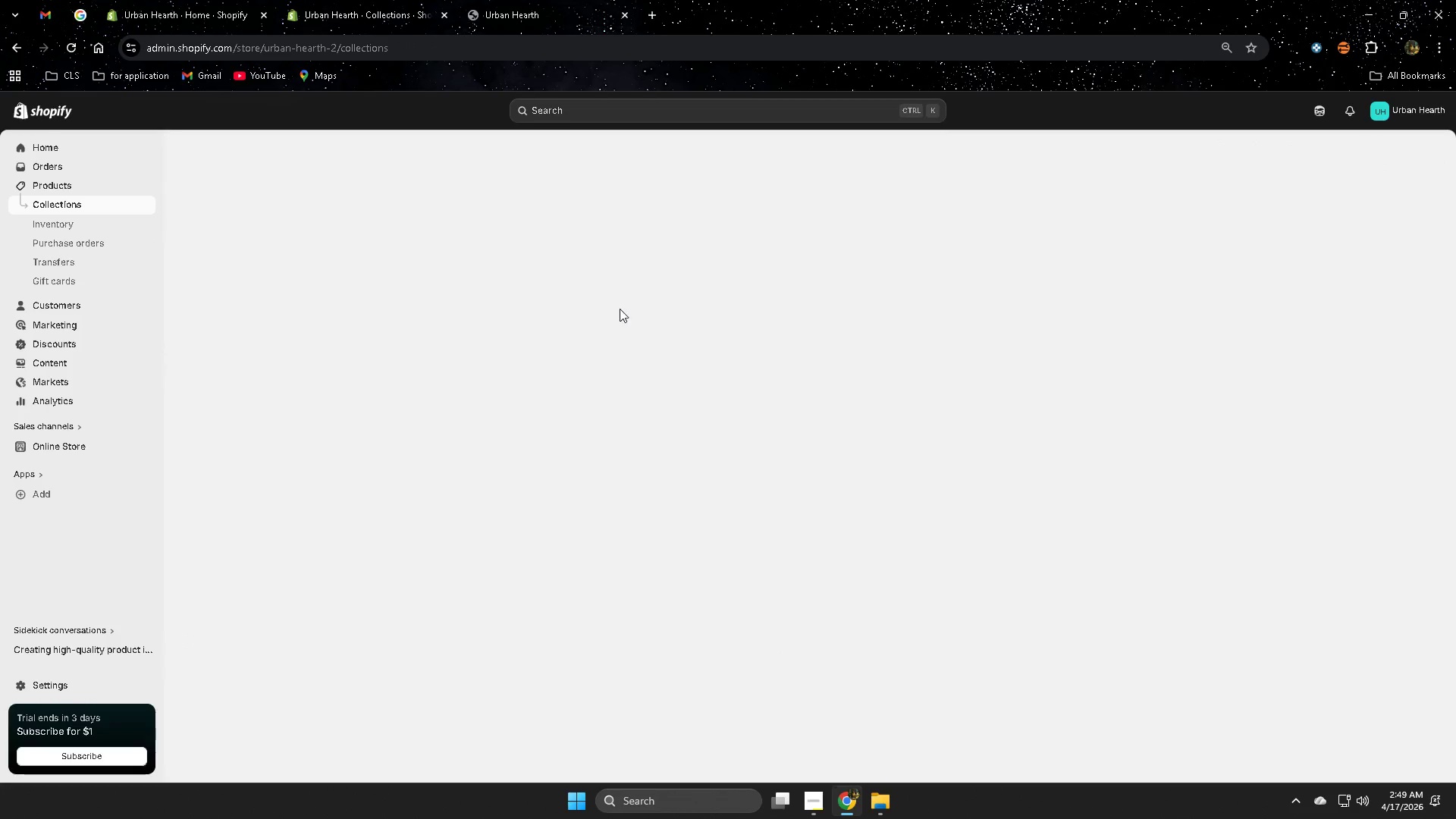 
left_click([388, 243])
 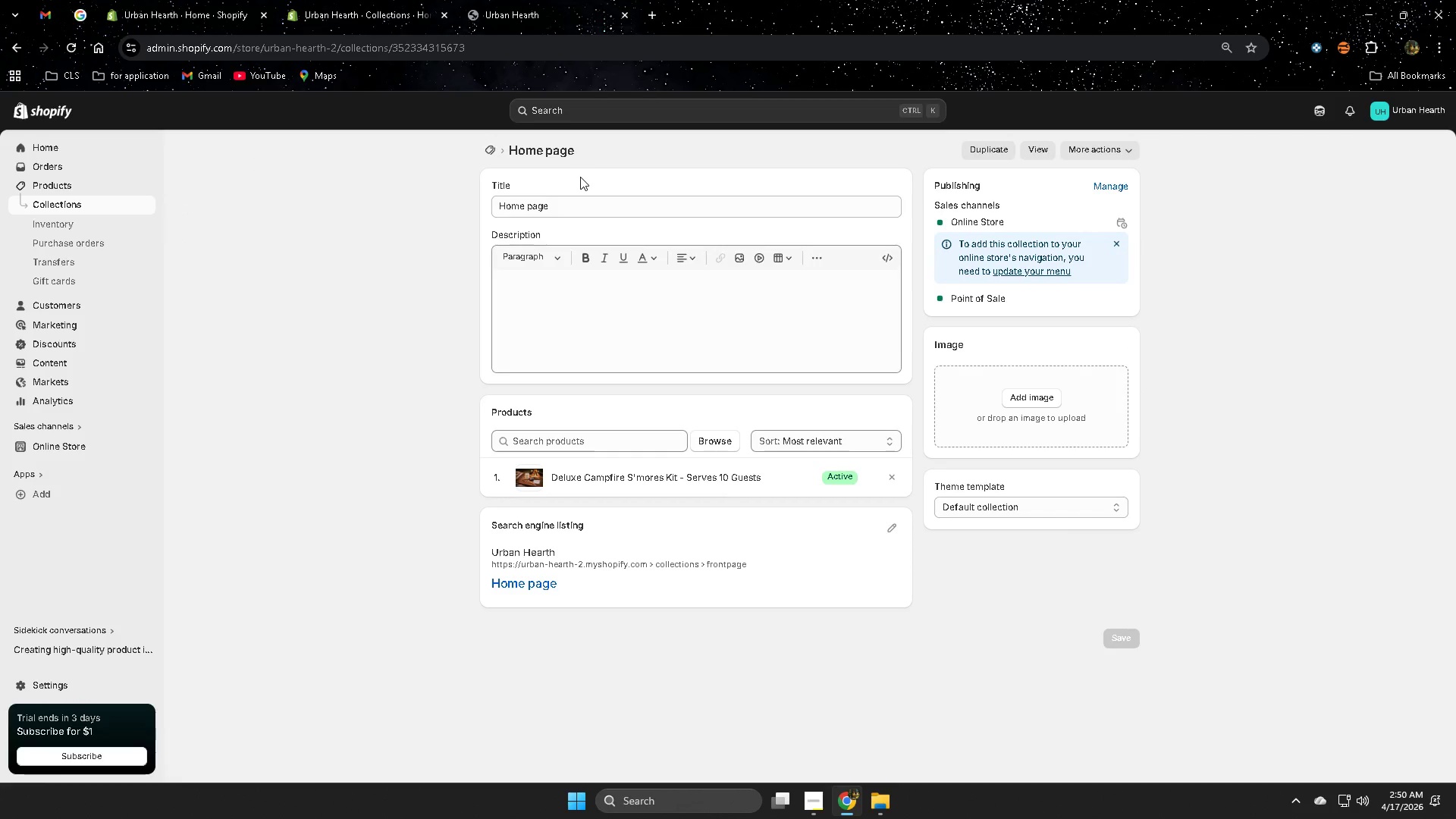 
wait(14.3)
 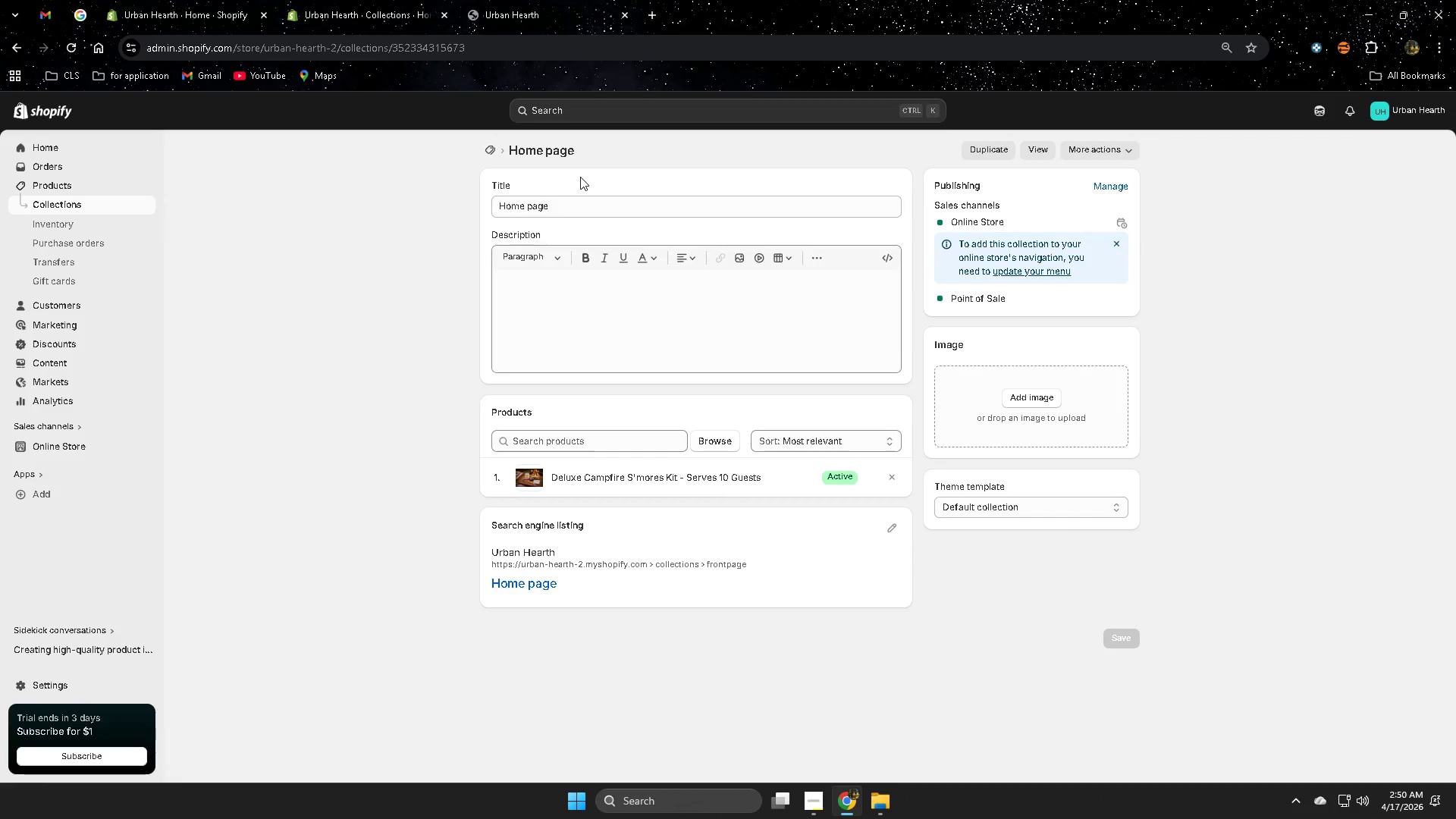 
double_click([594, 206])
 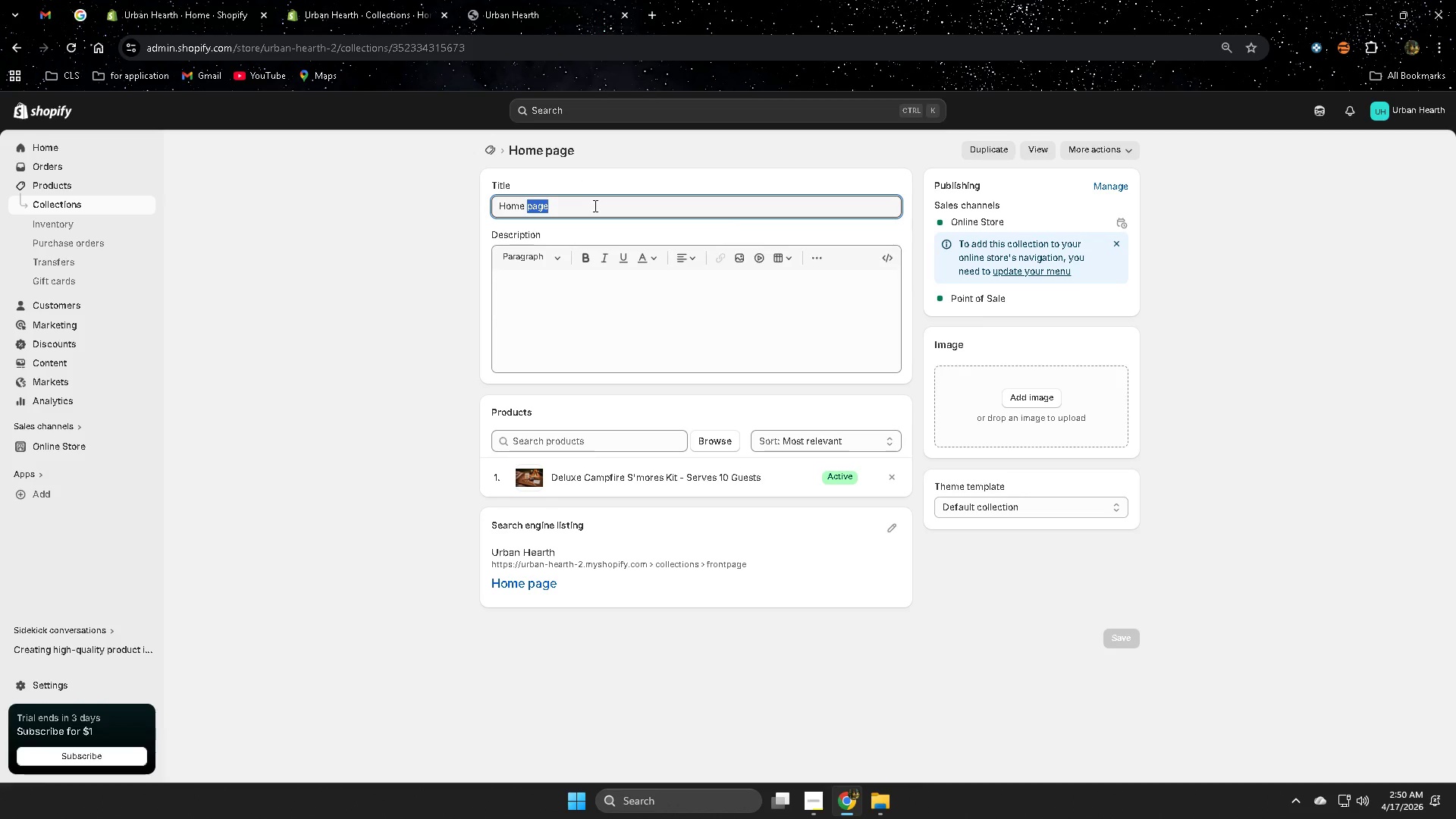 
left_click([594, 206])
 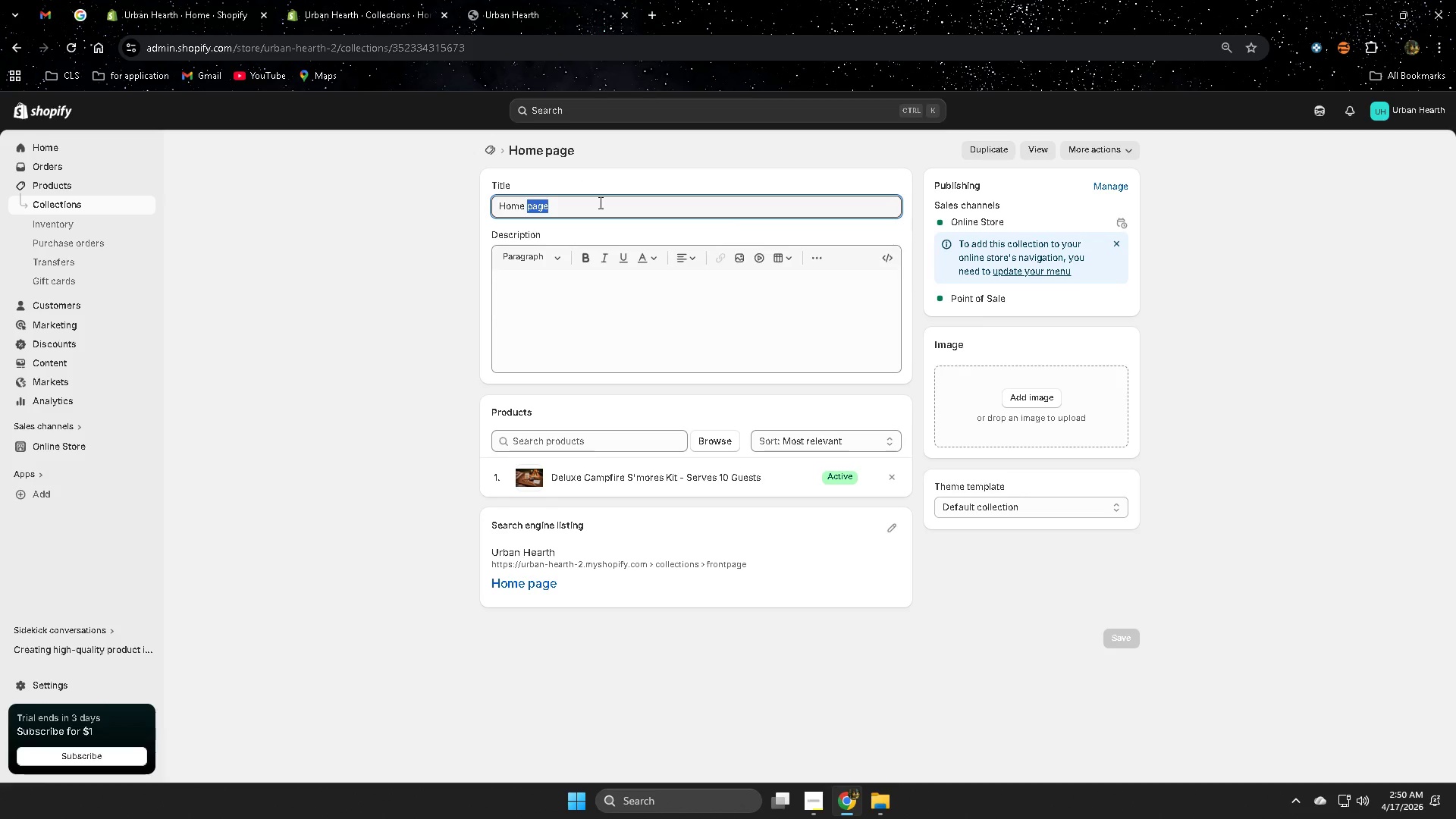 
wait(6.78)
 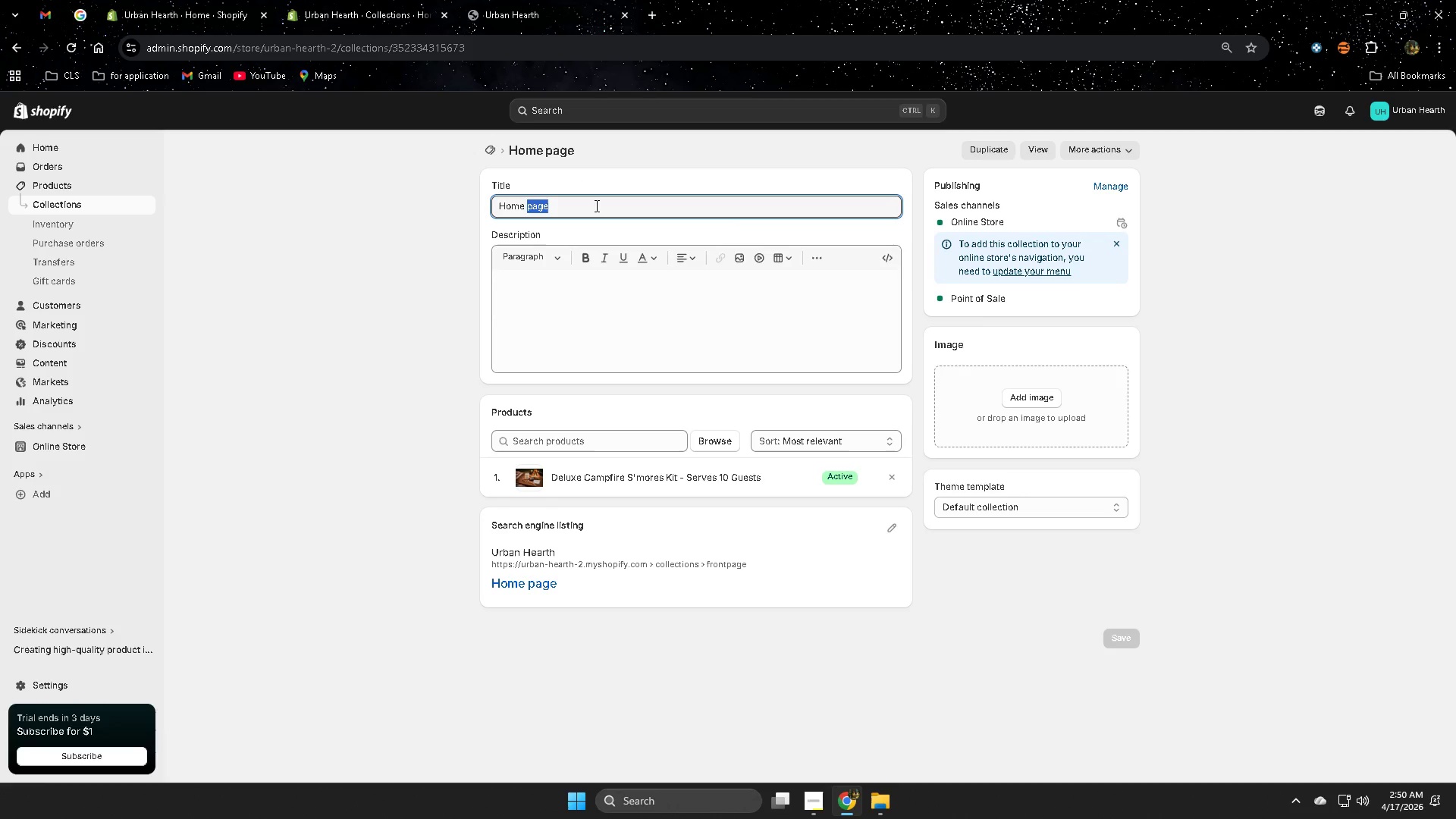 
double_click([599, 202])
 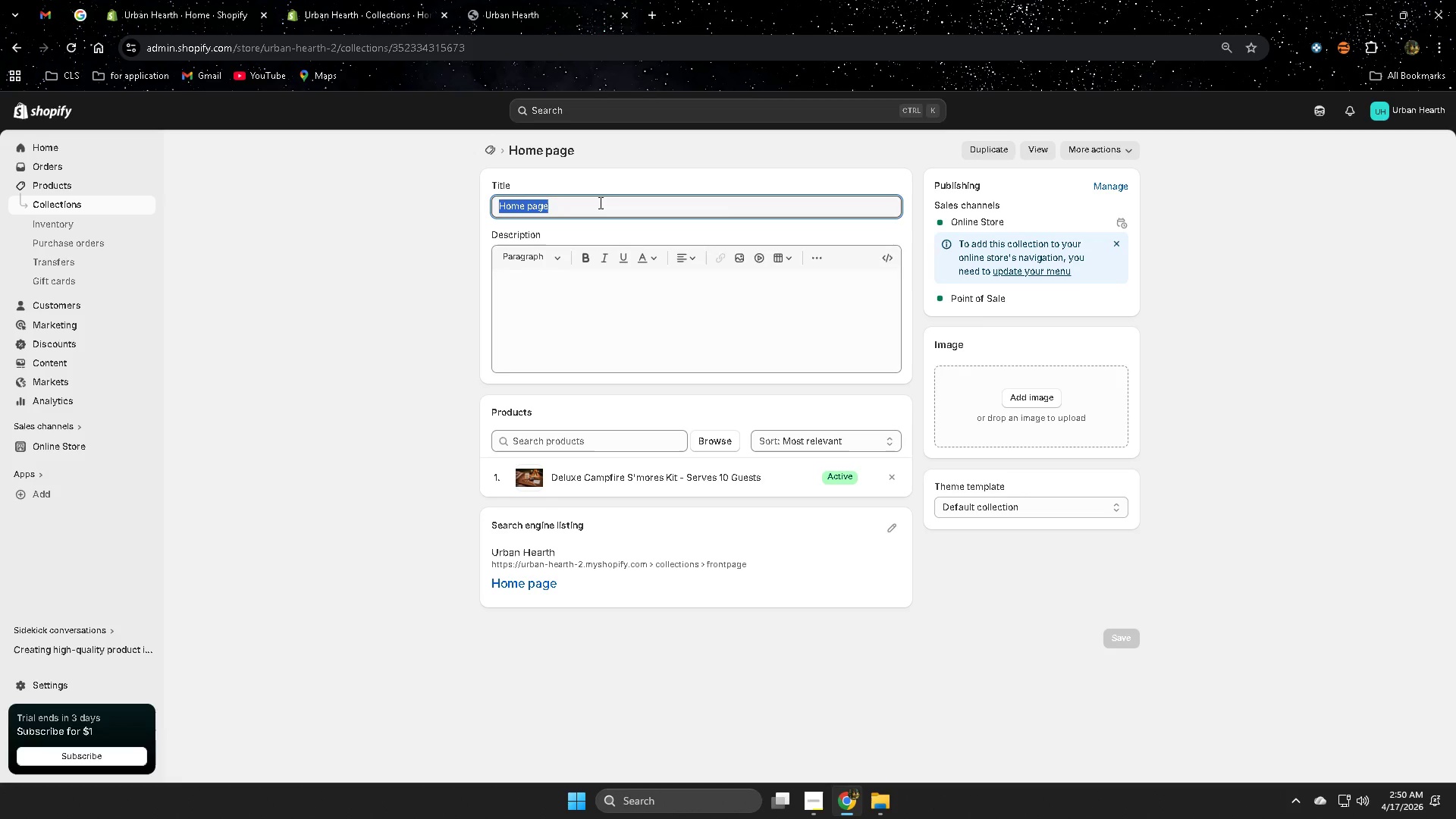 
triple_click([599, 202])
 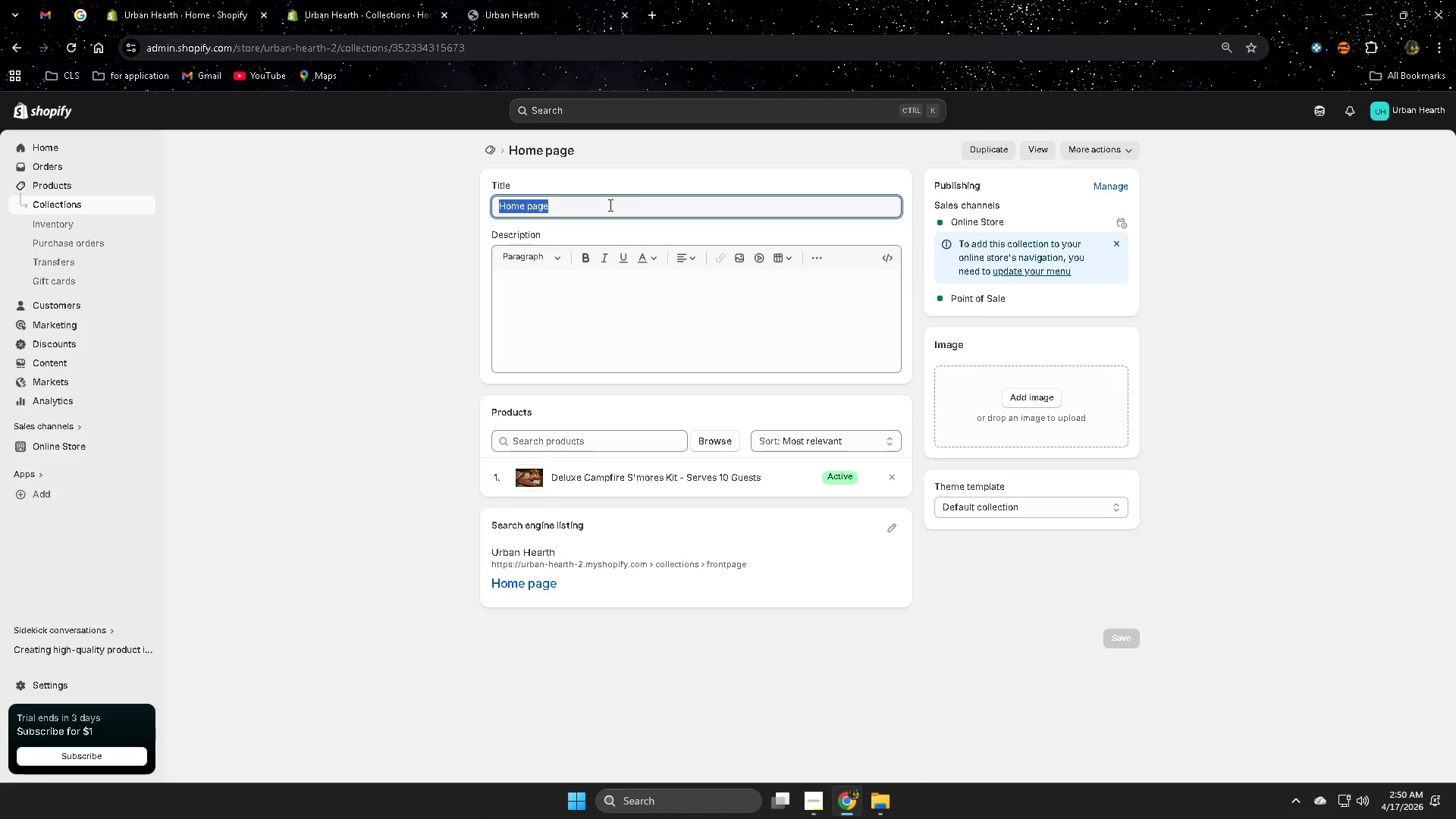 
wait(5.97)
 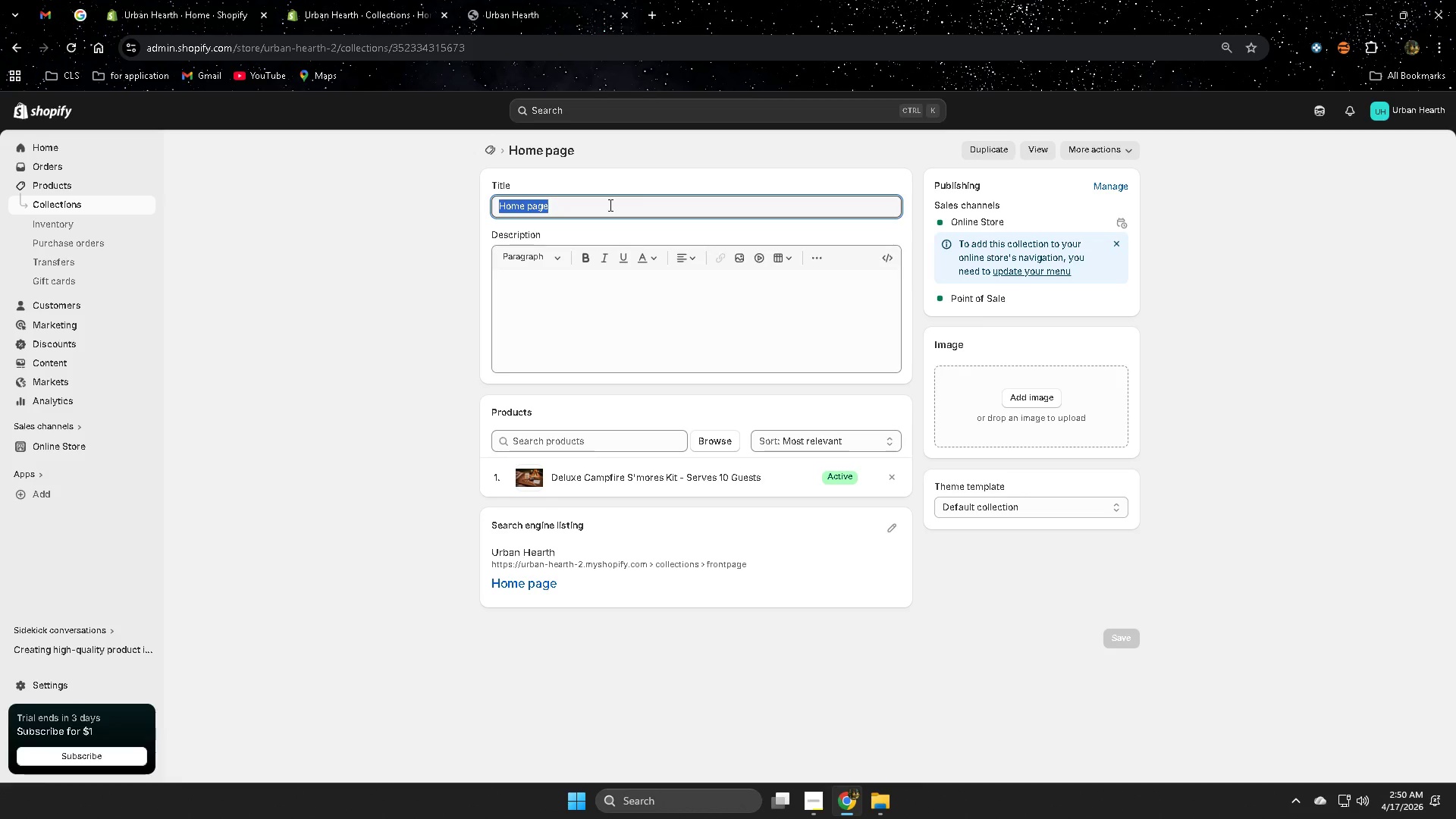 
type(Cora)
key(Backspace)
type(porate)
 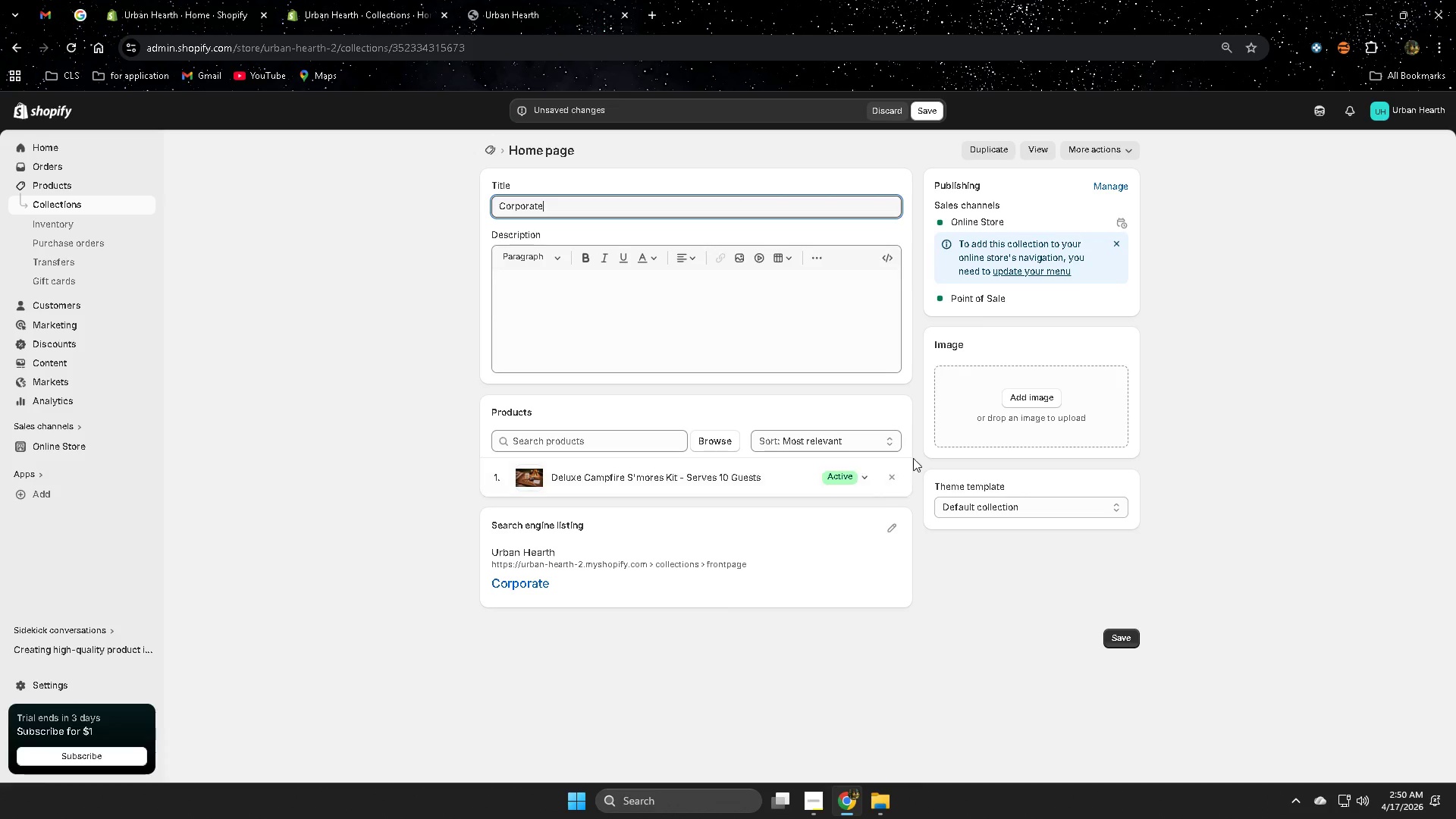 
left_click([893, 478])
 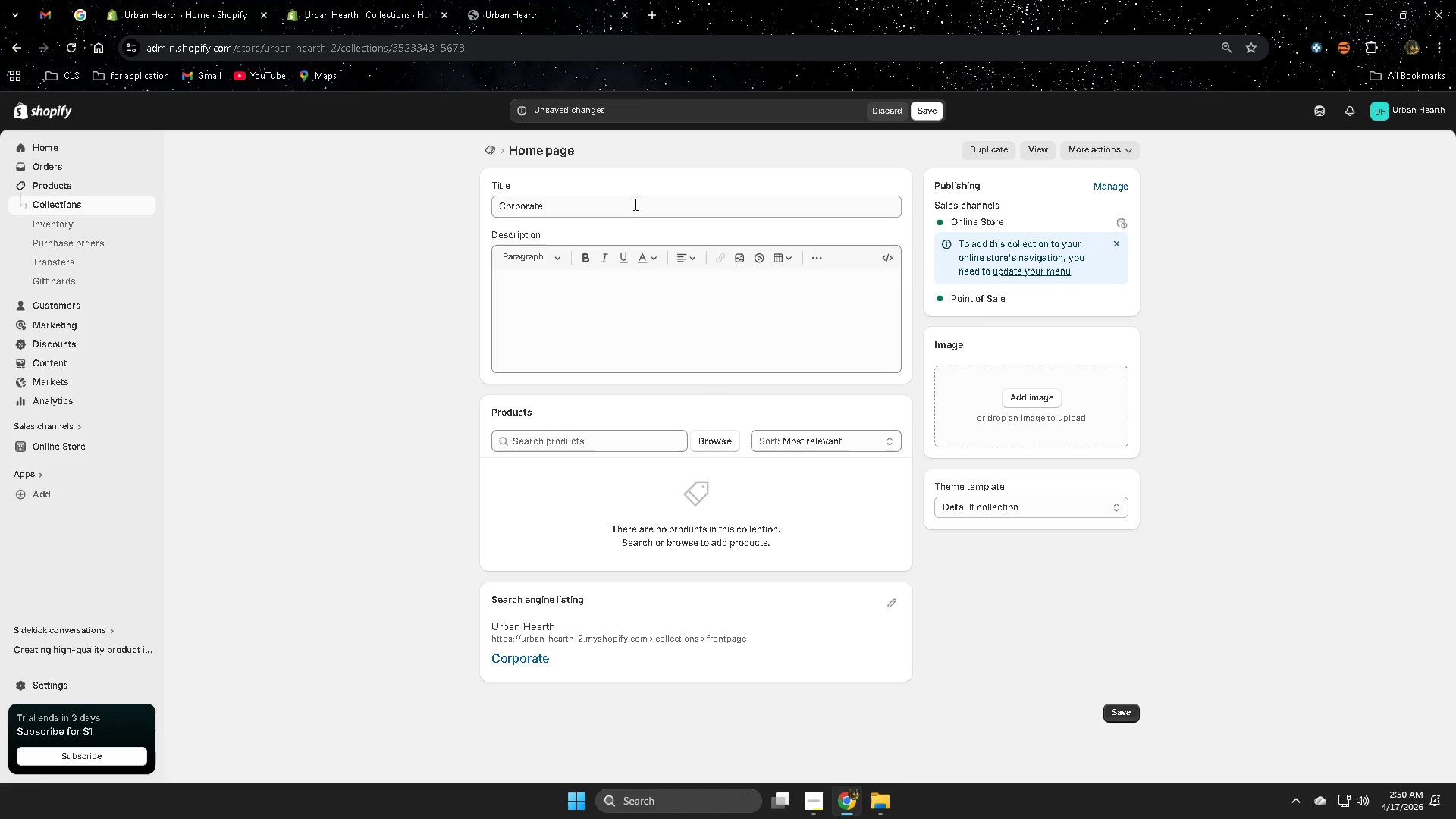 
left_click([629, 211])
 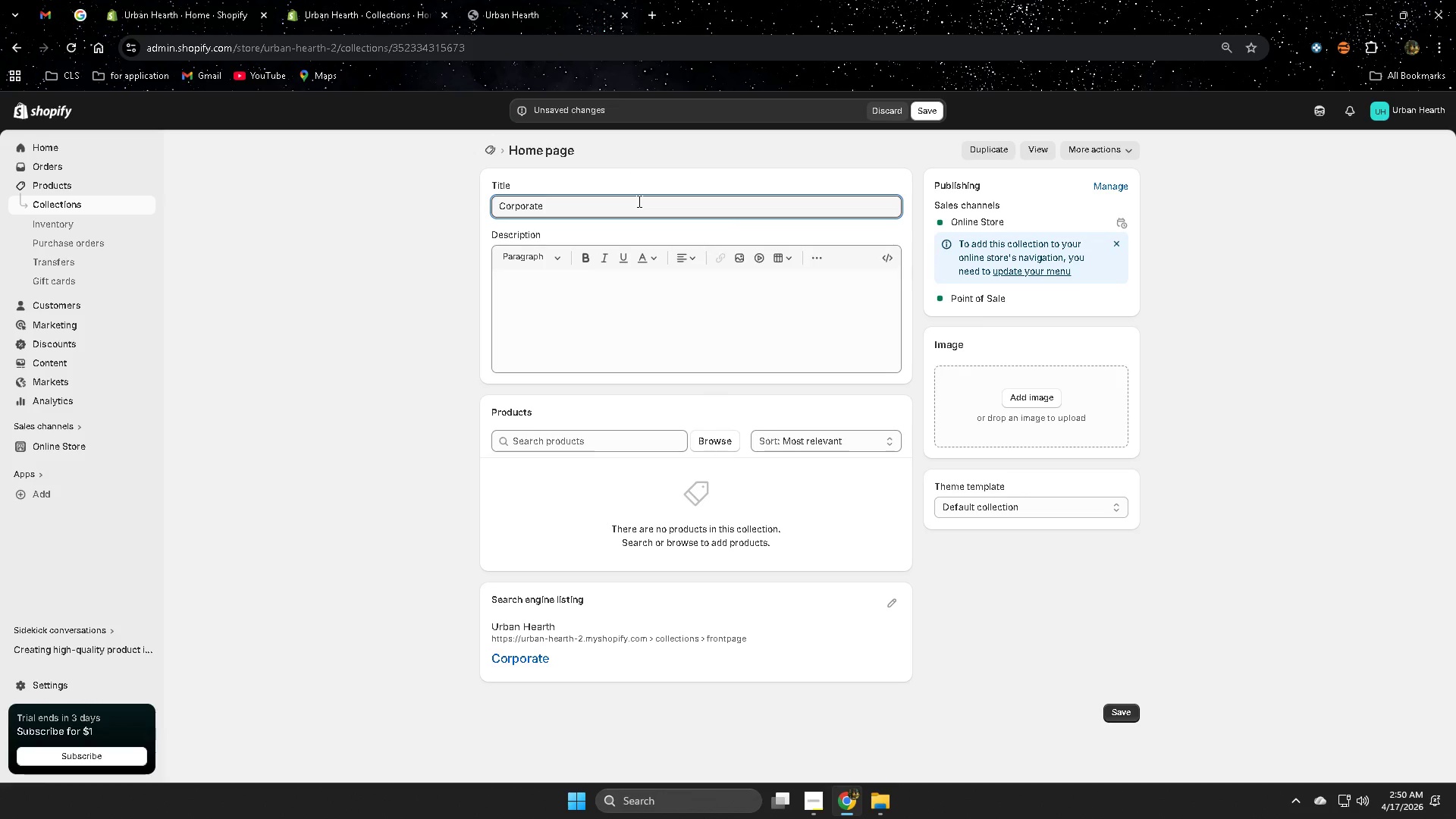 
wait(10.06)
 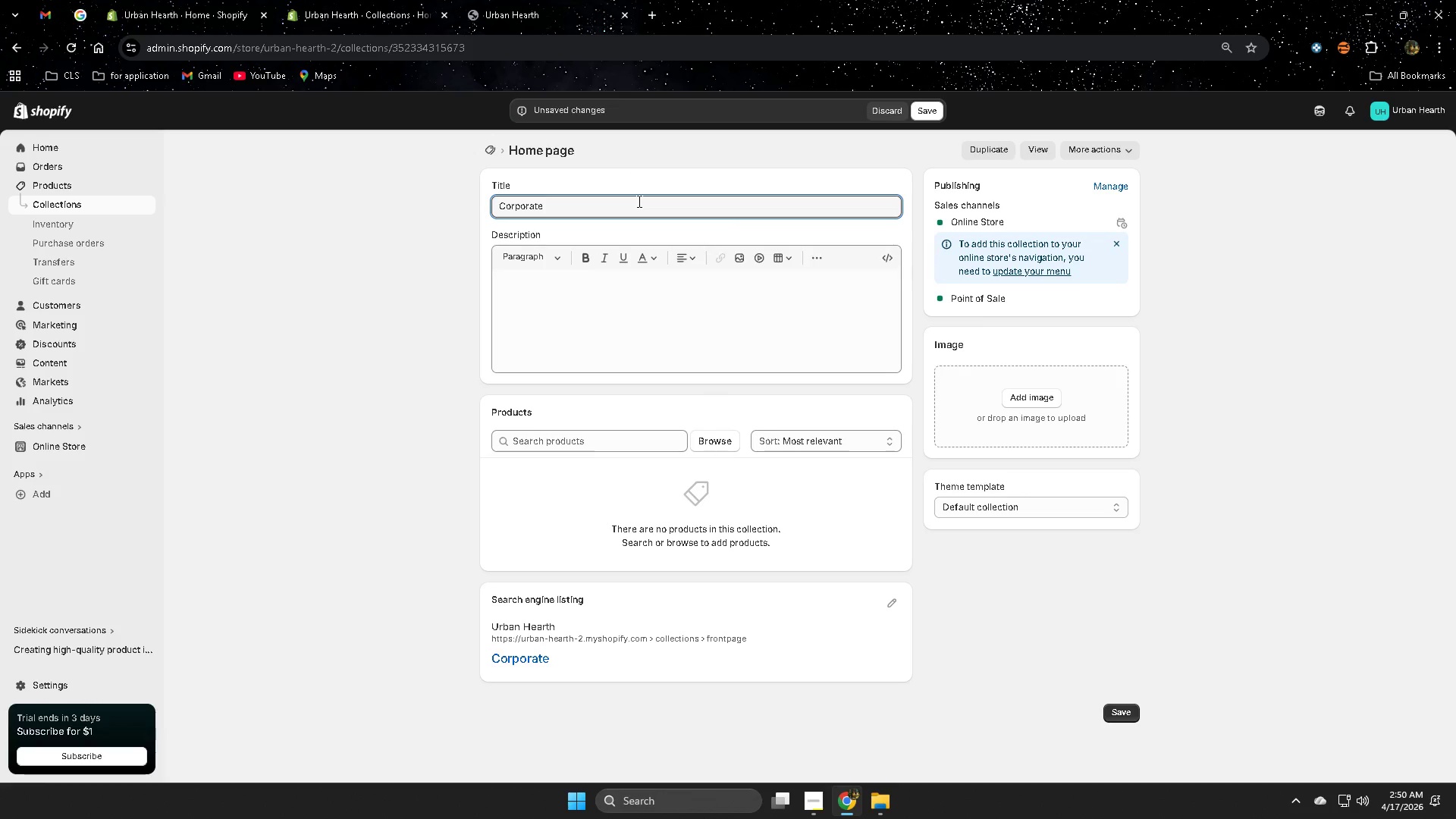 
type( Re)
 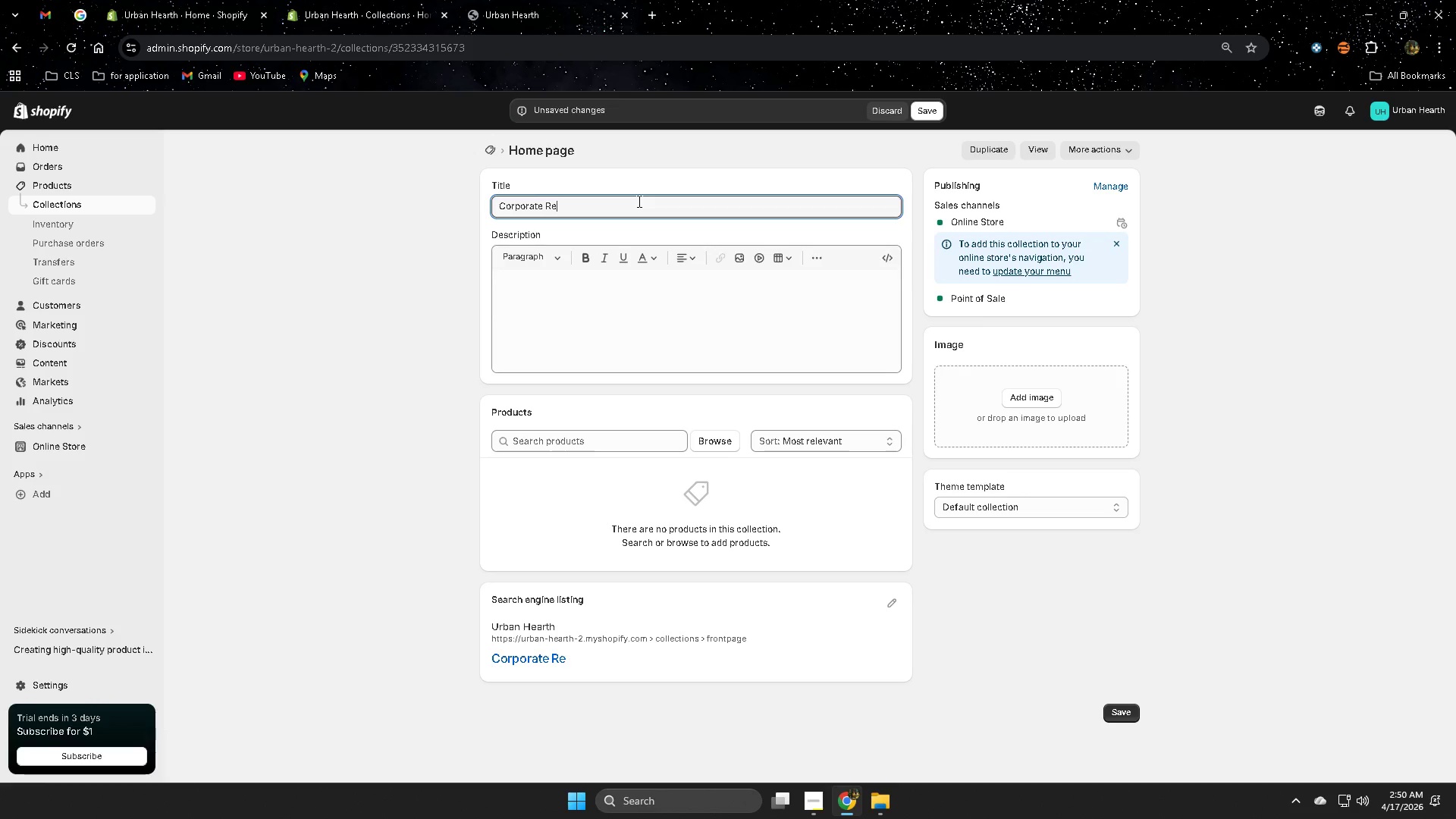 
type(treat kits)
 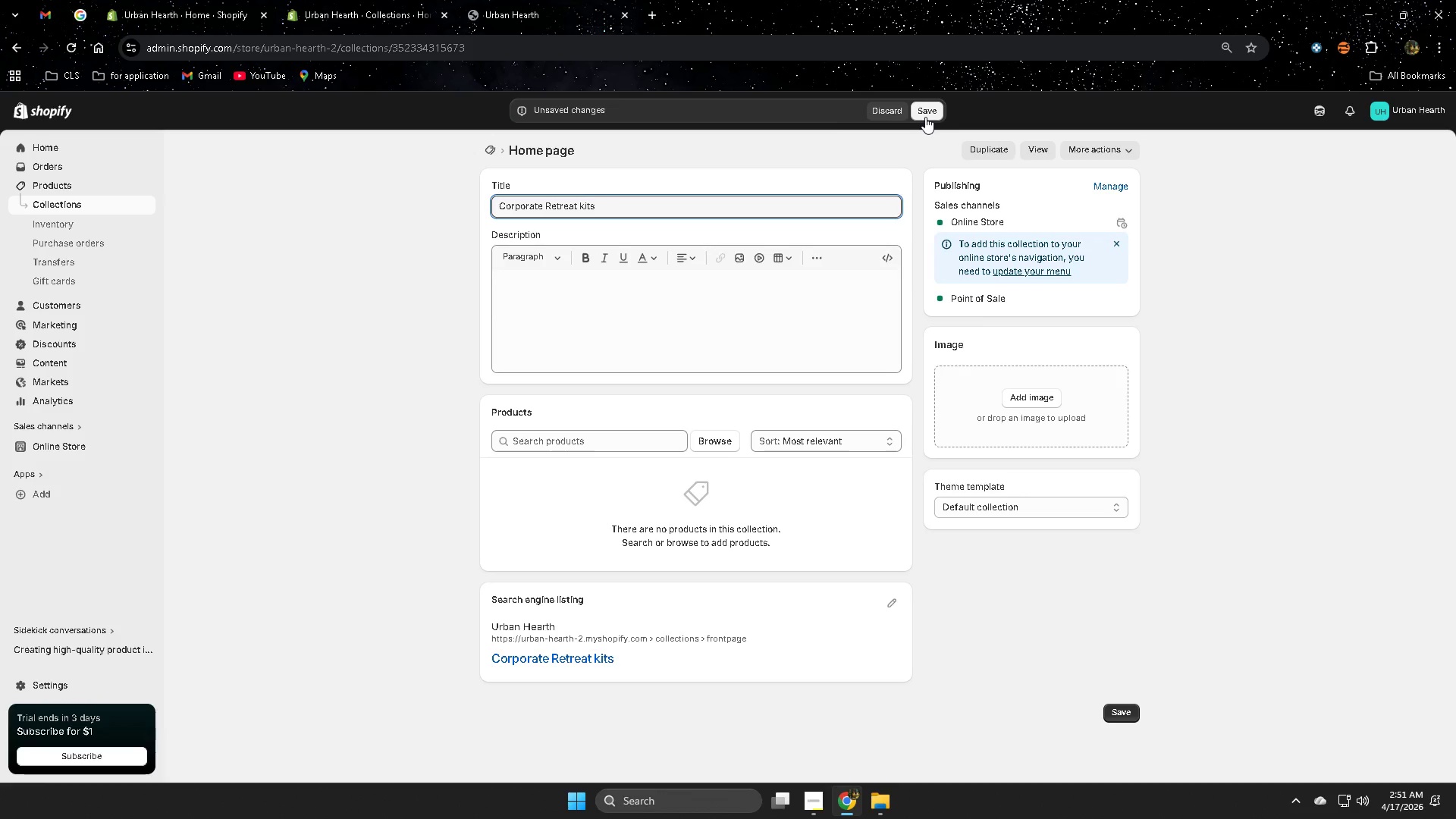 
left_click([925, 117])
 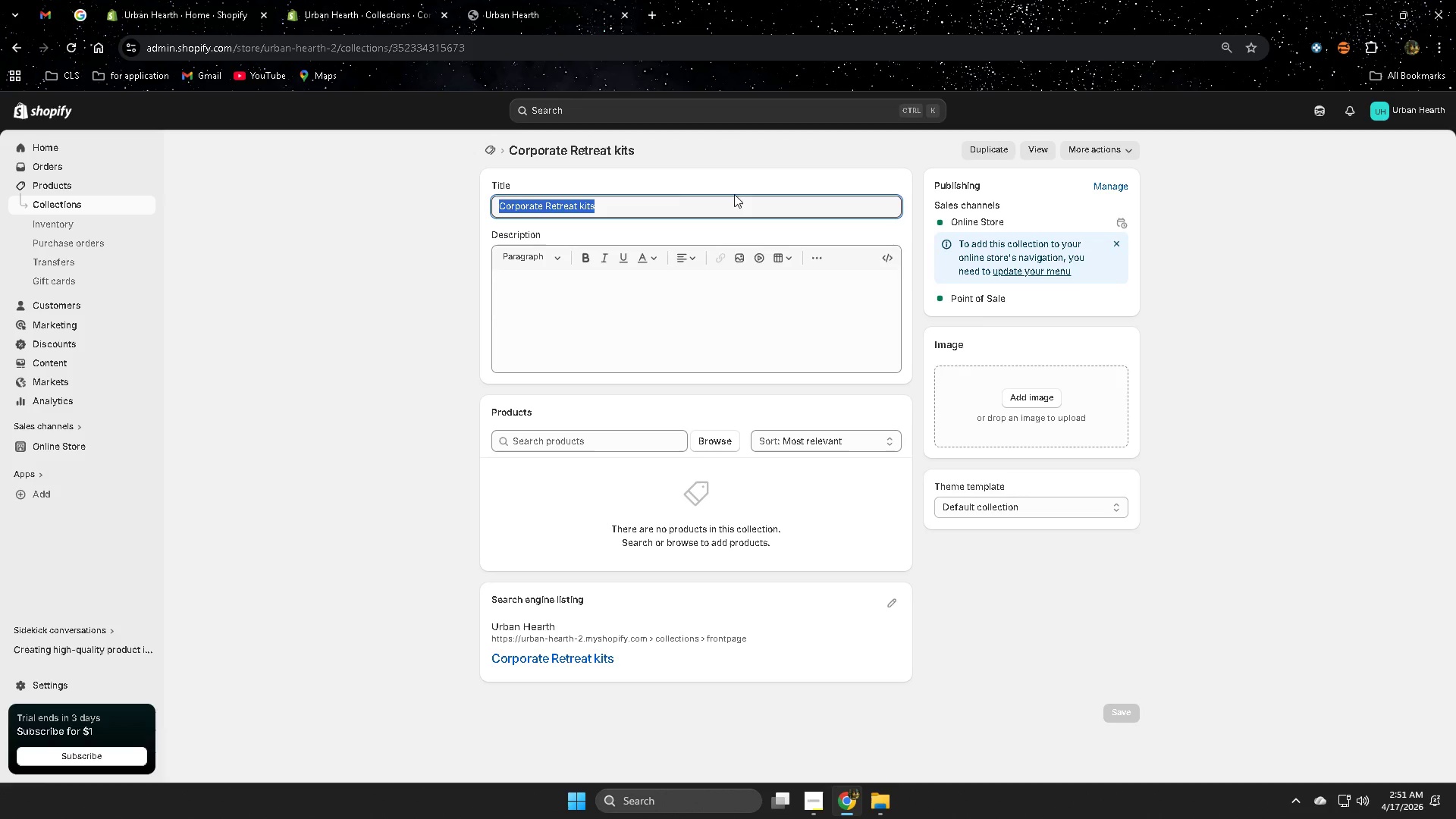 
wait(7.72)
 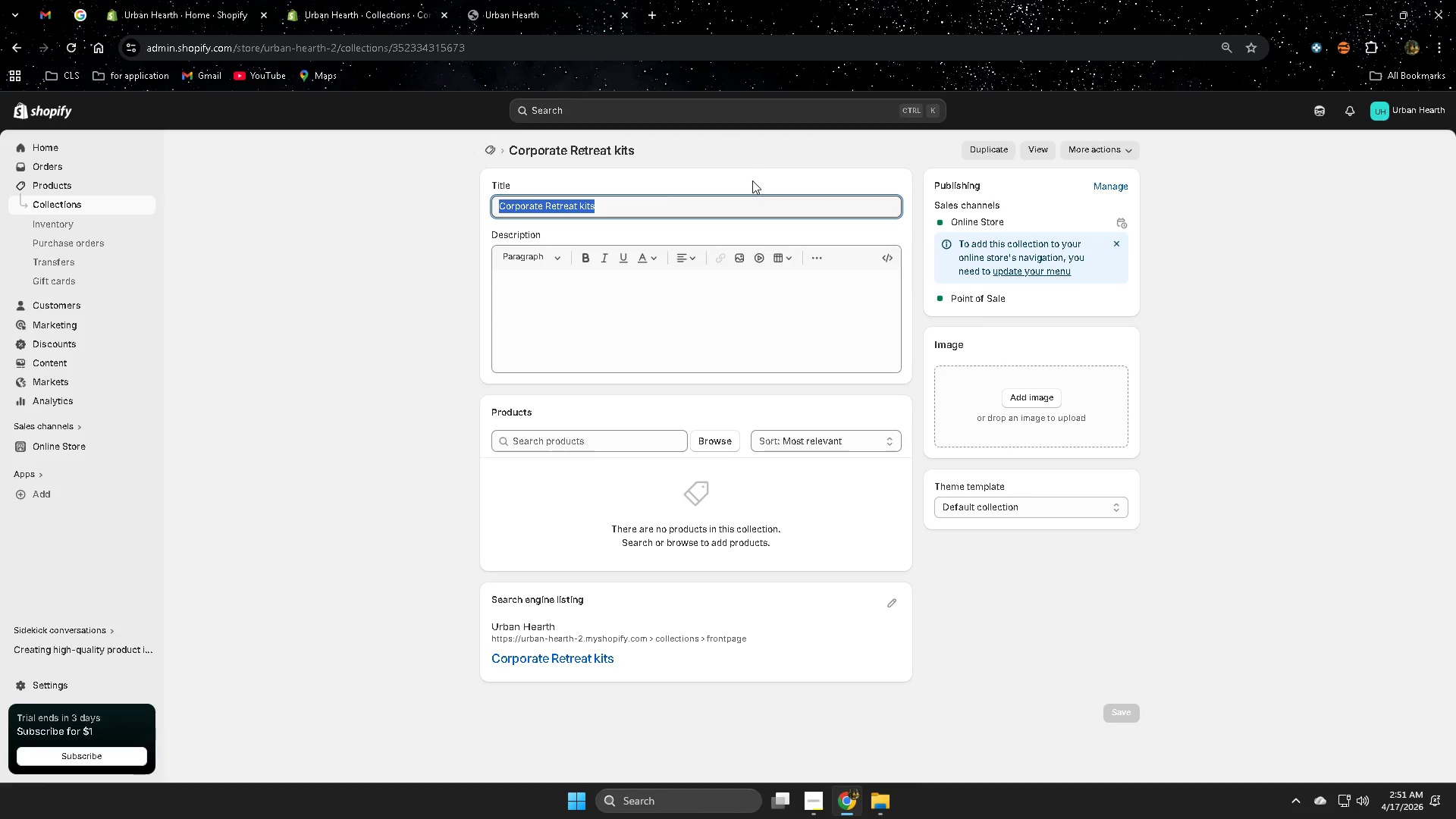 
left_click([63, 202])
 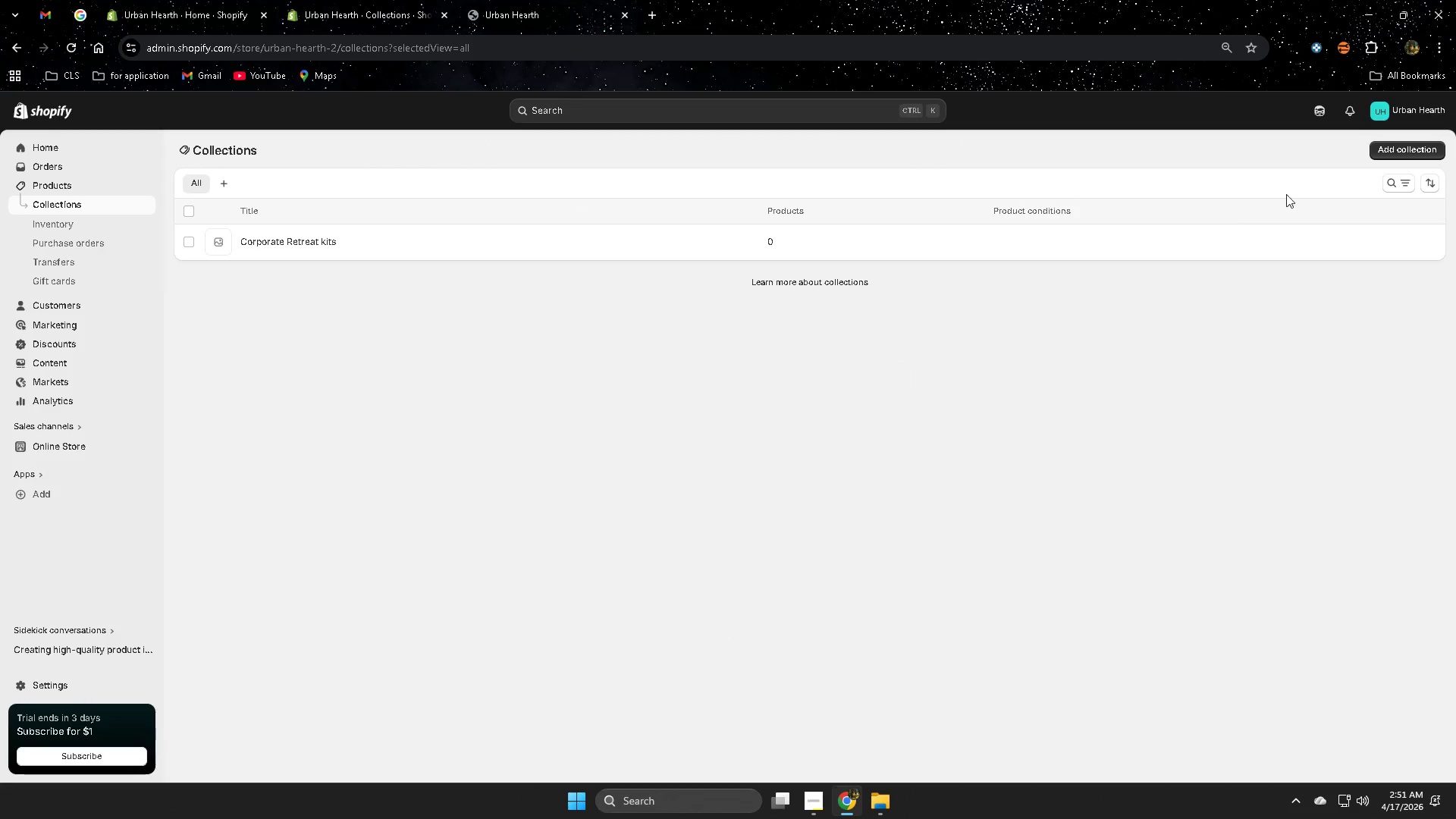 
left_click([1404, 156])
 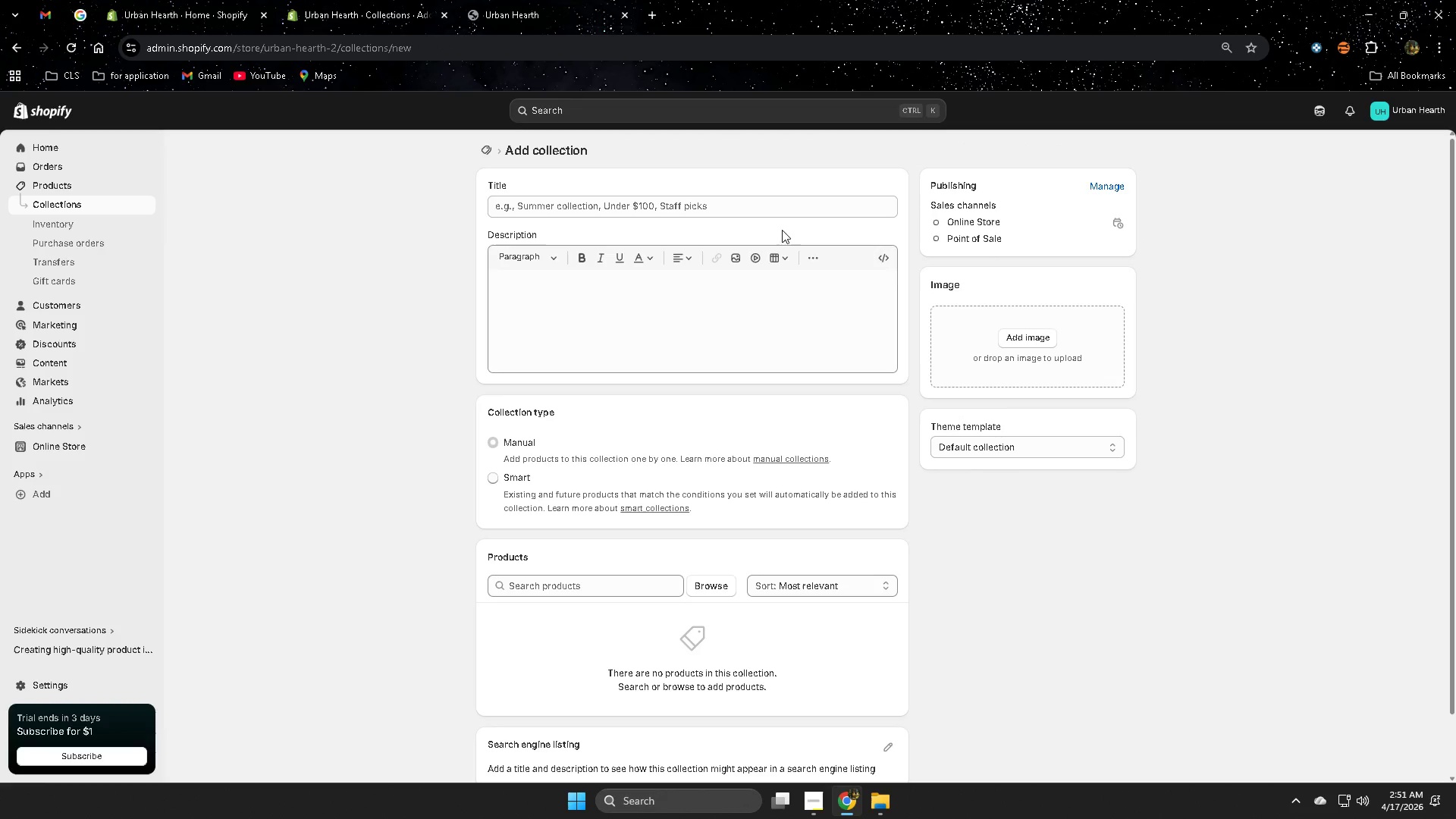 
double_click([775, 218])
 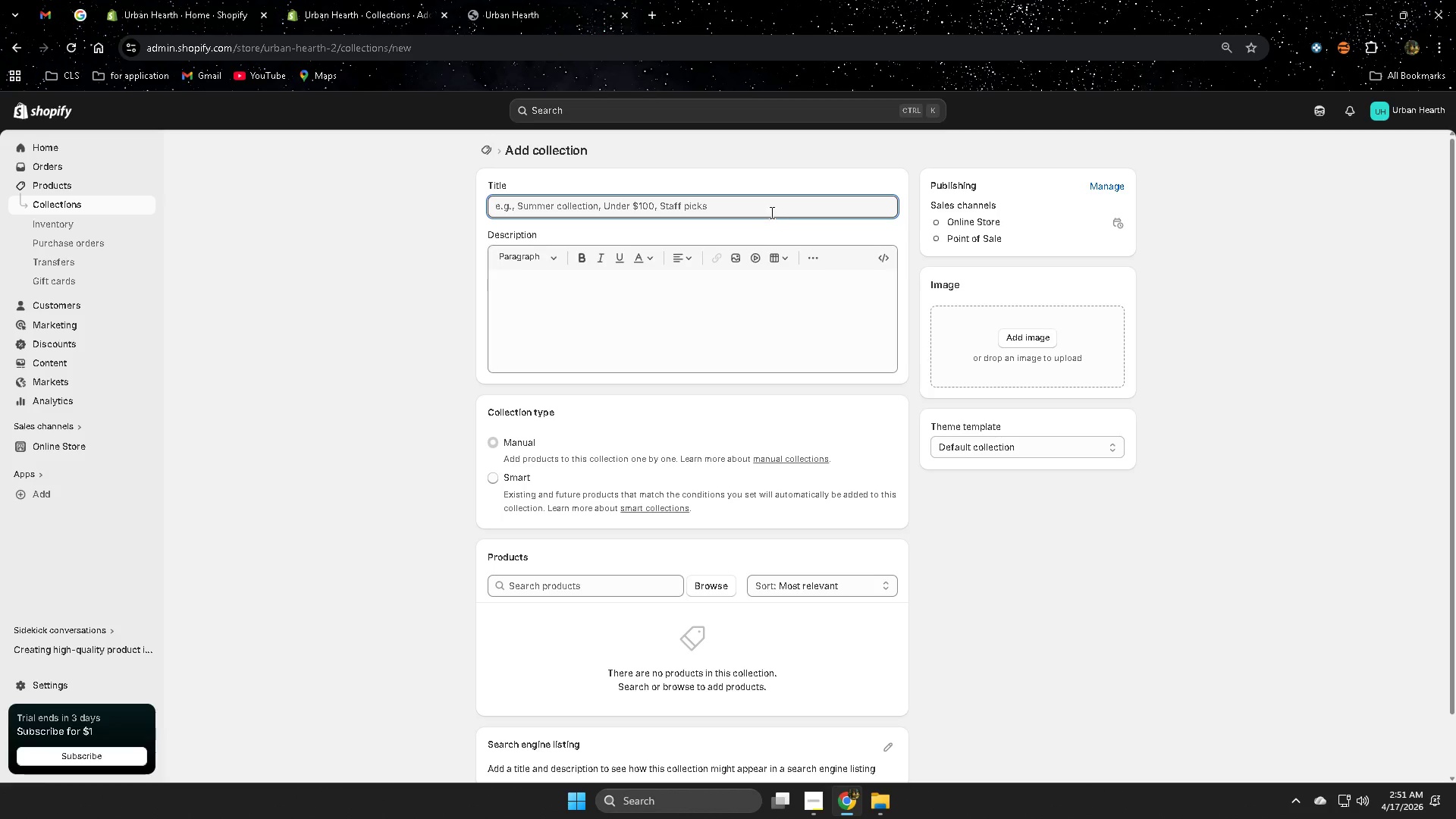 
double_click([767, 196])
 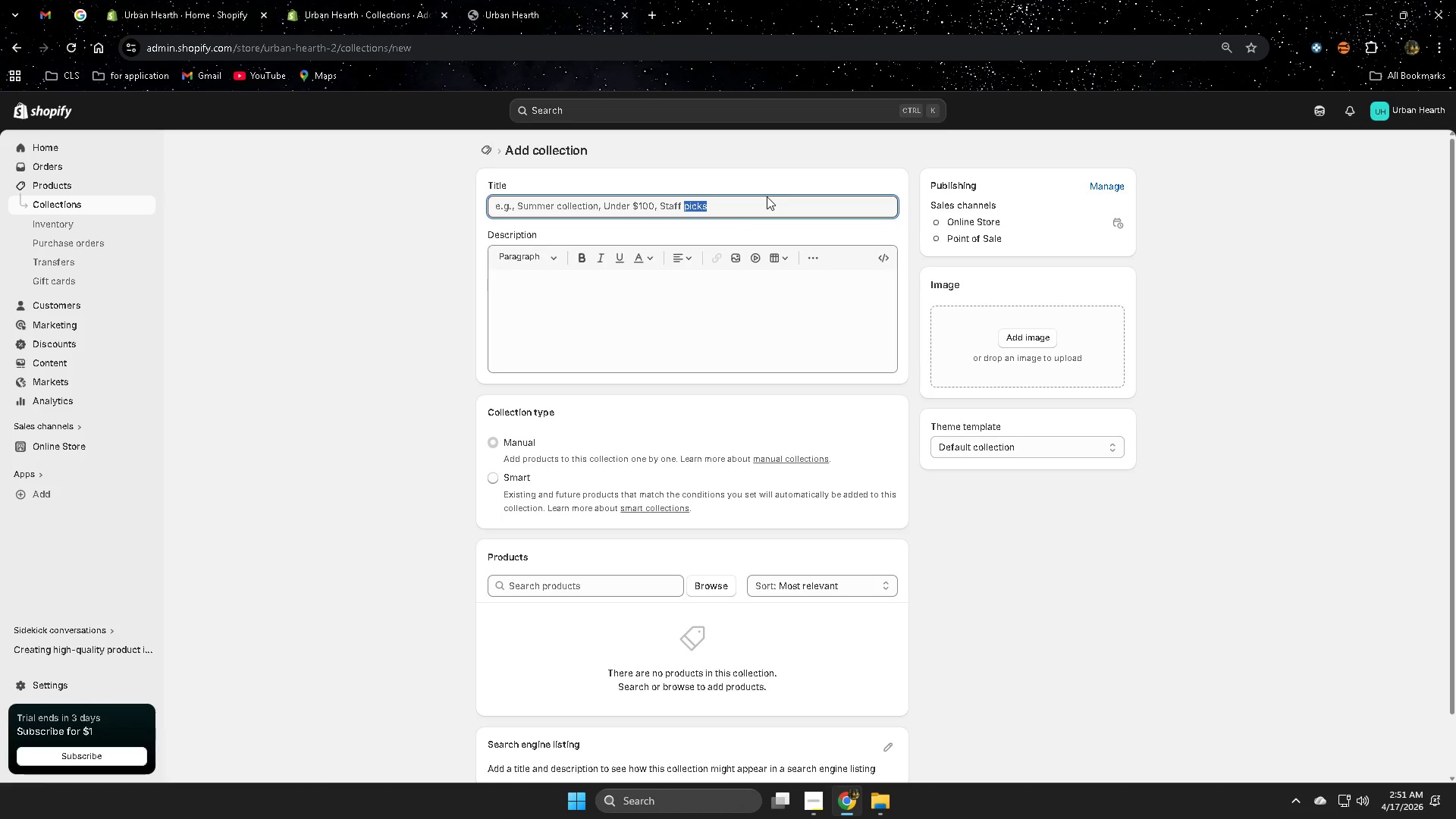 
triple_click([767, 196])
 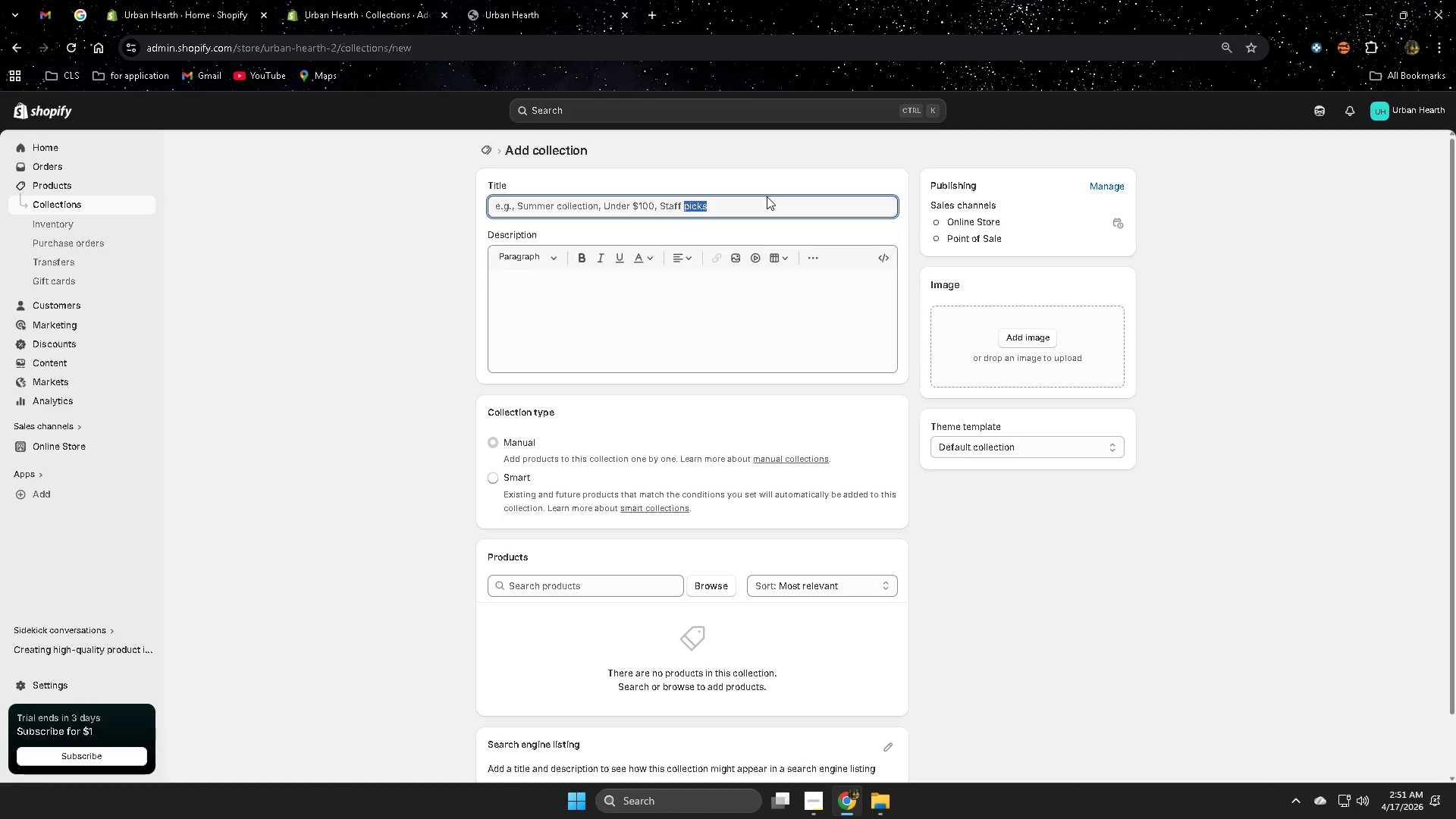 
triple_click([767, 196])
 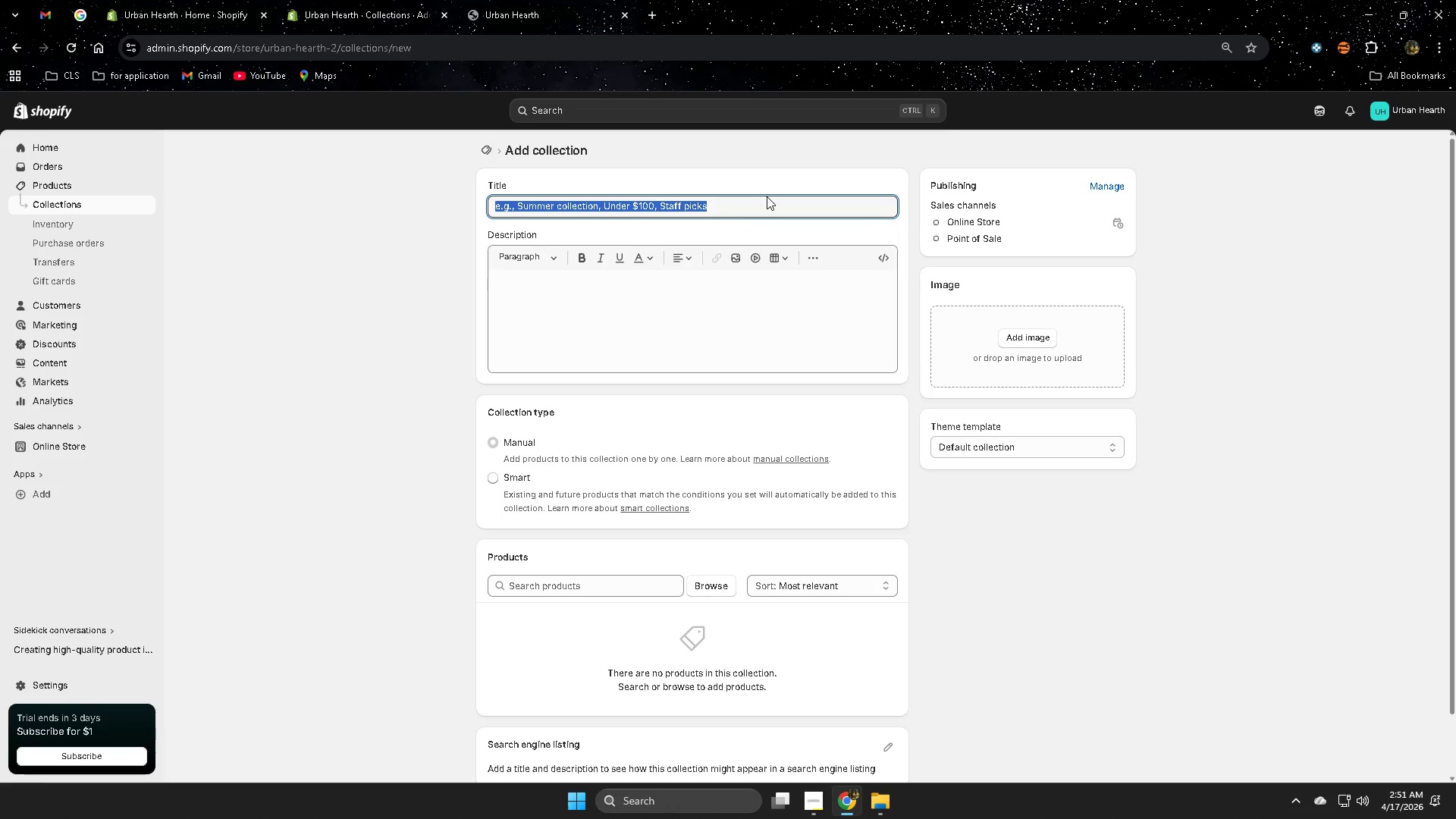 
triple_click([767, 196])
 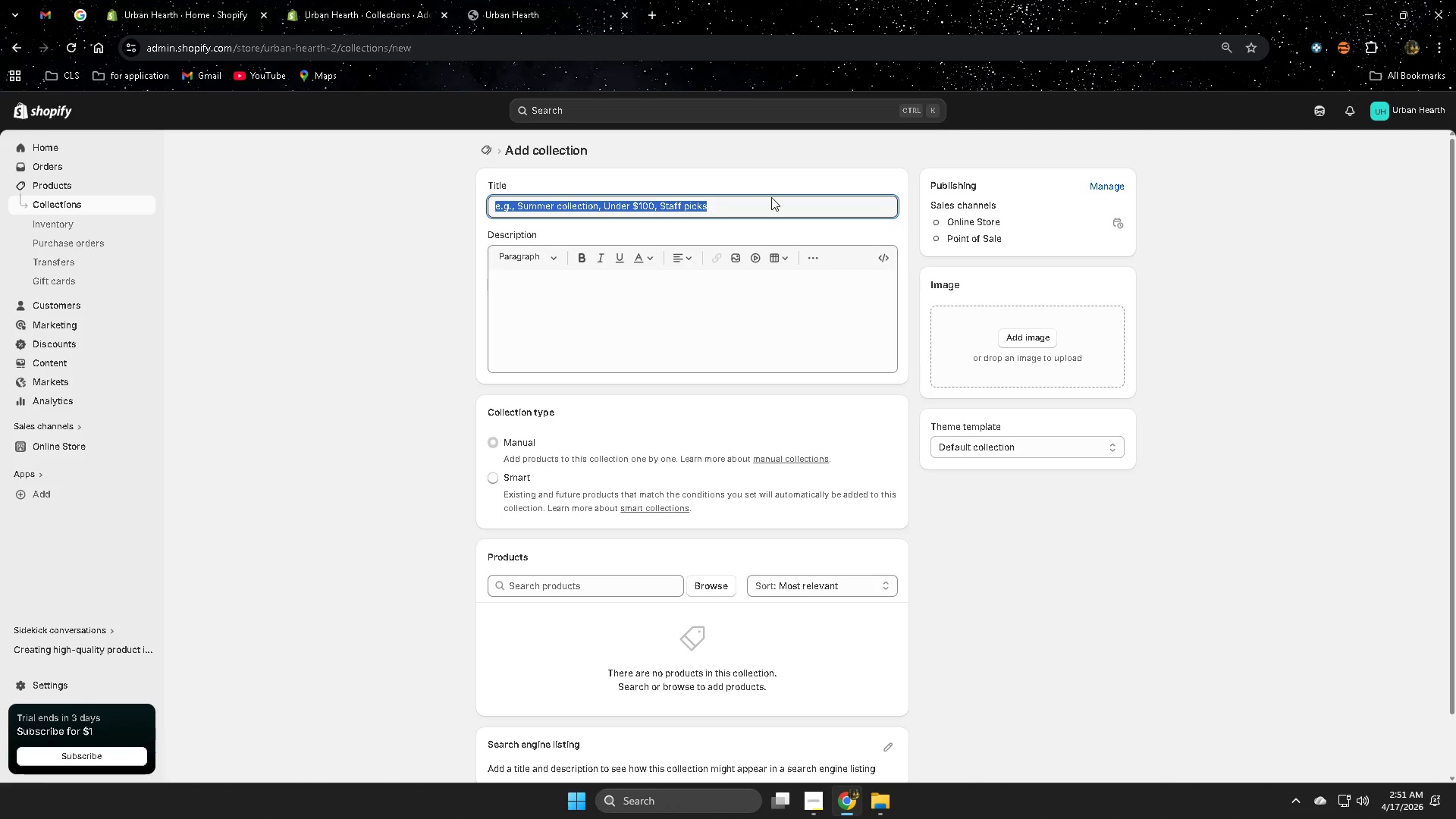 
wait(38.28)
 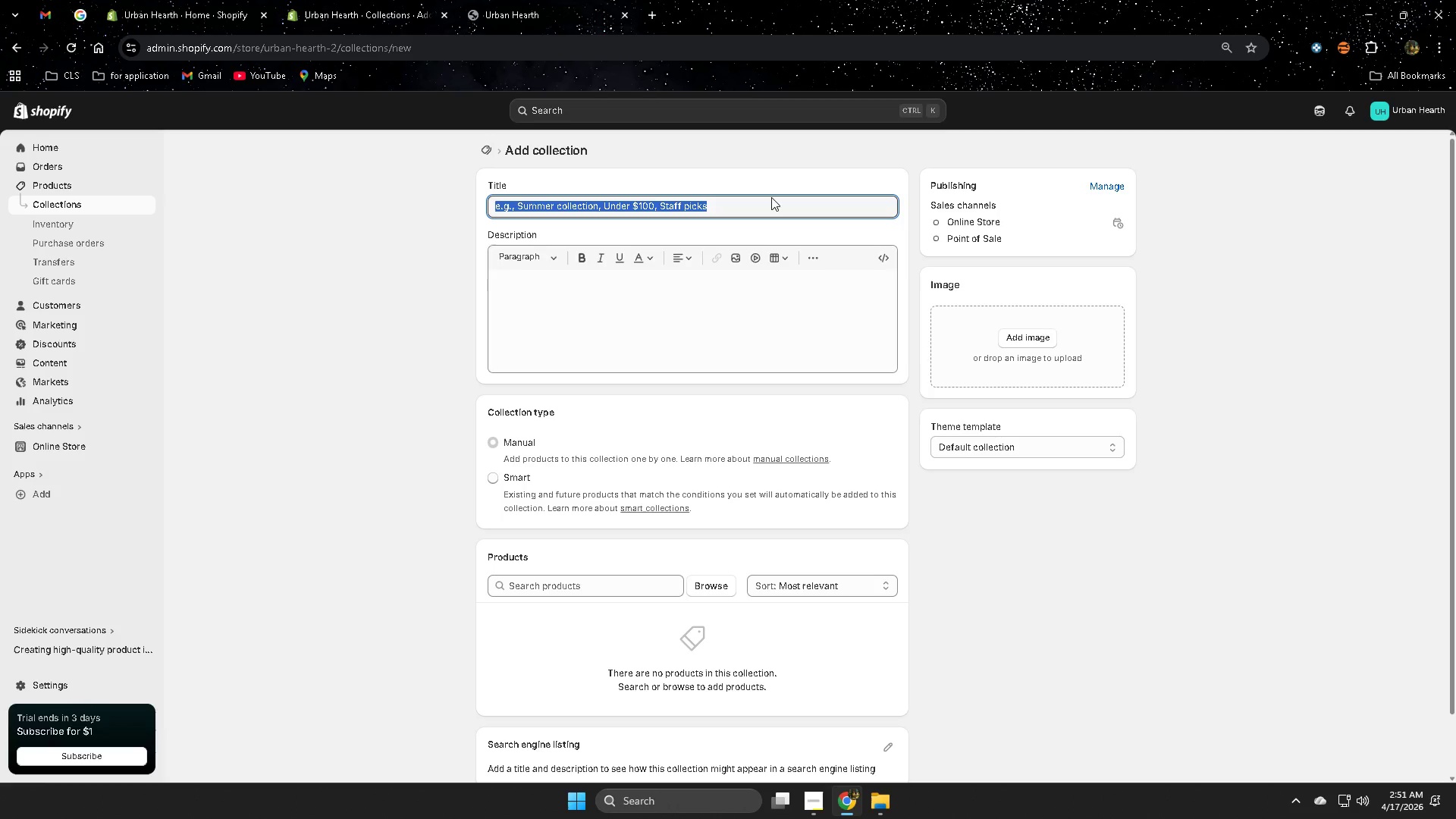 
type(CA)
 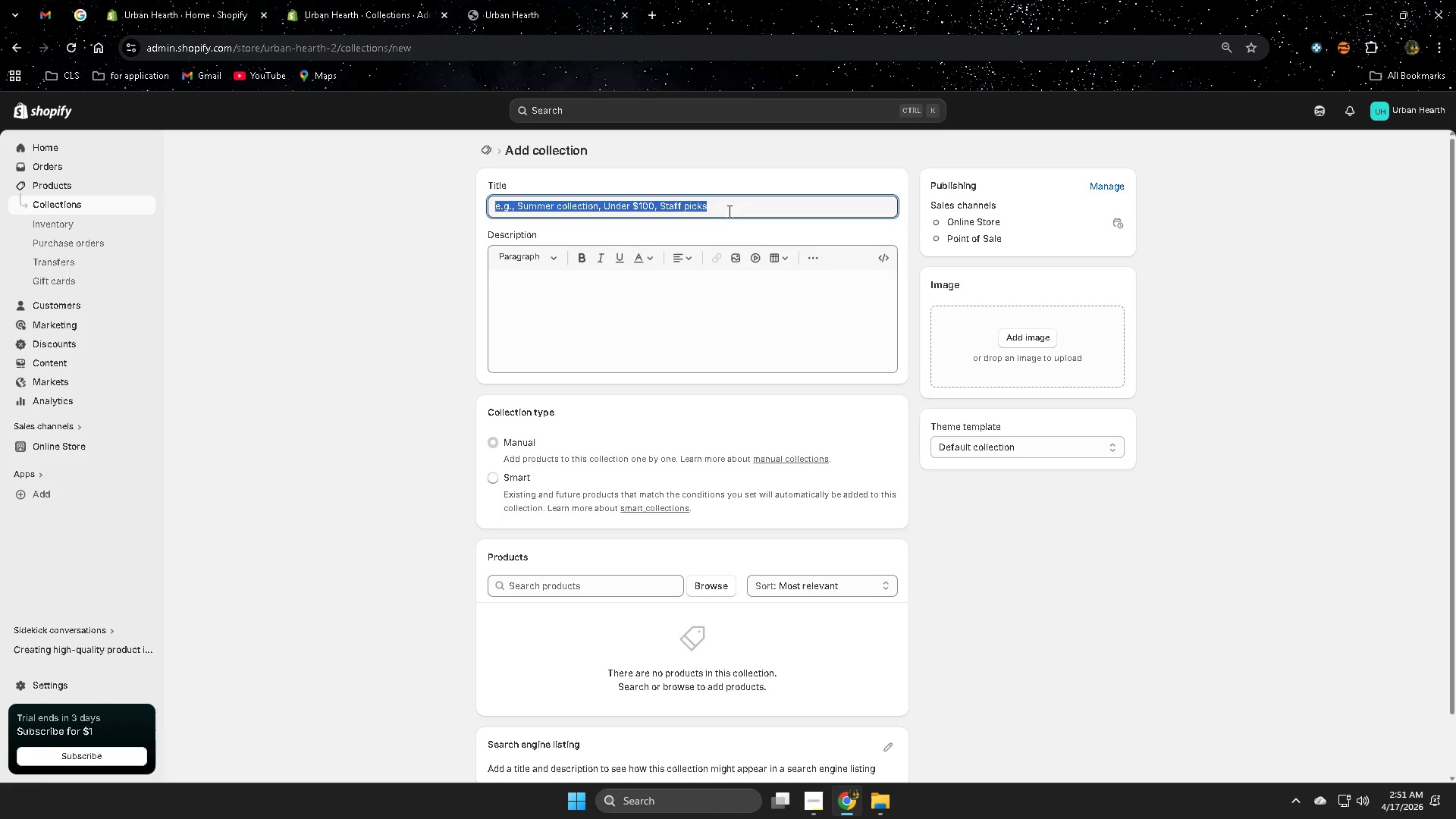 
double_click([728, 209])
 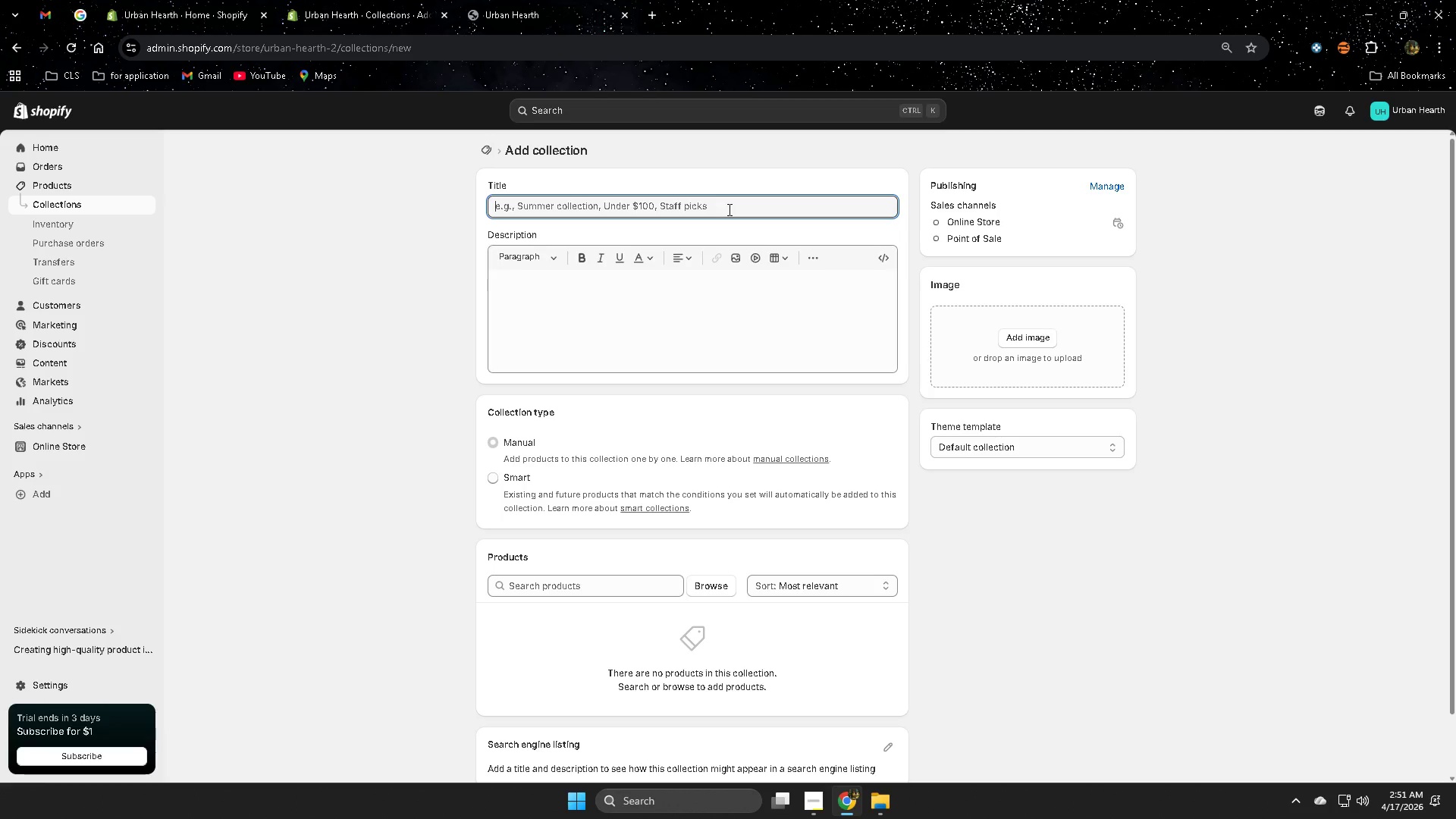 
triple_click([728, 209])
 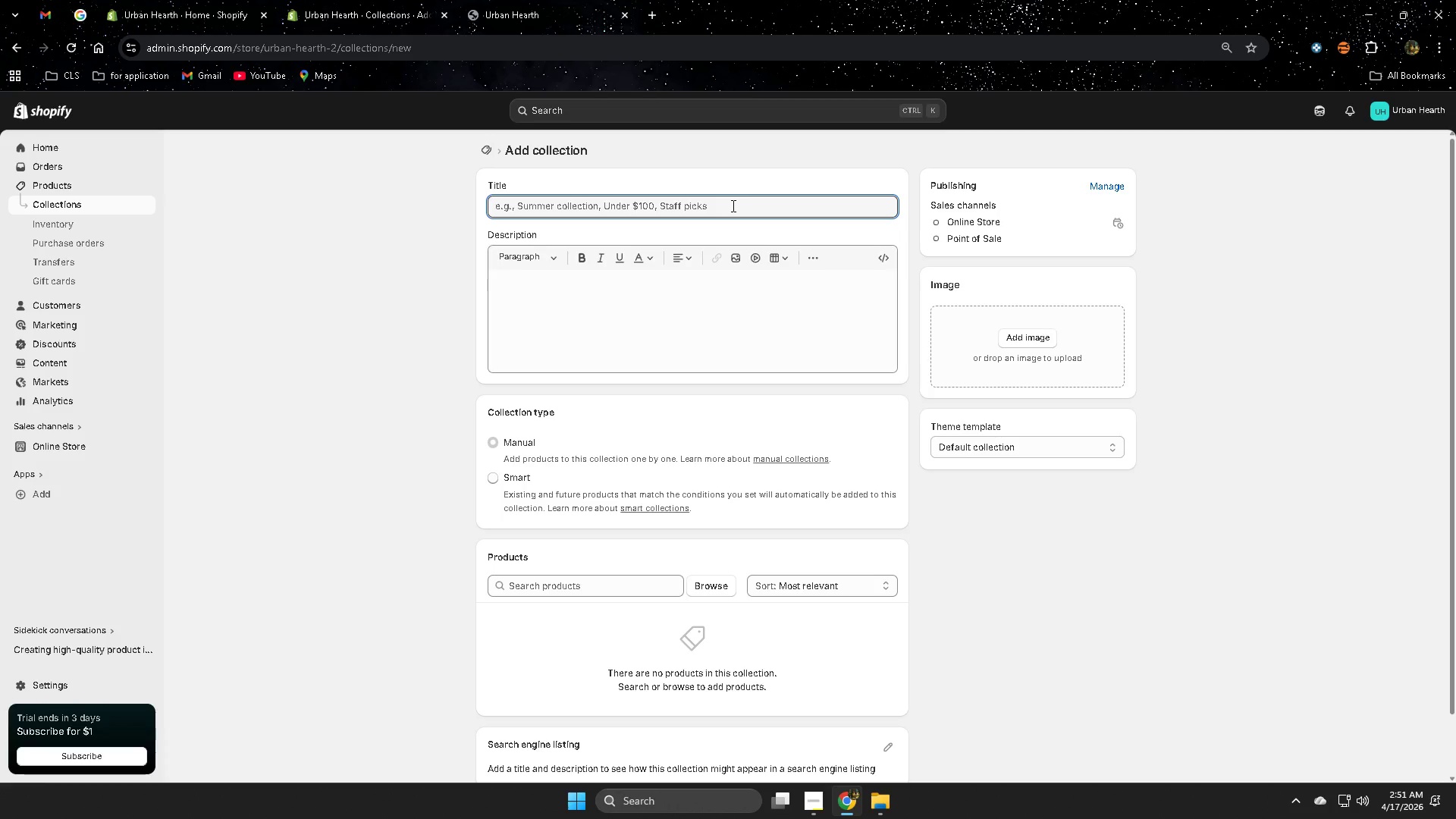 
type(CA)
key(Backspace)
type(am)
 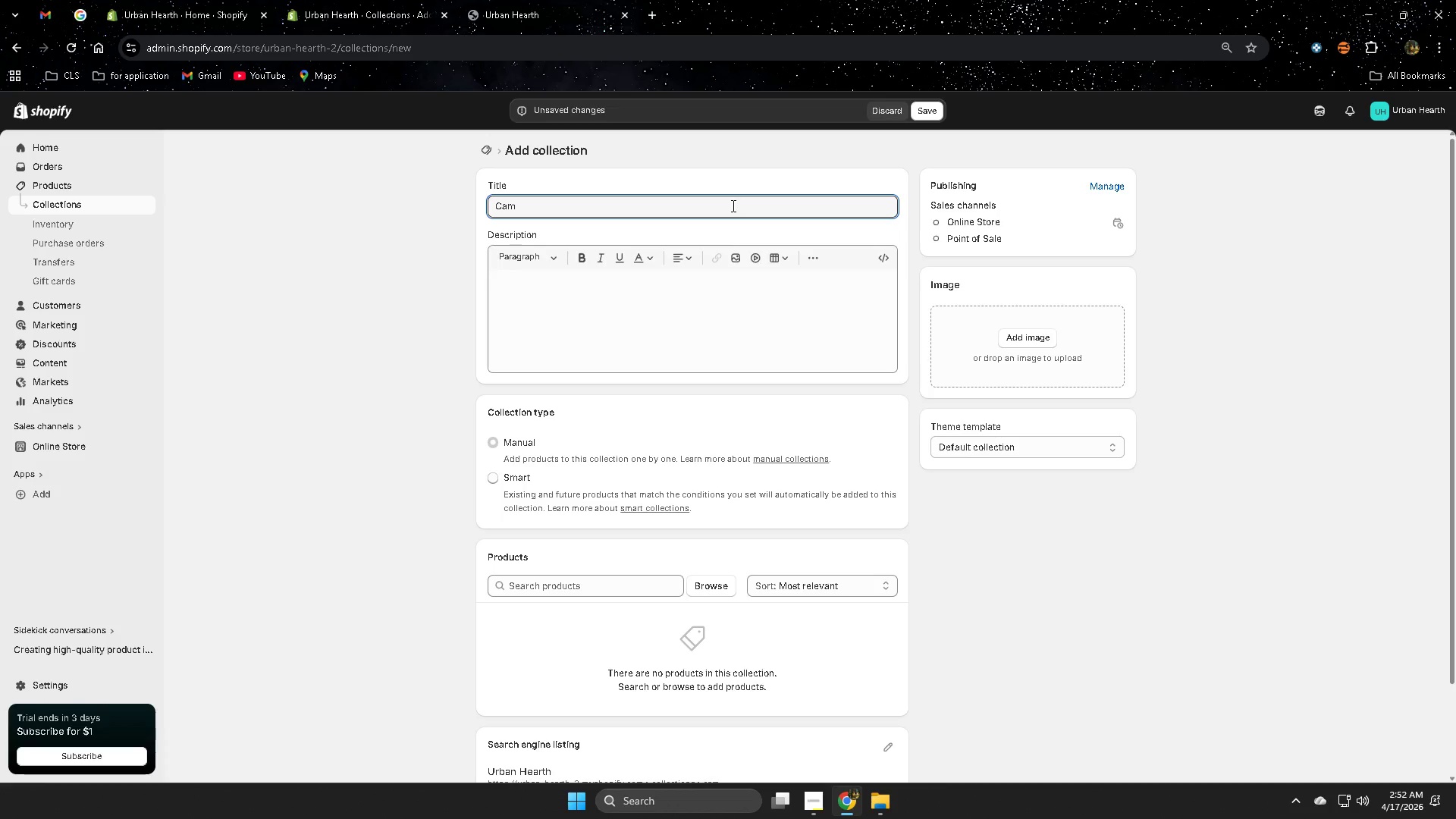 
type([)
key(Backspace)
type(o)
key(Backspace)
type(pfire Dessert Kit)
 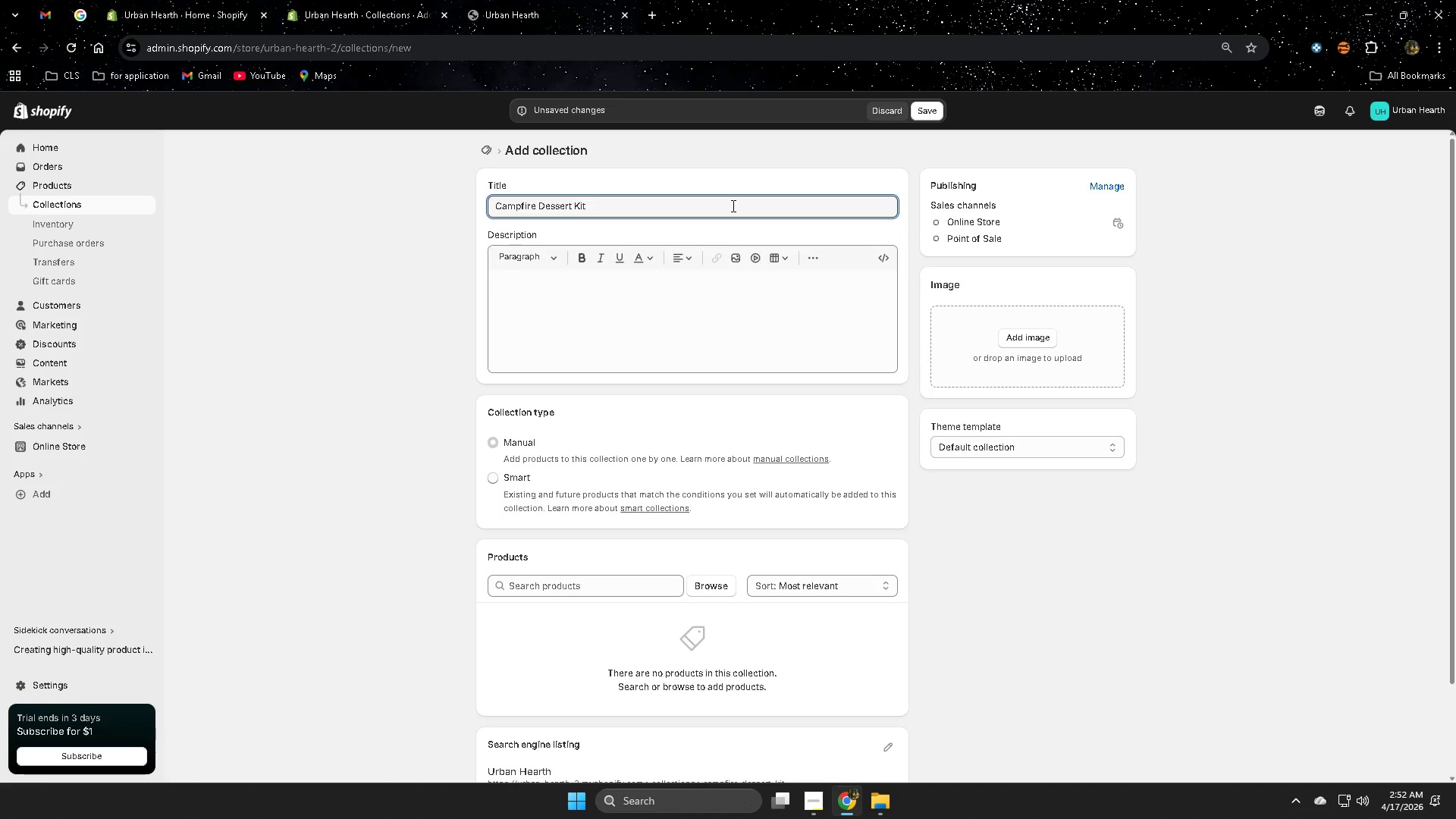 
left_click([919, 111])
 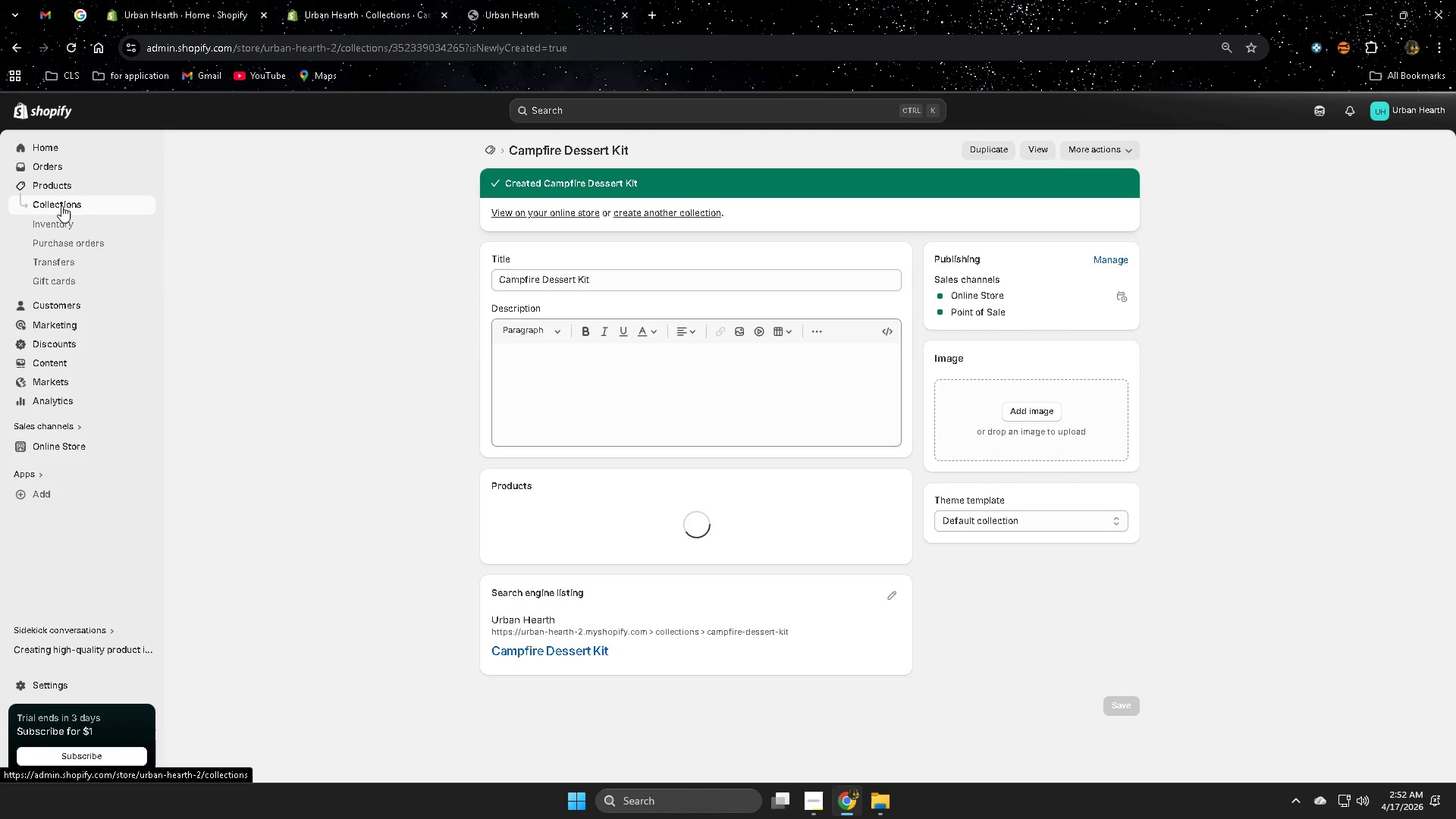 
left_click([61, 206])
 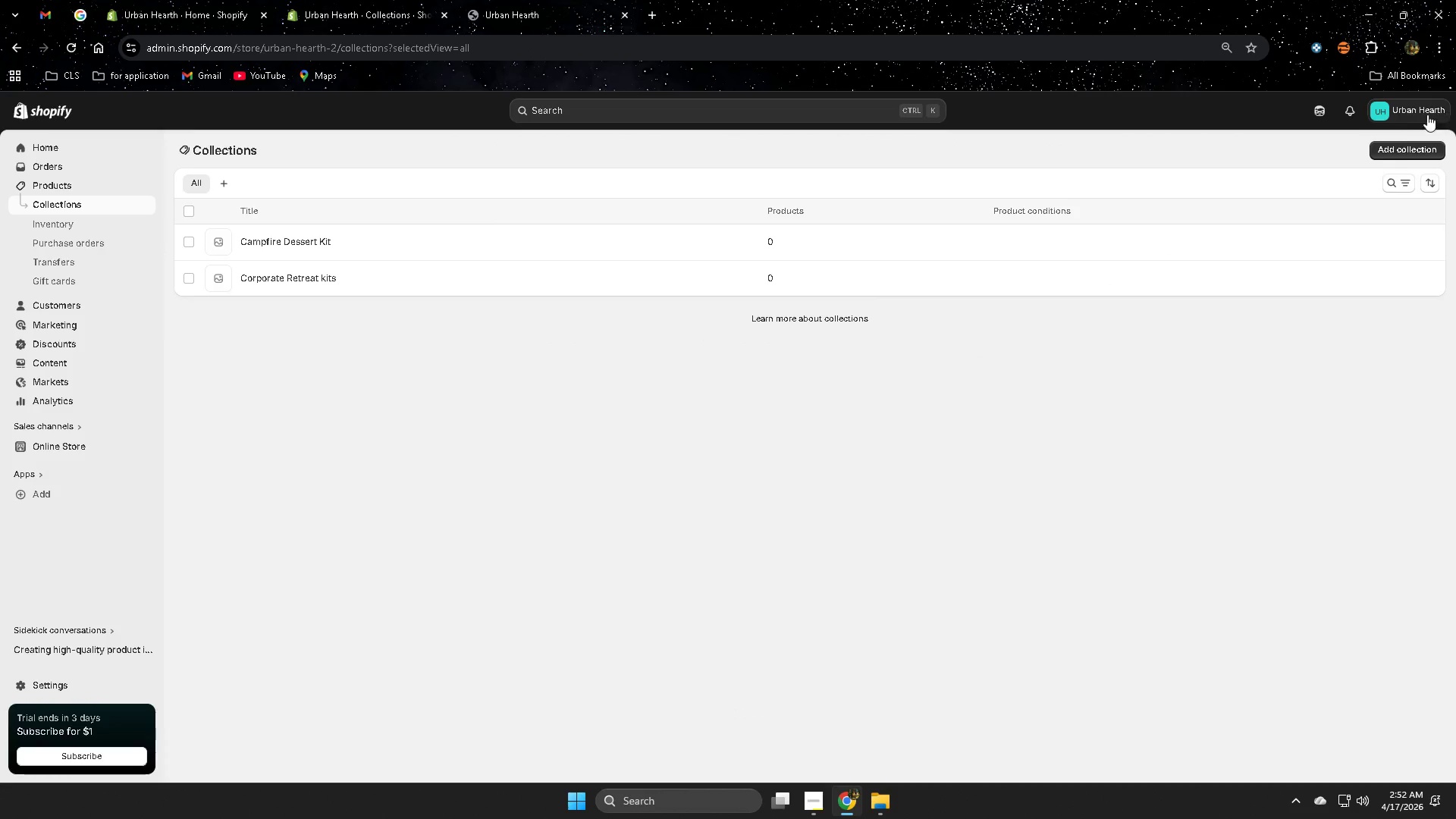 
left_click([1399, 153])
 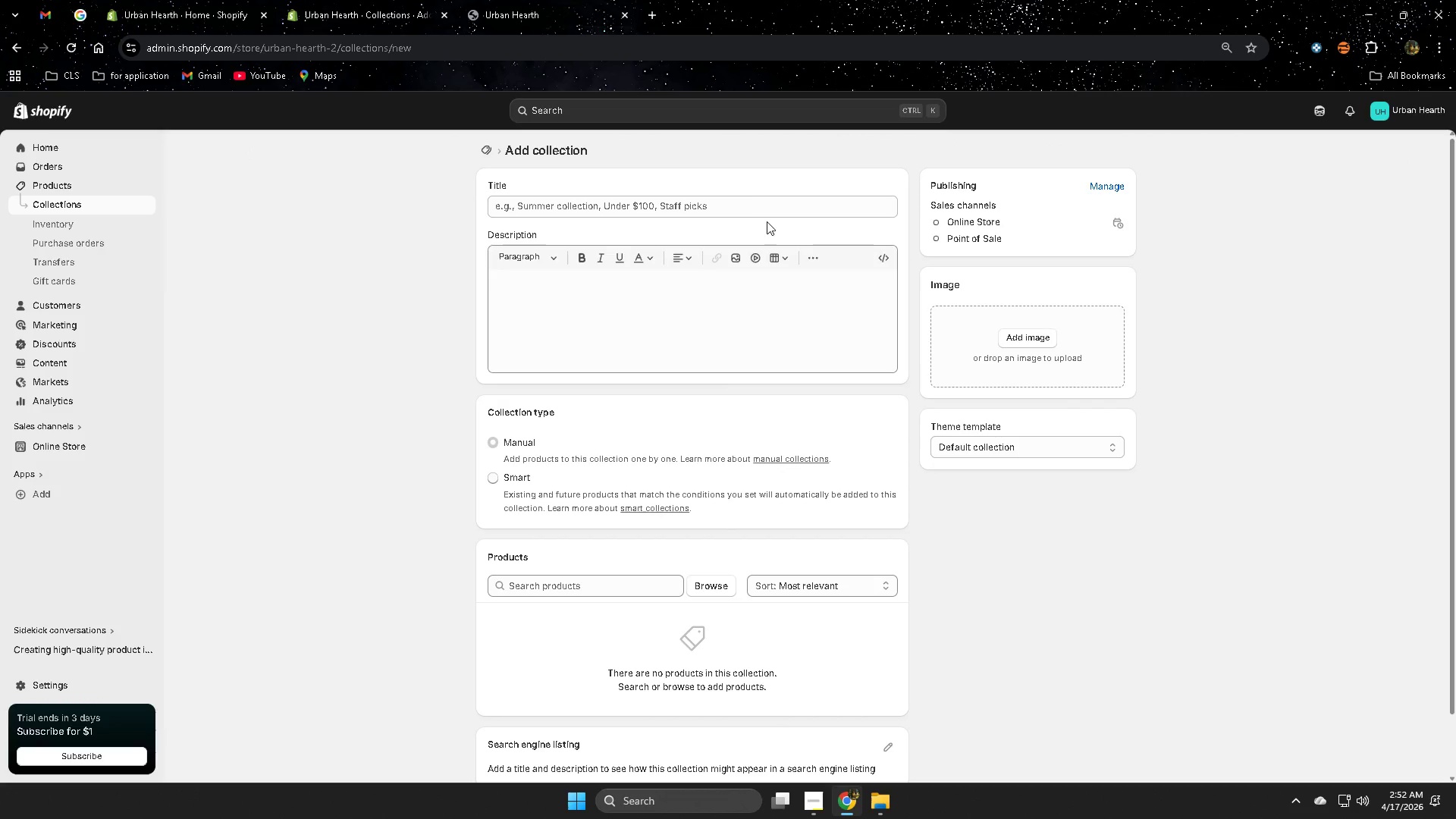 
double_click([724, 209])
 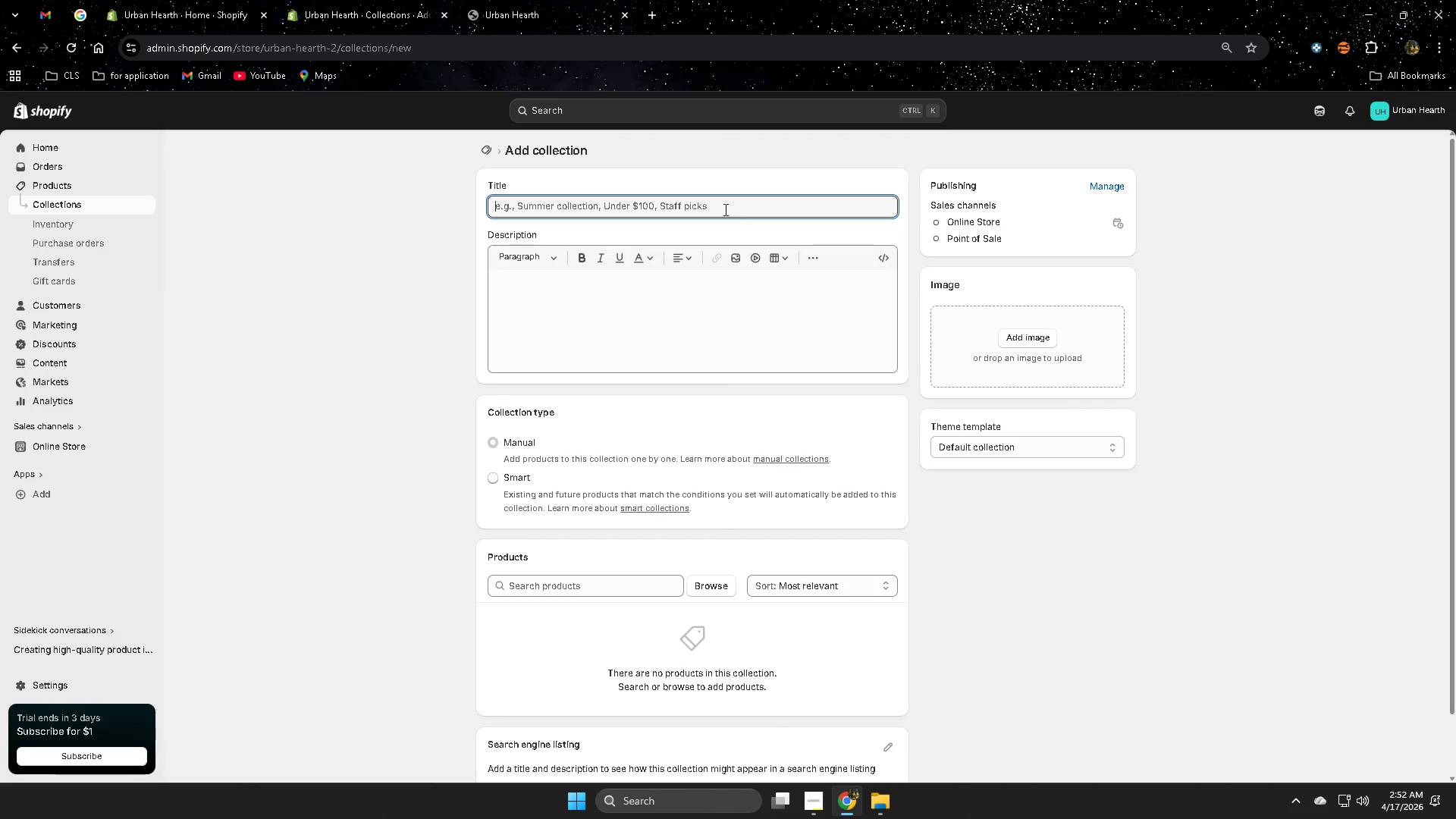 
triple_click([724, 209])
 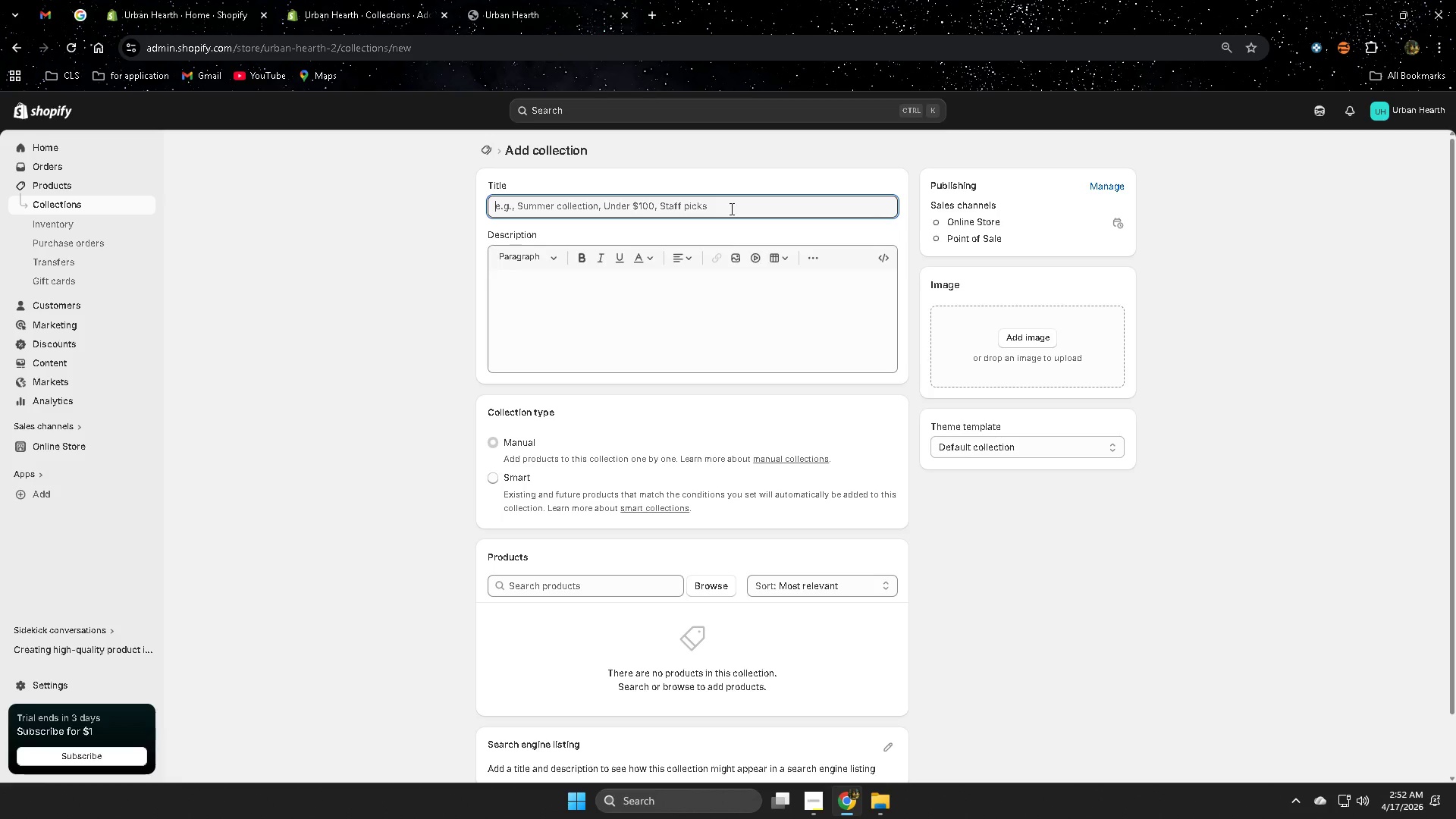 
type(G;)
key(Backspace)
type(lamping  b)
key(Backspace)
type(Breakfast Bunde)
key(Backspace)
type(les)
 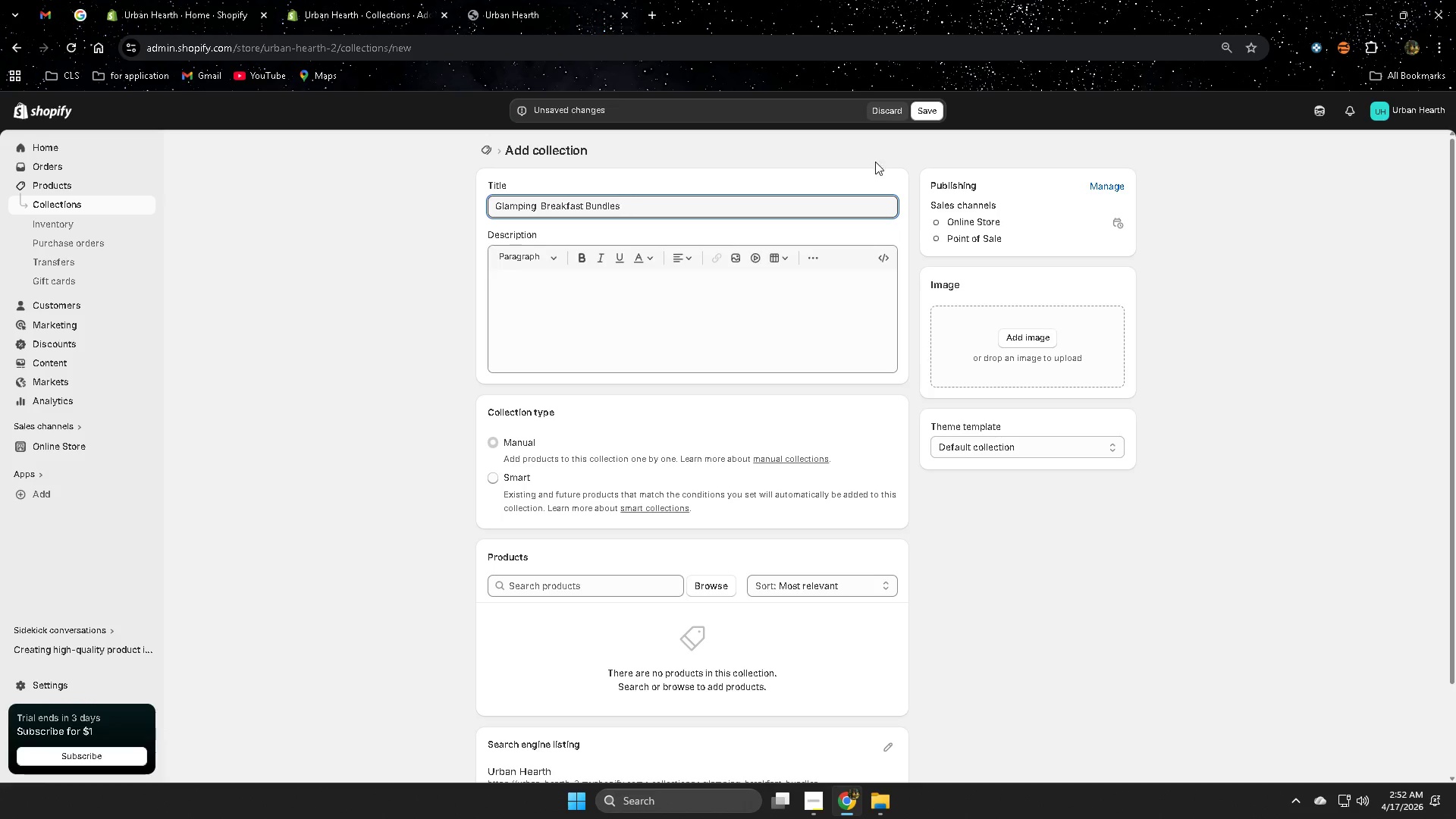 
left_click([921, 116])
 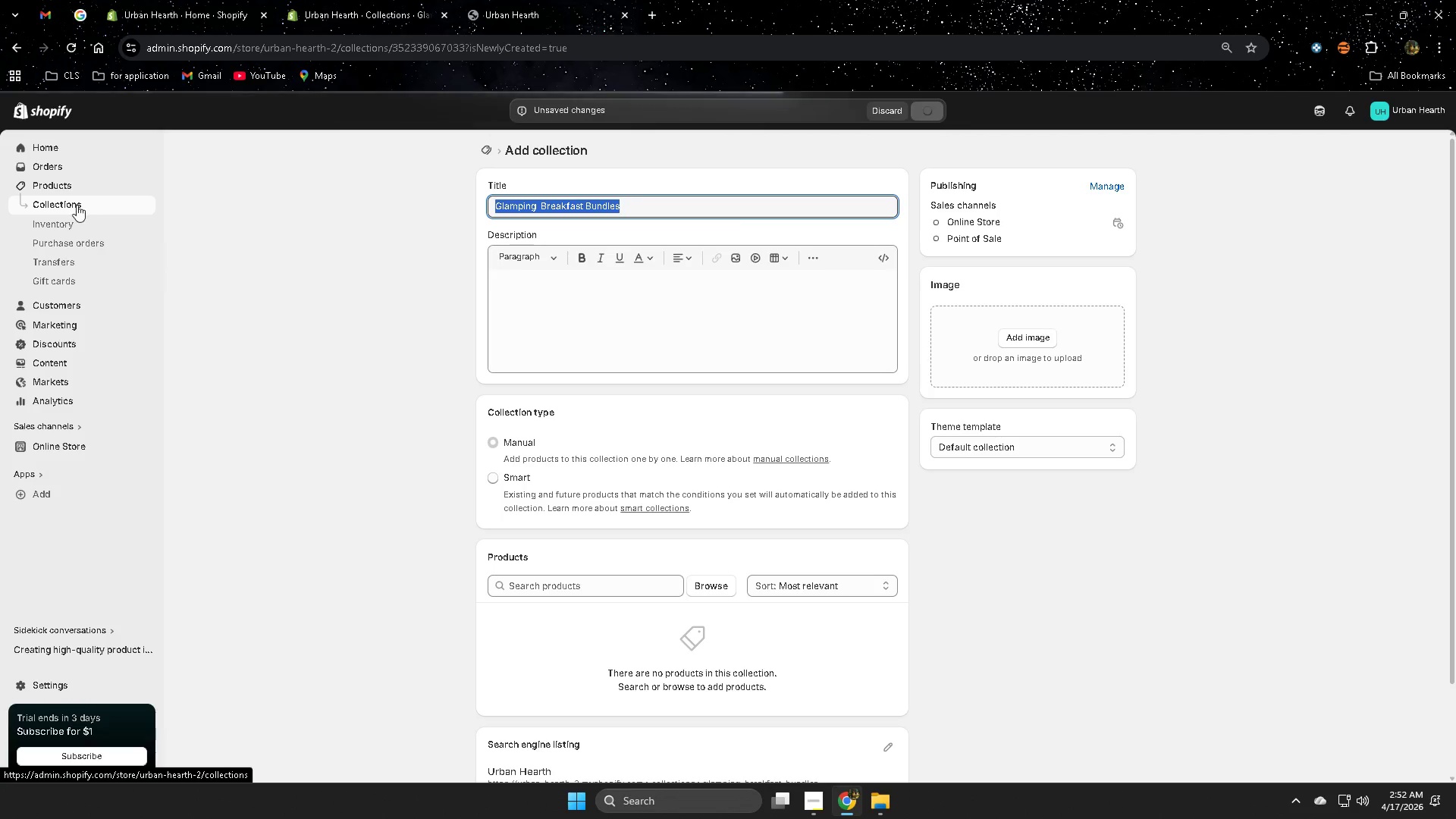 
left_click([77, 205])
 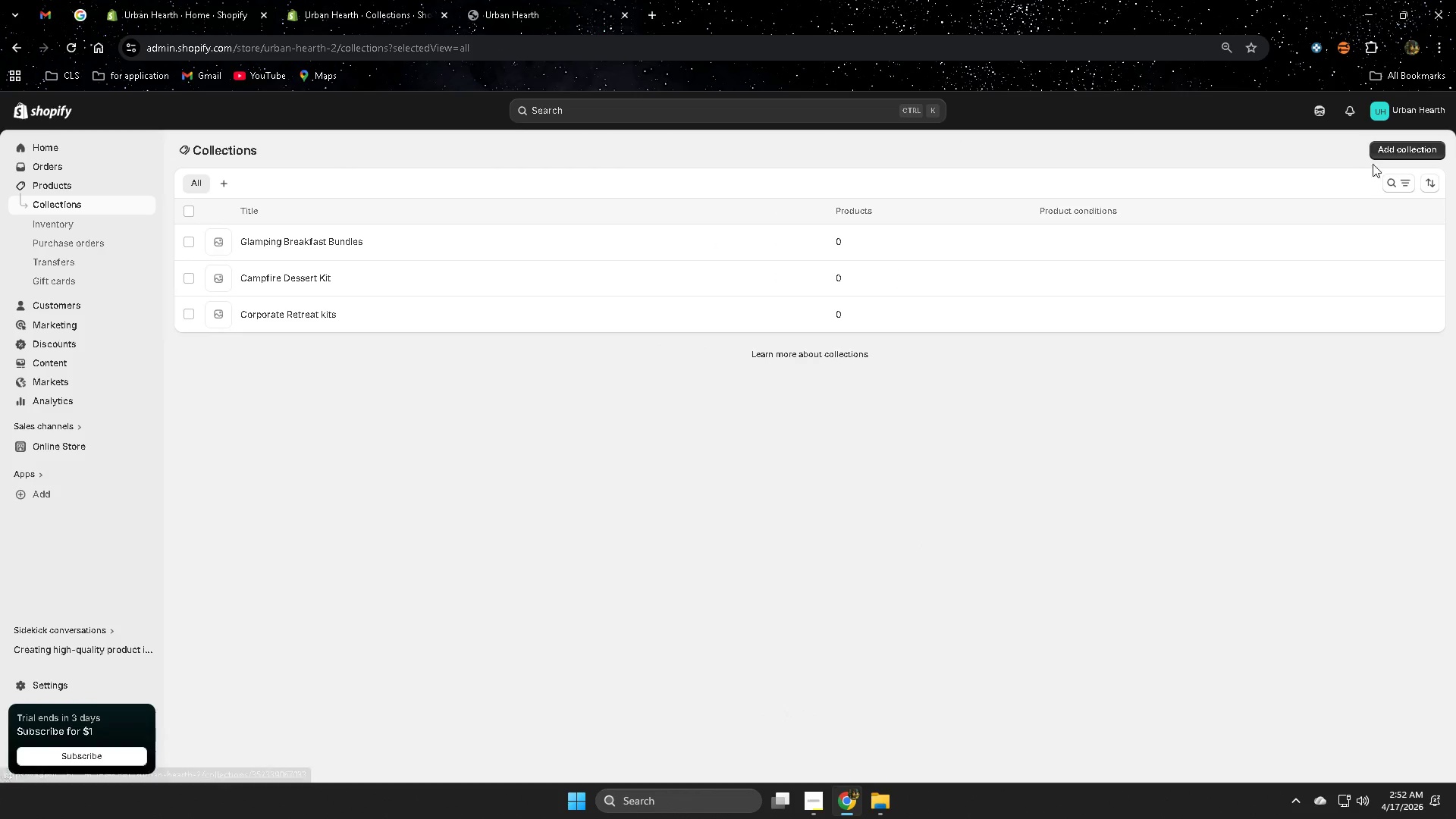 
left_click([1387, 154])
 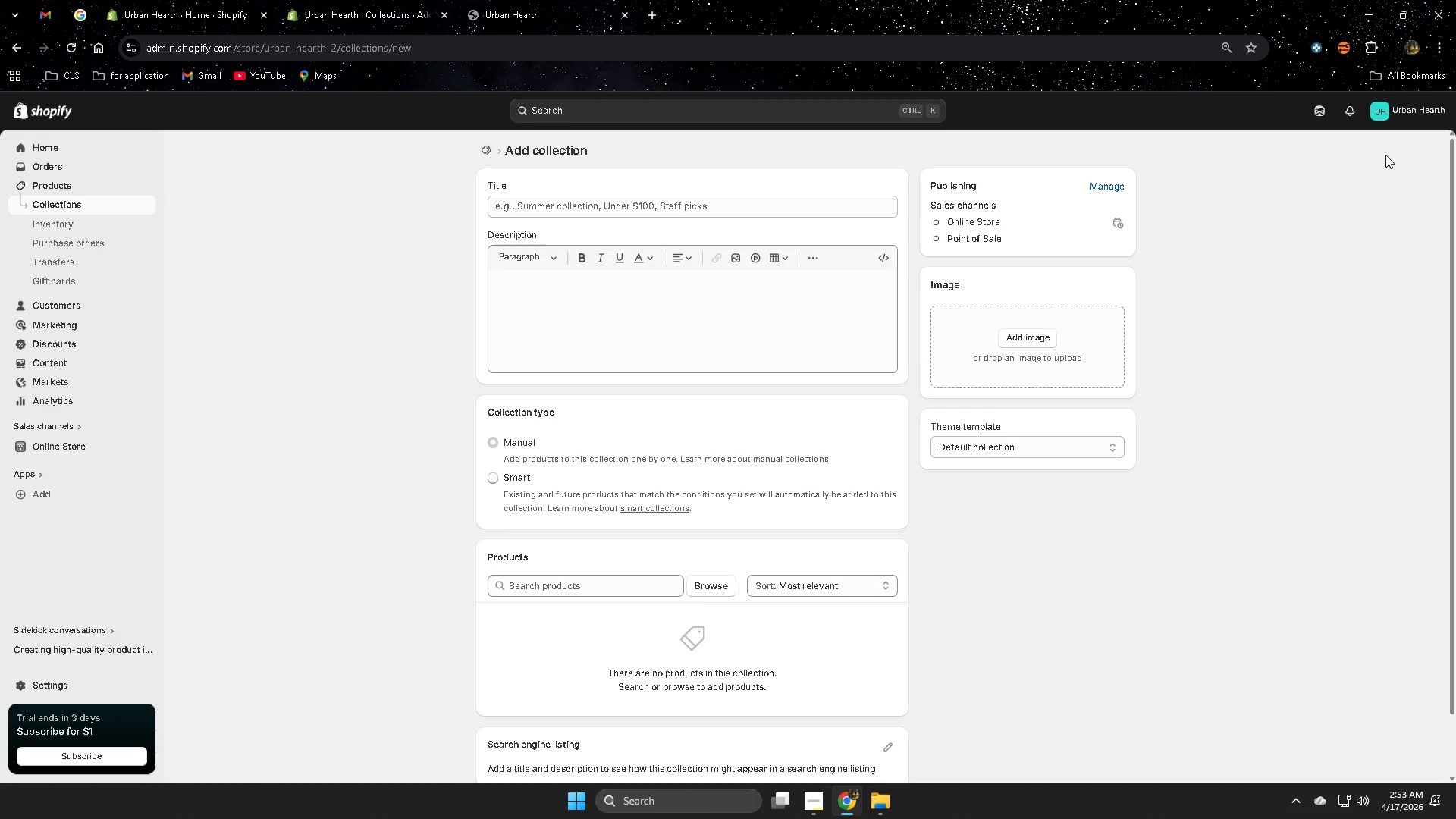 
wait(6.95)
 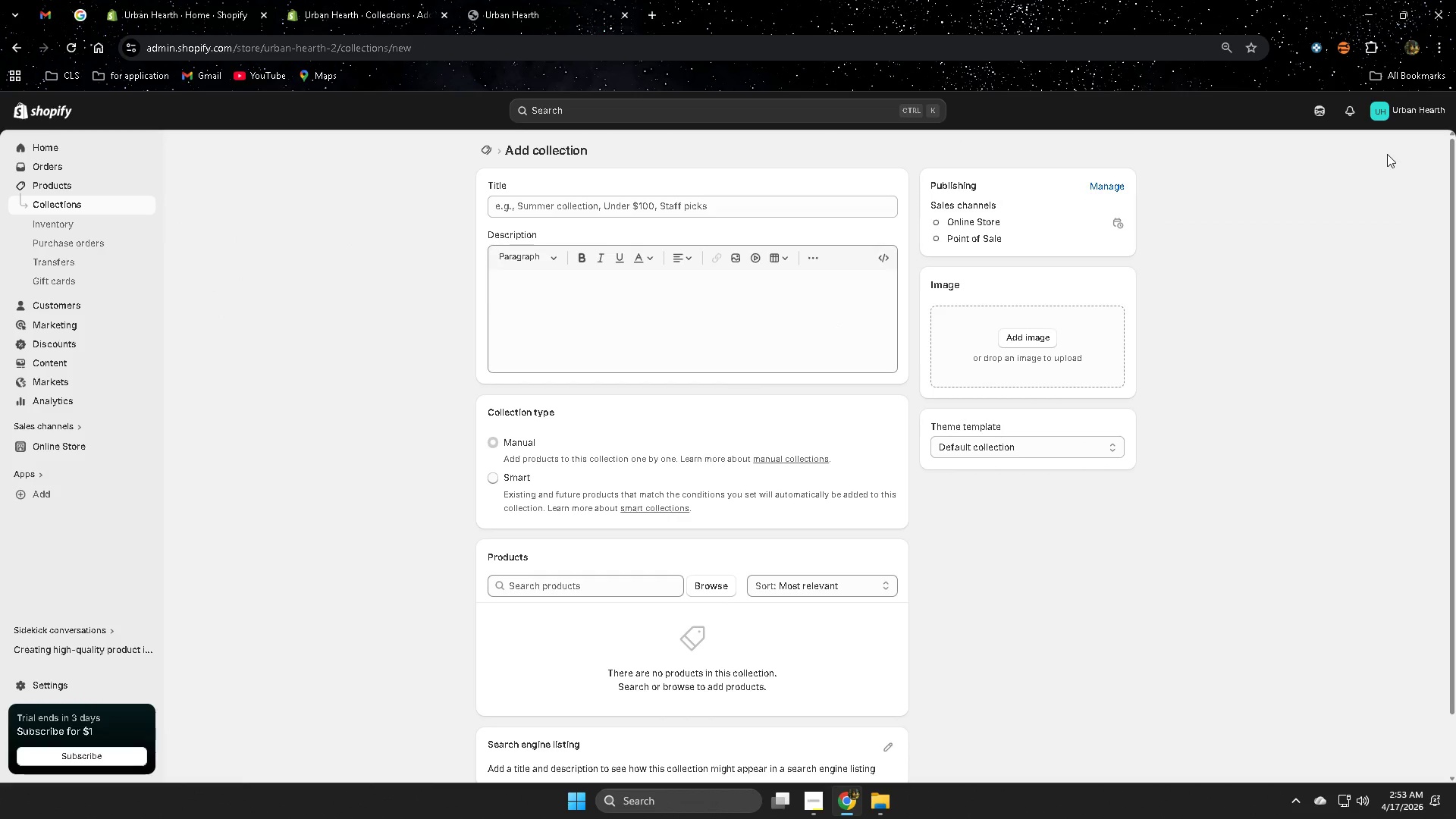 
double_click([742, 202])
 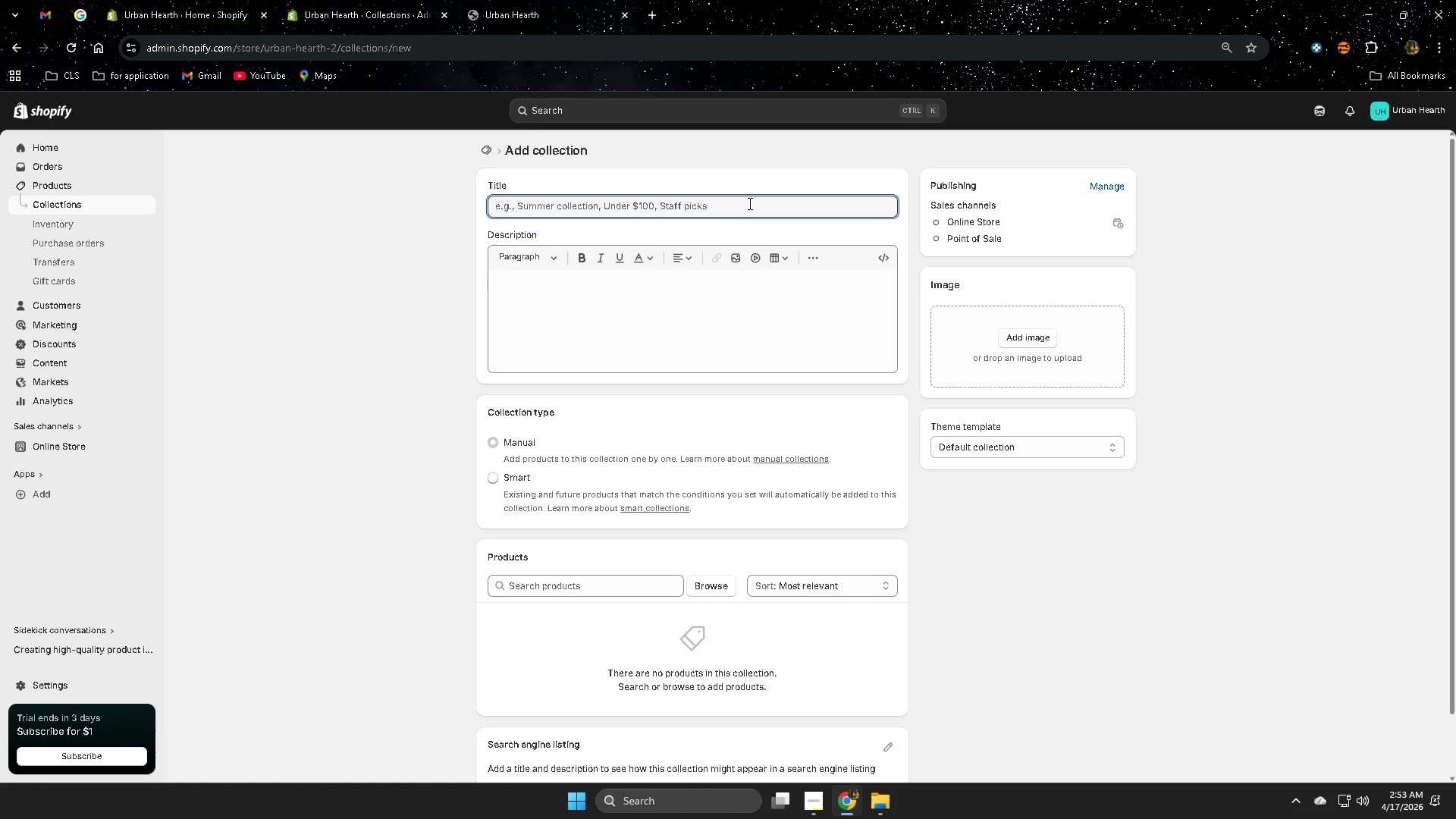 
type(out)
key(Backspace)
key(Backspace)
key(Backspace)
key(Backspace)
type(Out )
key(Backspace)
type(door Dinner Kits)
 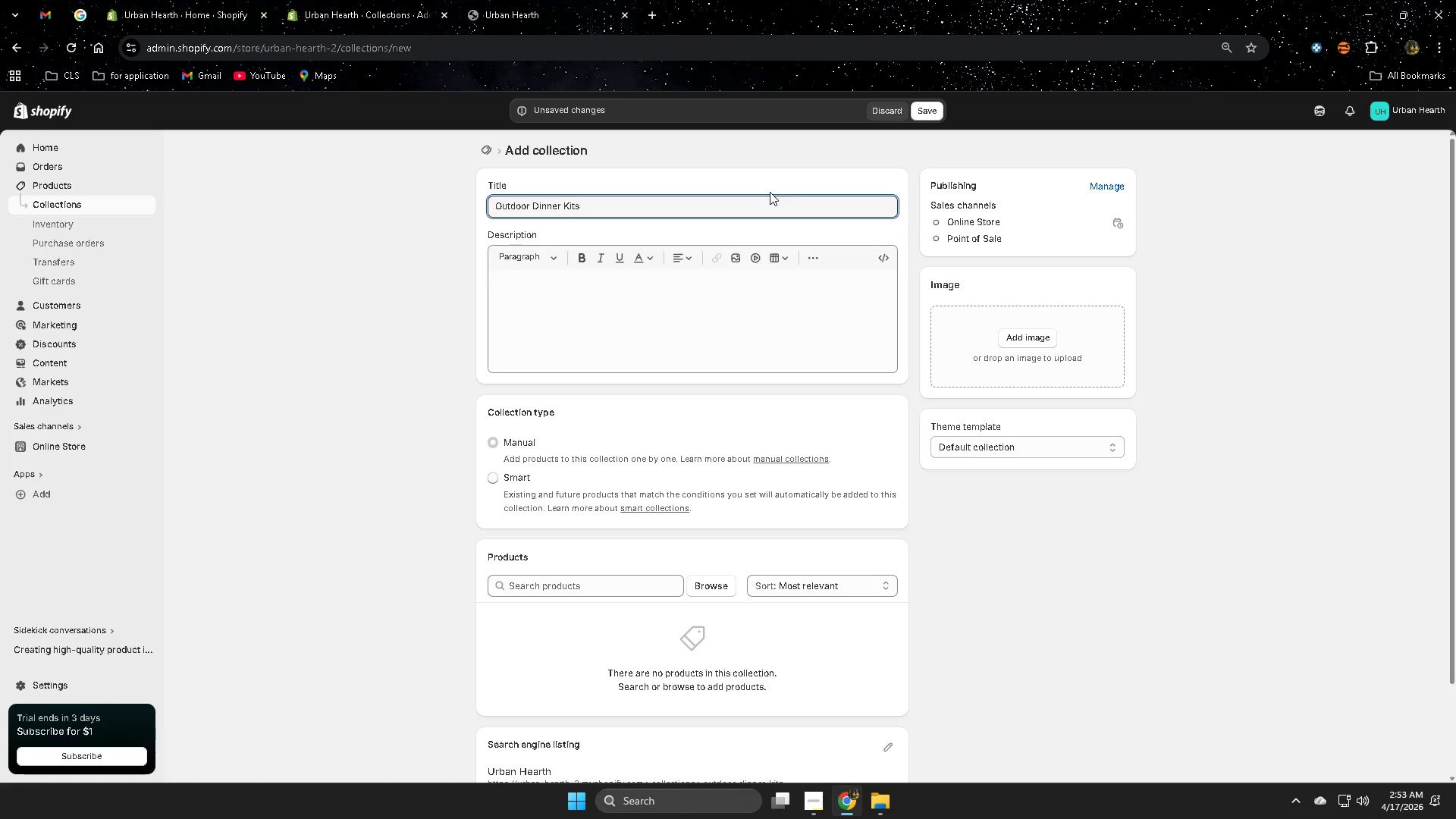 
left_click([934, 118])
 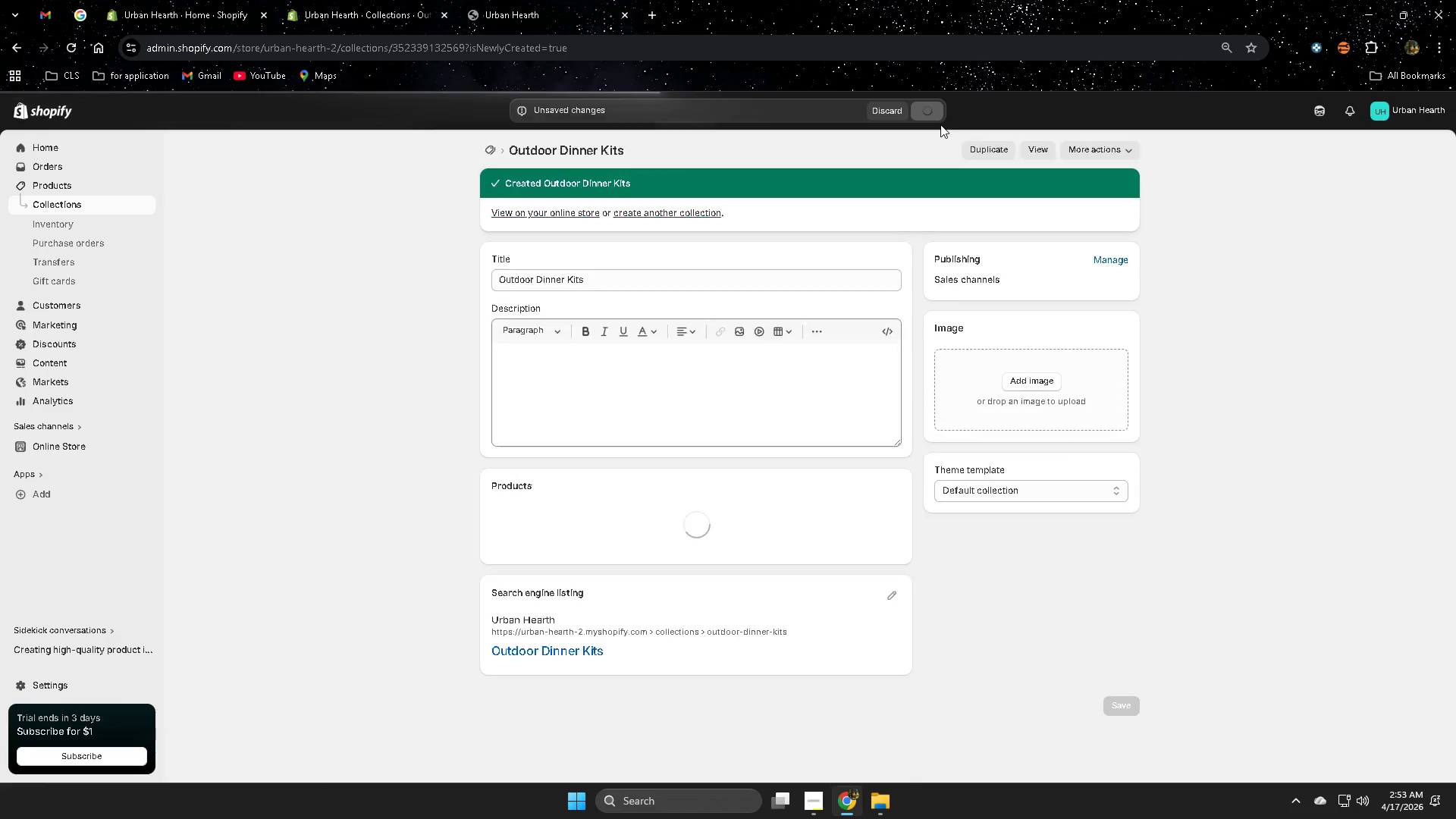 
left_click([1319, 114])
 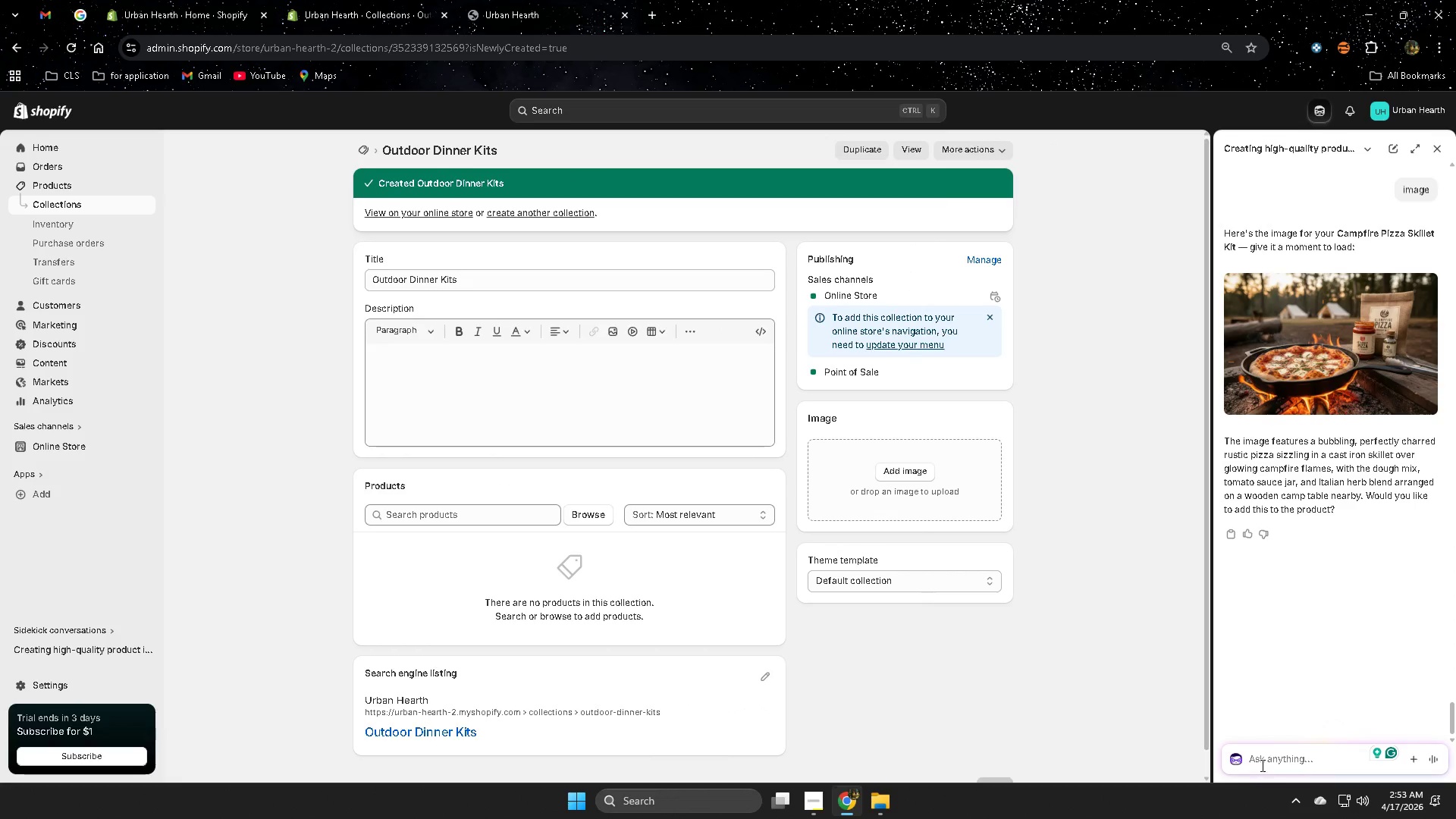 
type(cam )
key(Backspace)
key(Backspace)
type(n you put all proid)
key(Backspace)
key(Backspace)
key(Backspace)
type(oduct to )
 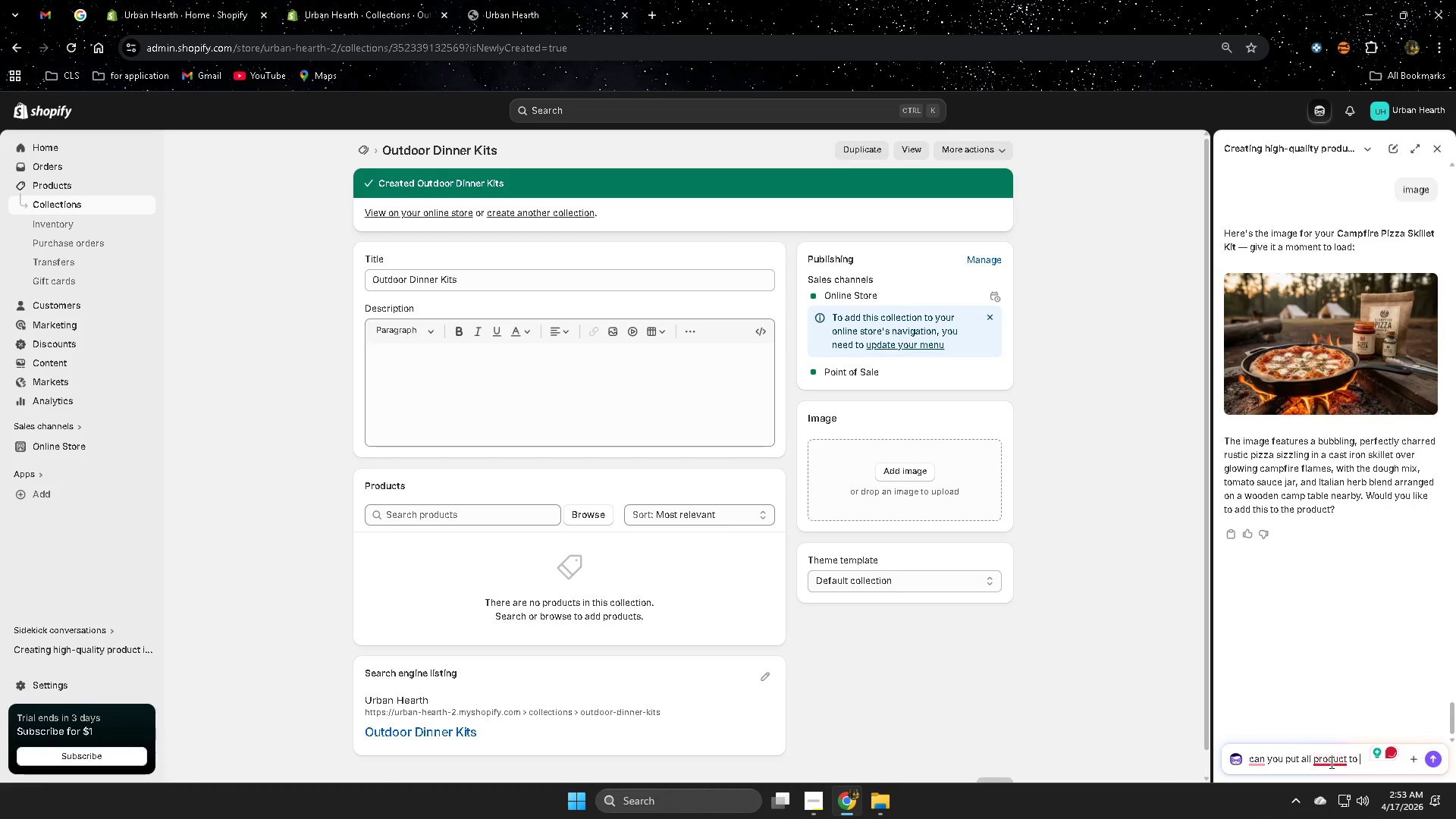 
left_click([1341, 693])
 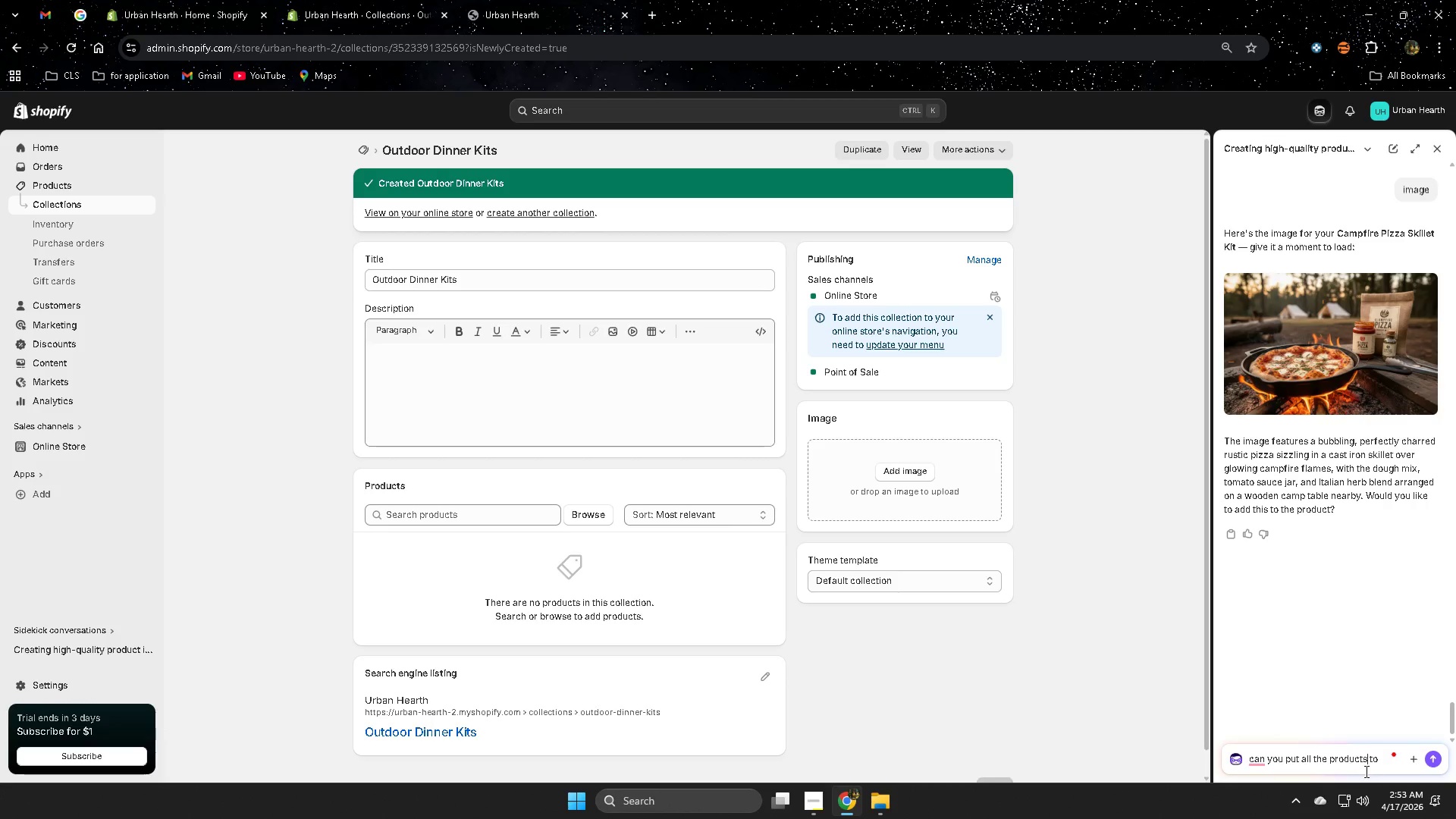 
left_click([1383, 765])
 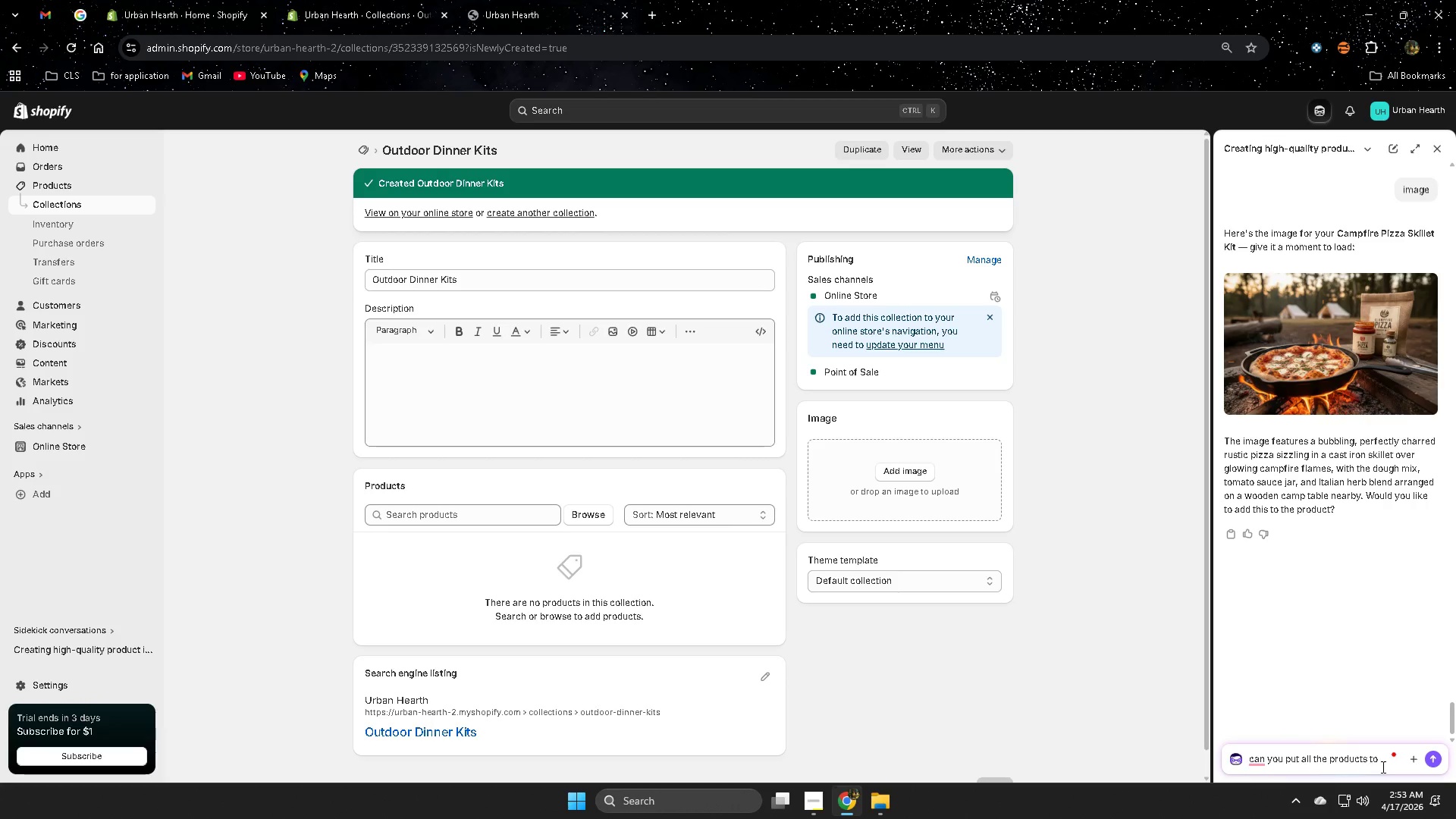 
type(th)
key(Backspace)
key(Backspace)
type(the right cio)
key(Backspace)
key(Backspace)
type(ollections)
 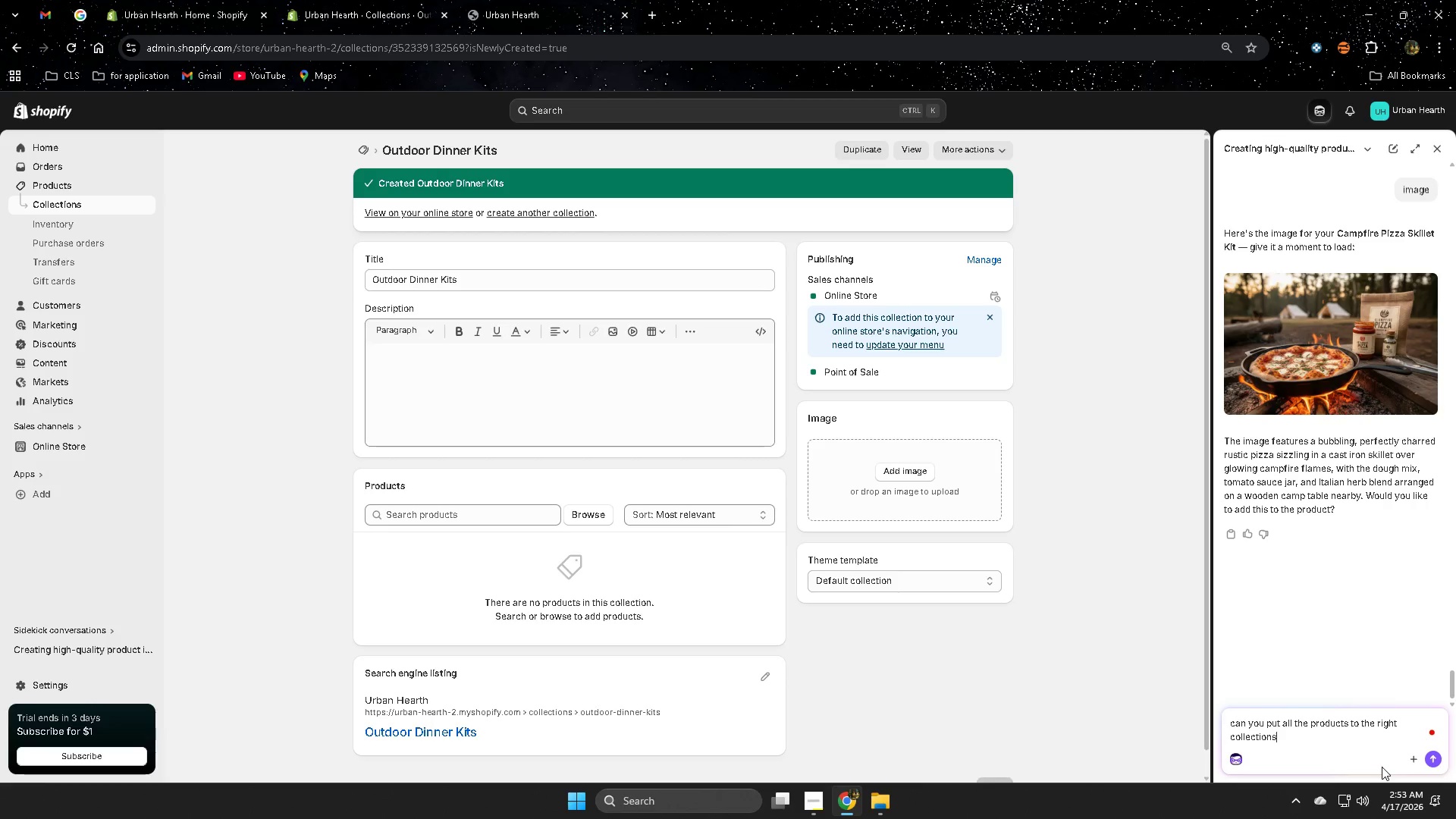 
key(Enter)
 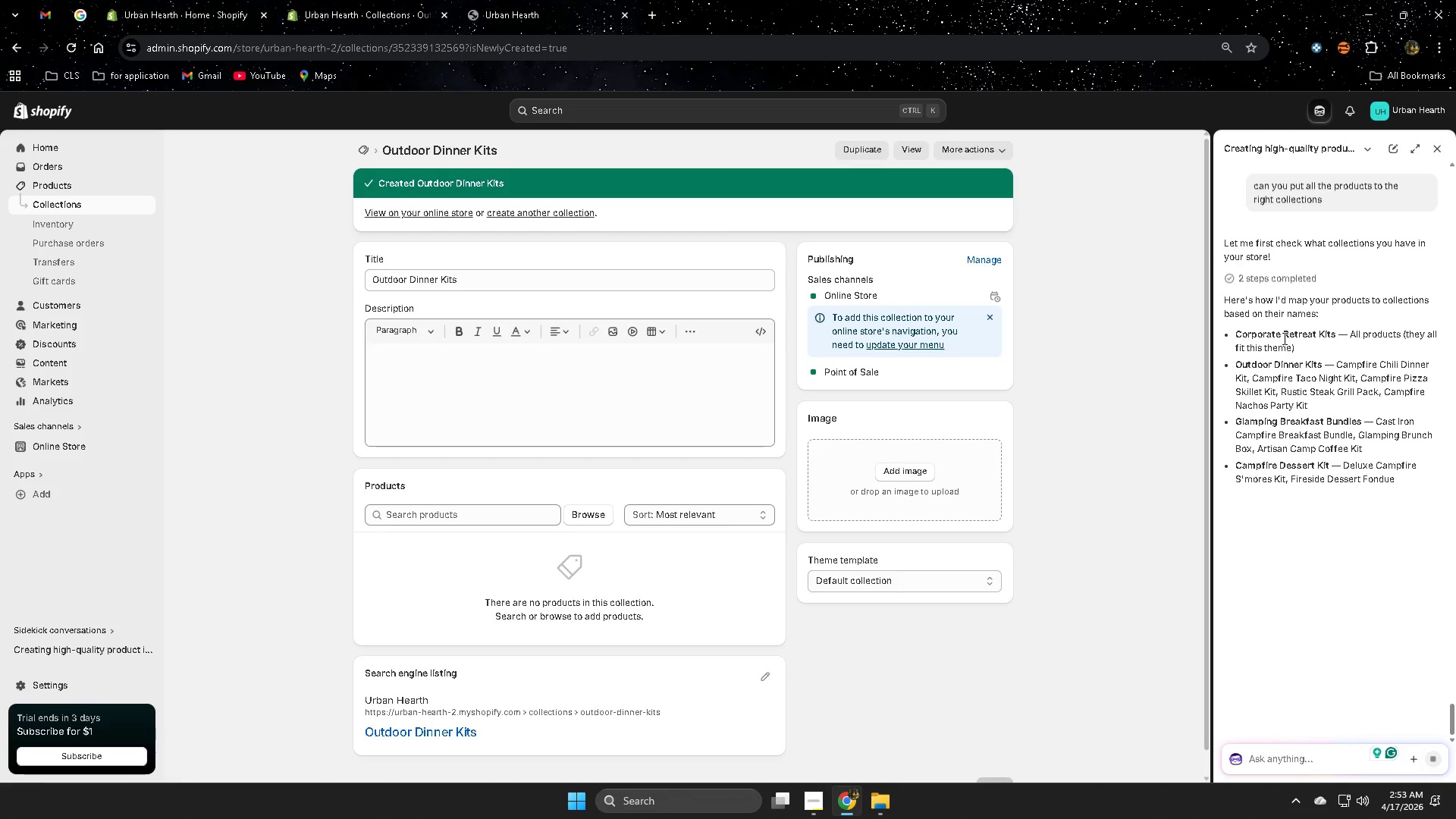 
wait(16.22)
 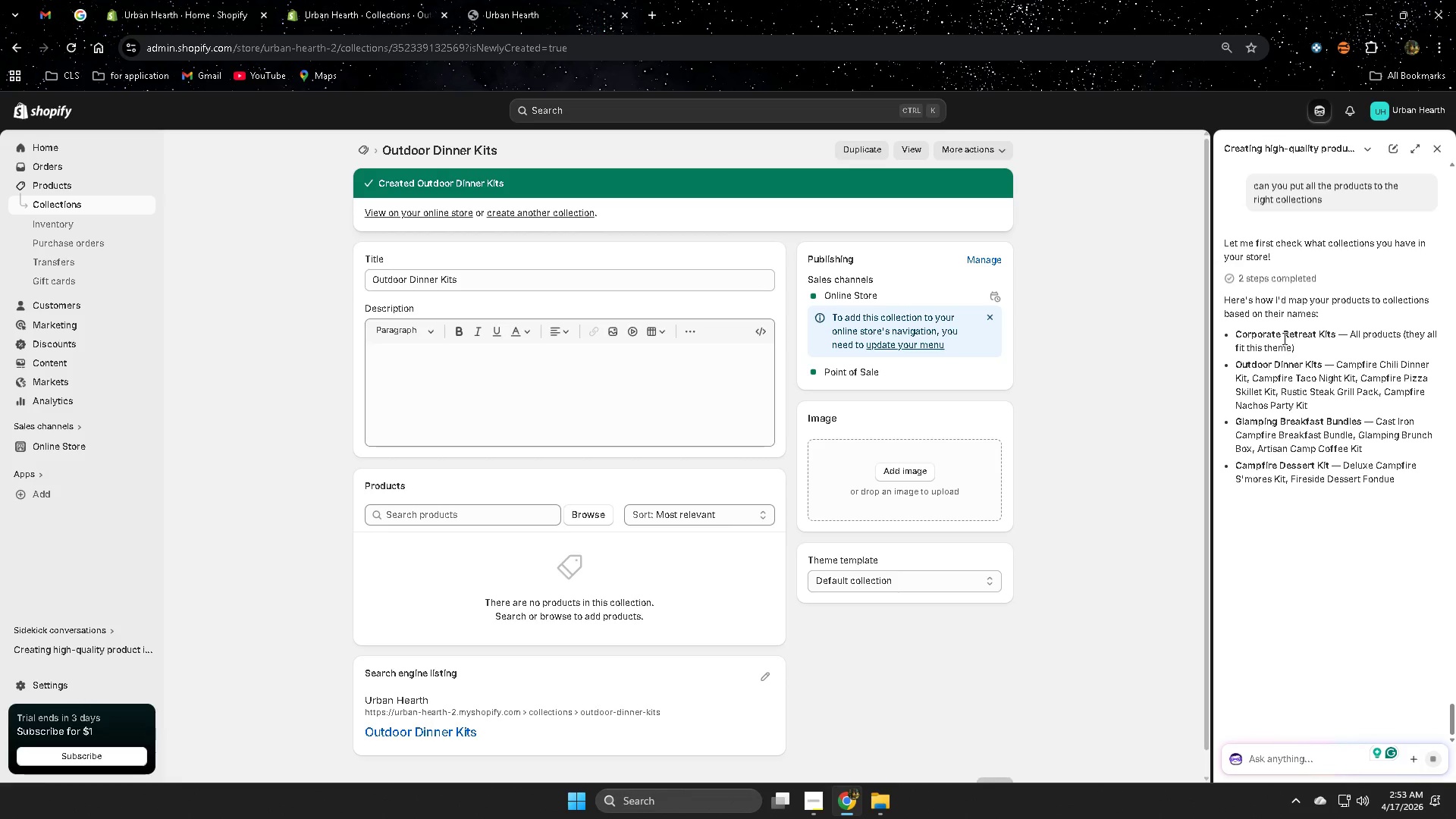 
left_click([1298, 752])
 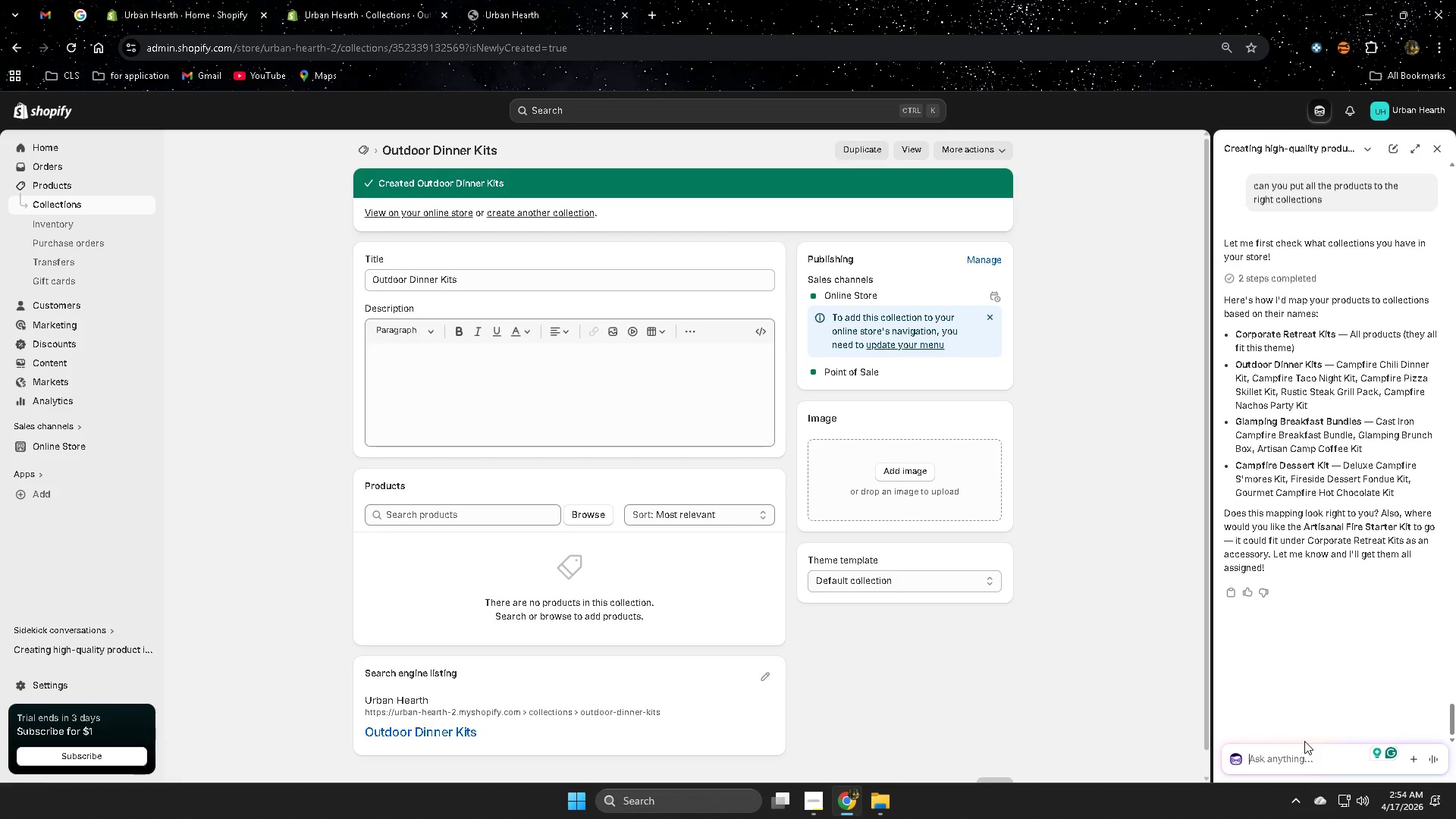 
type(ok gfo)
key(Backspace)
key(Backspace)
type(o)
 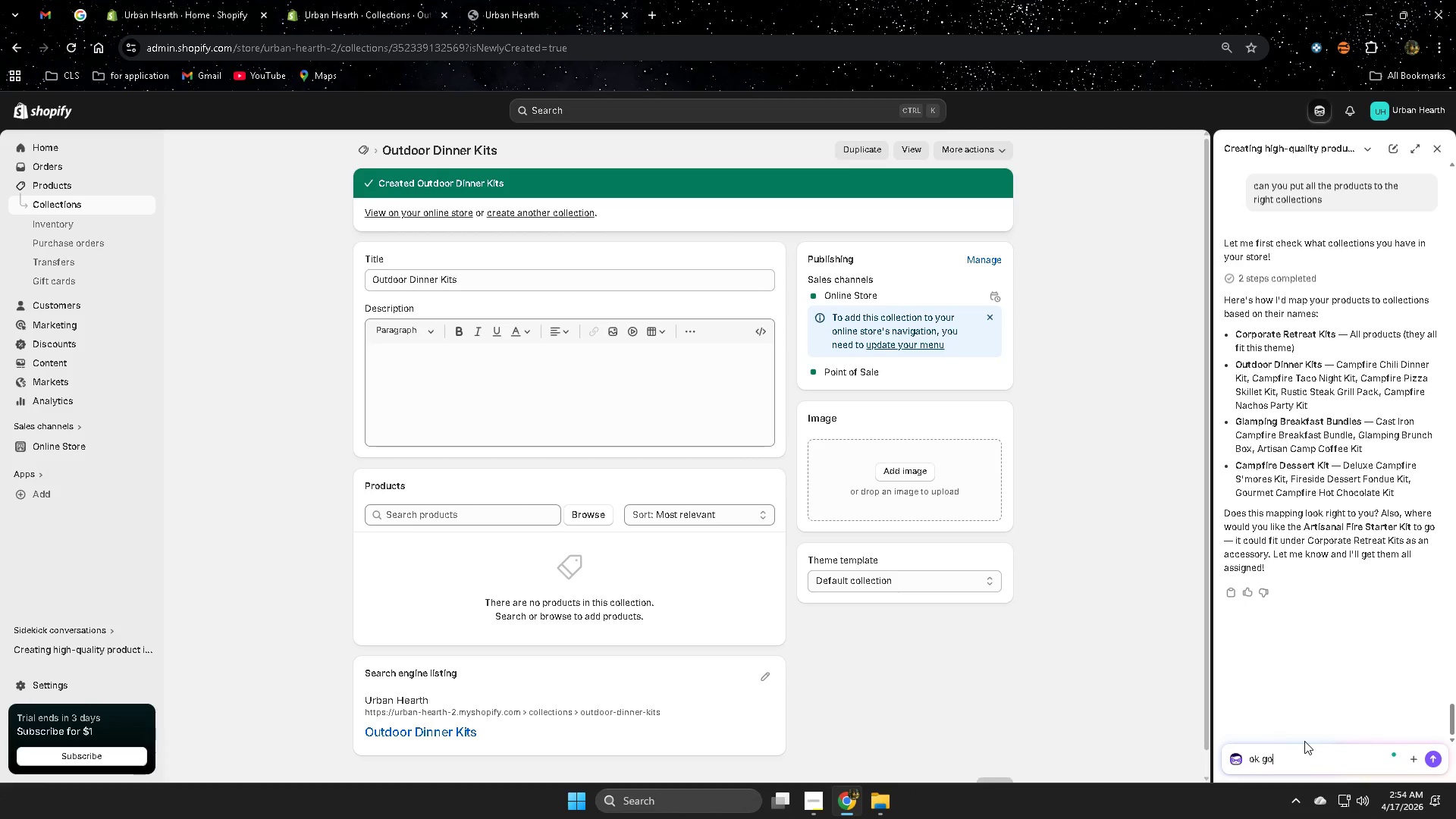 
key(Enter)
 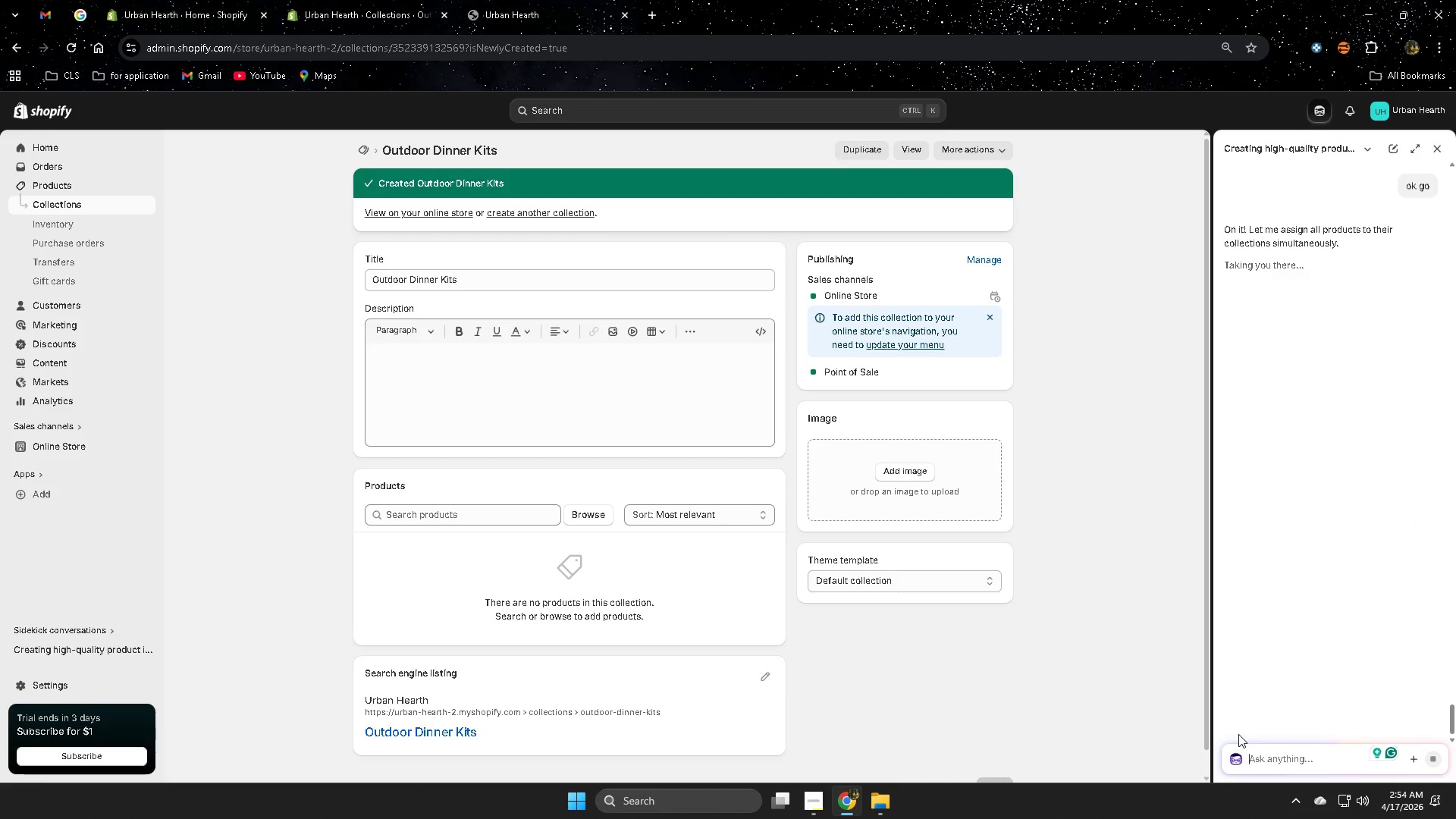 
wait(8.89)
 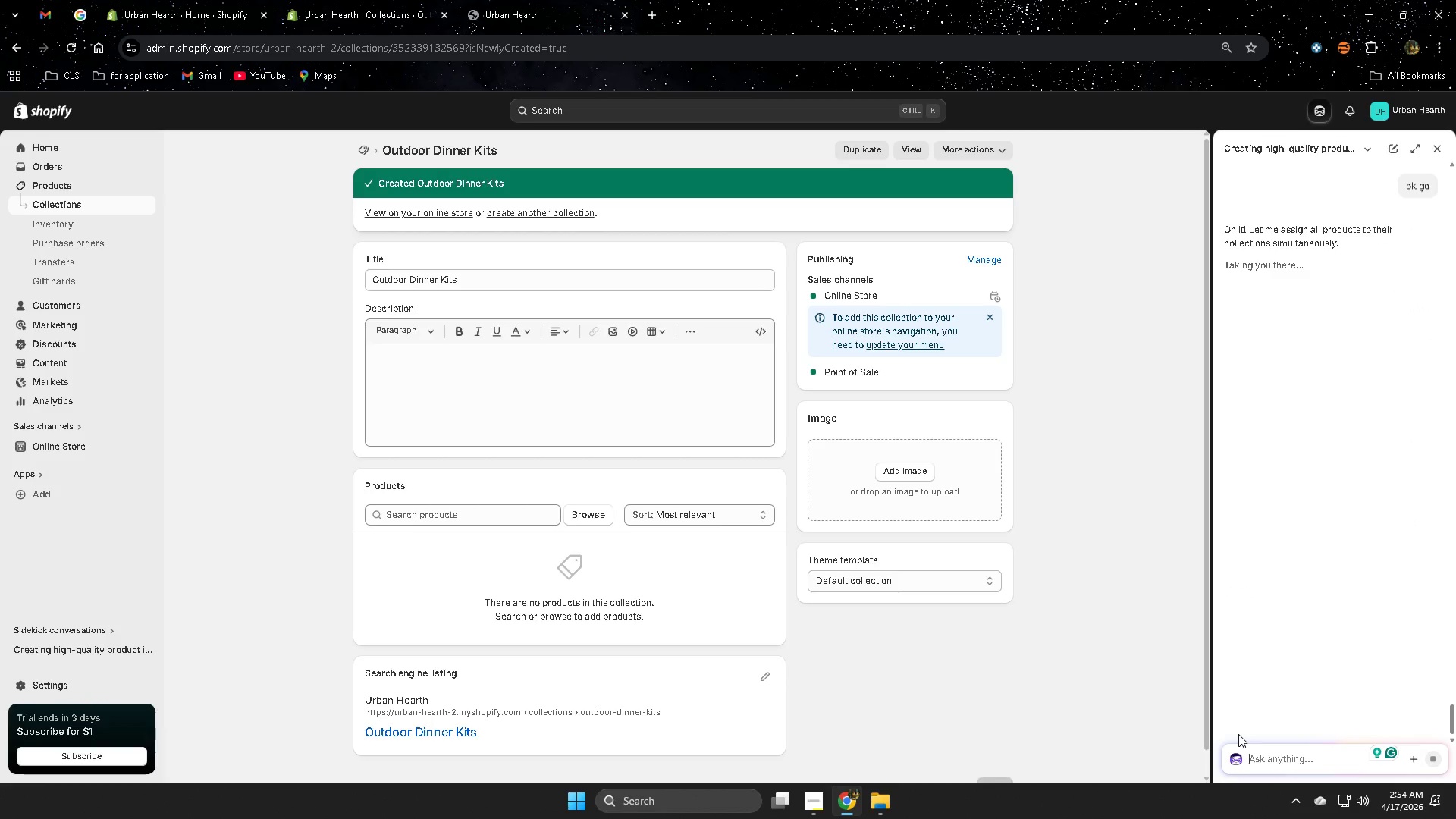 
left_click([921, 105])
 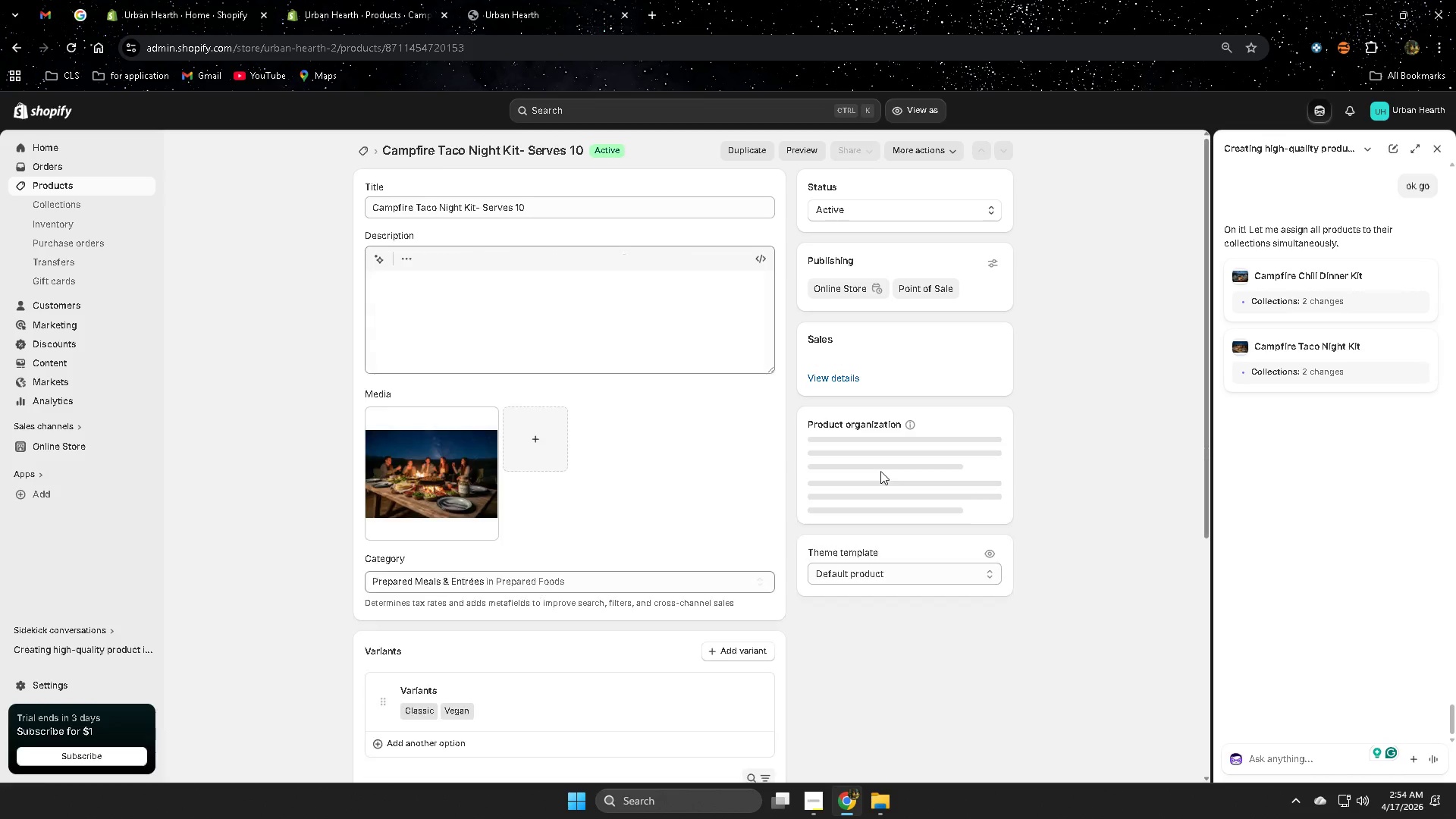 
wait(14.61)
 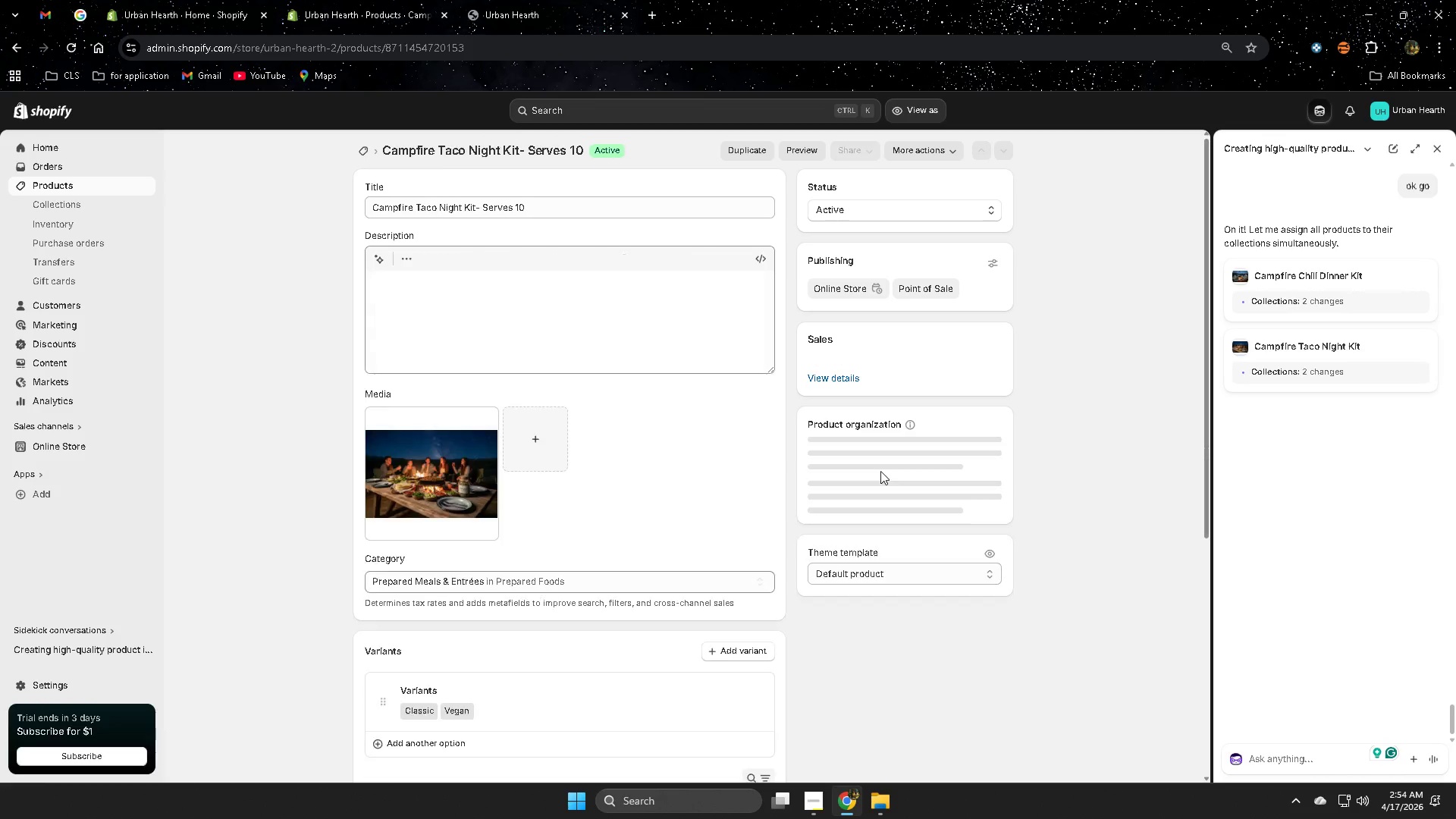 
left_click([928, 113])
 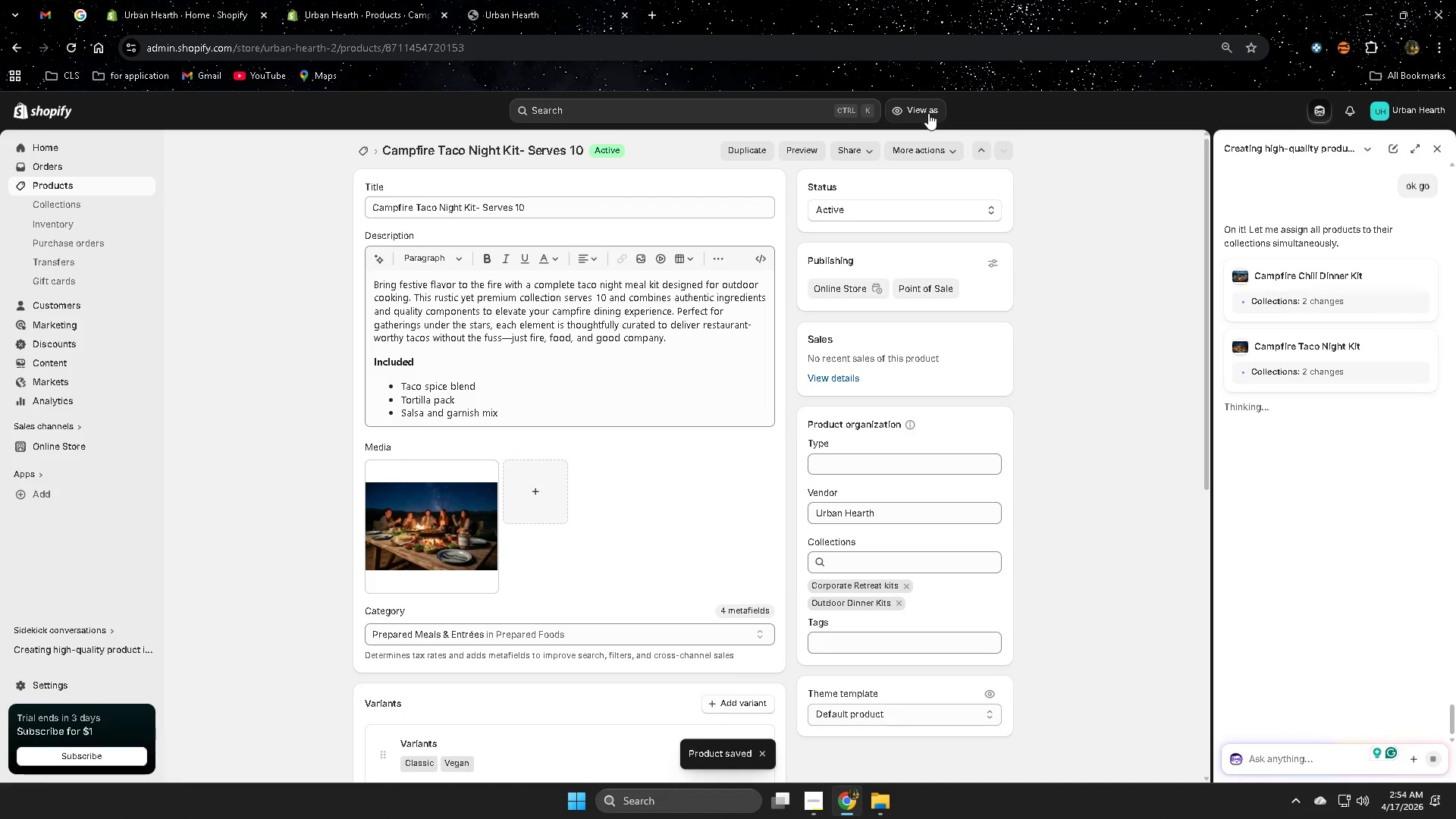 
wait(9.98)
 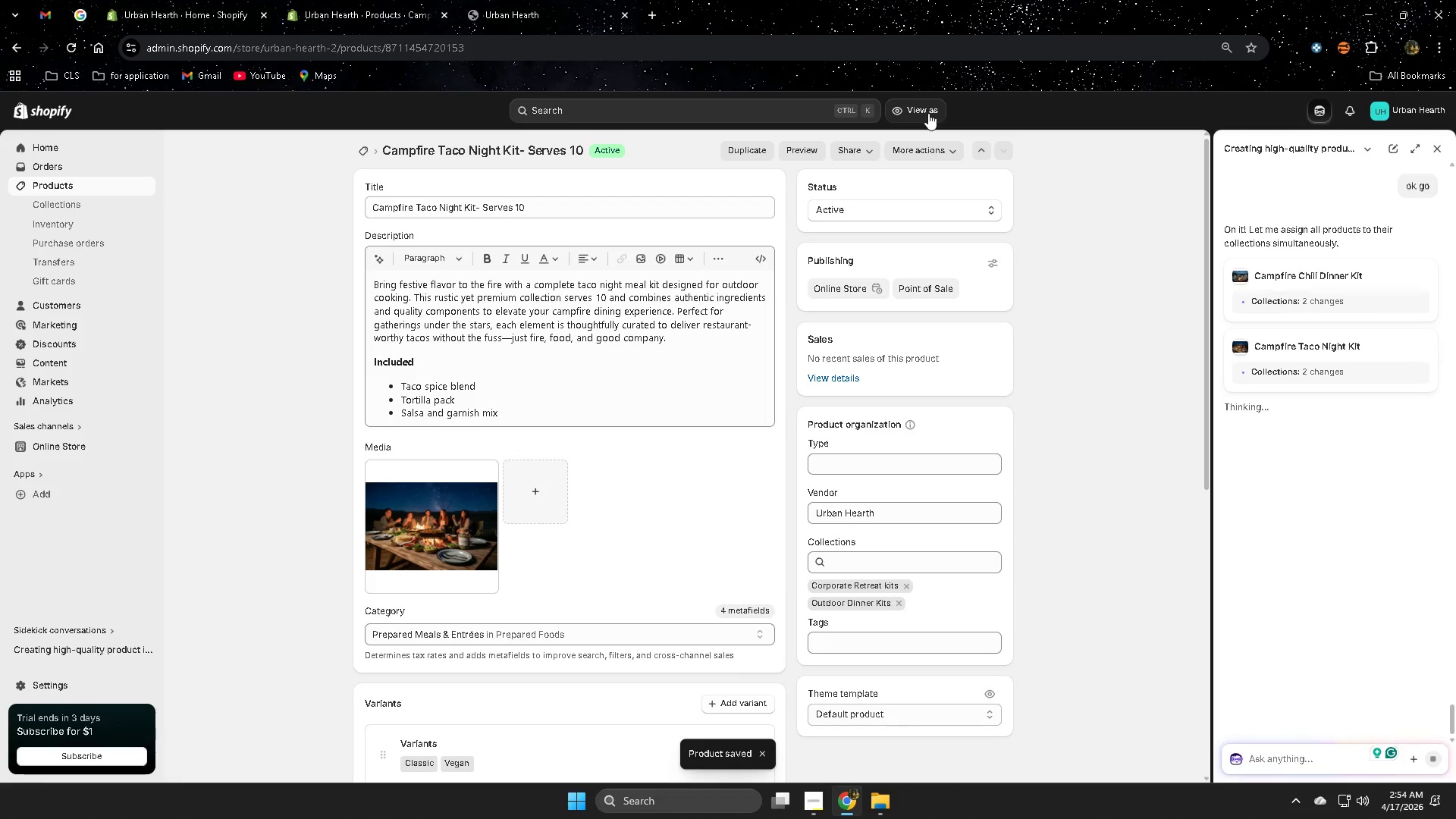 
left_click([928, 113])
 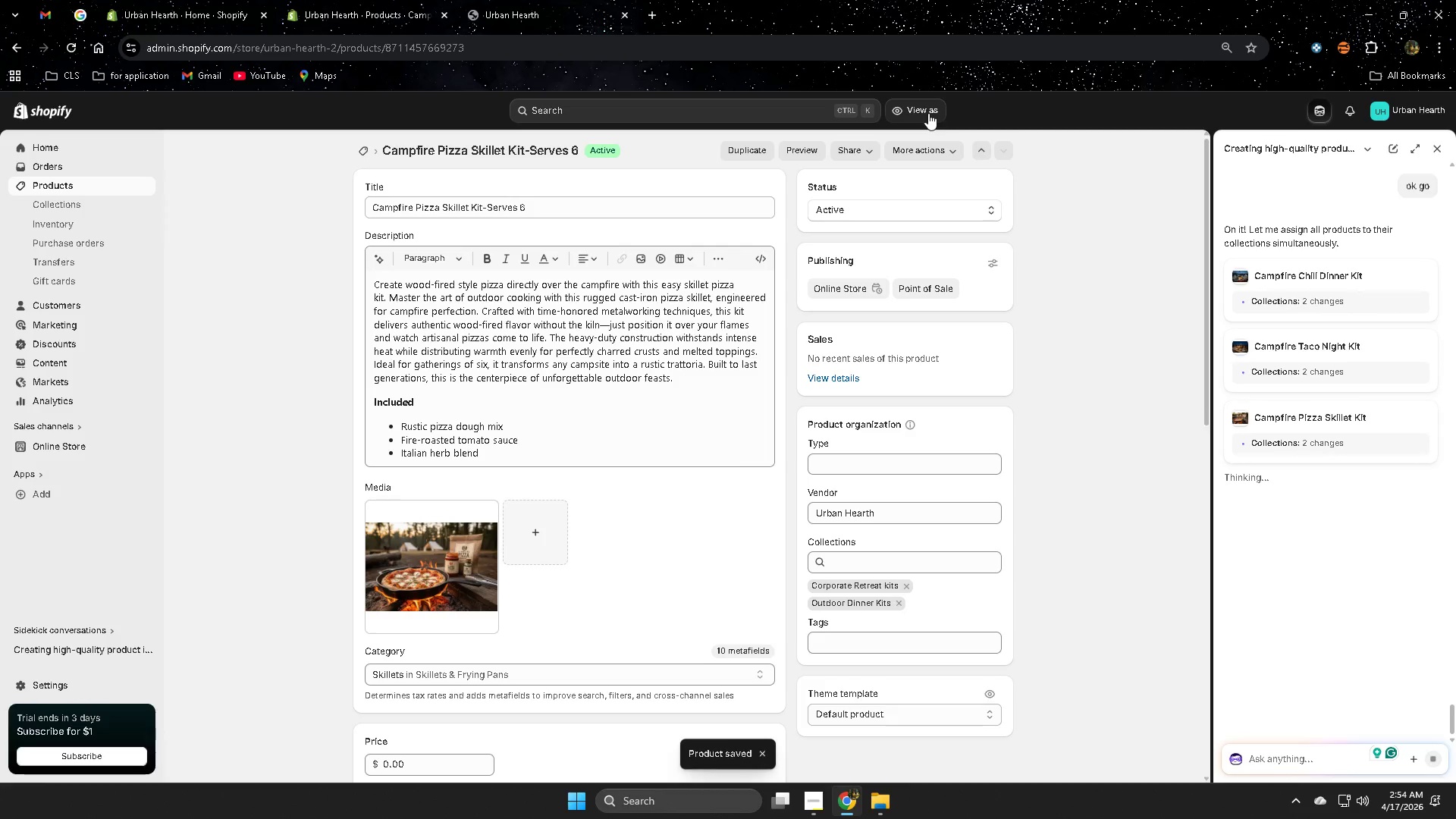 
wait(8.61)
 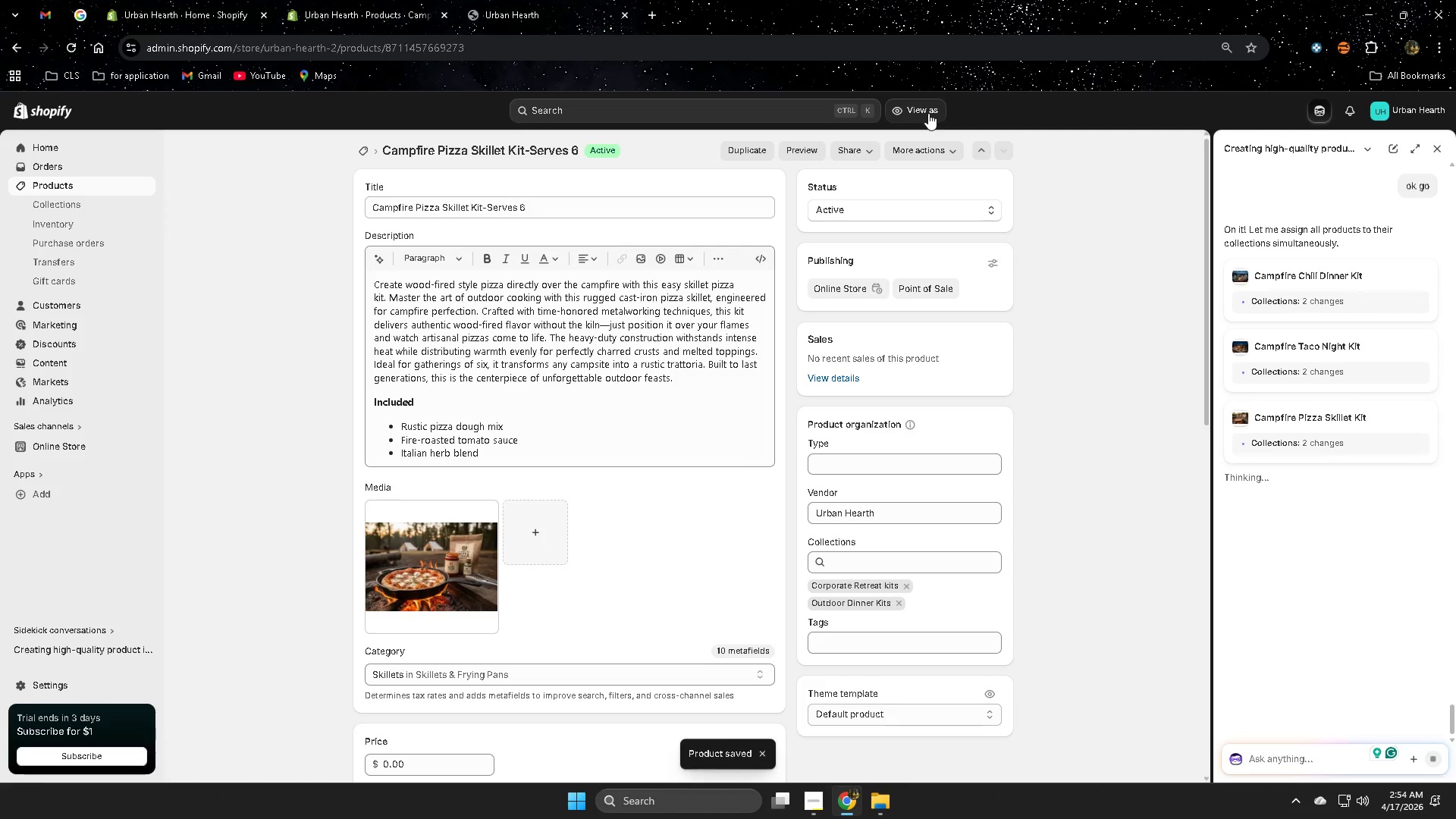 
left_click([928, 113])
 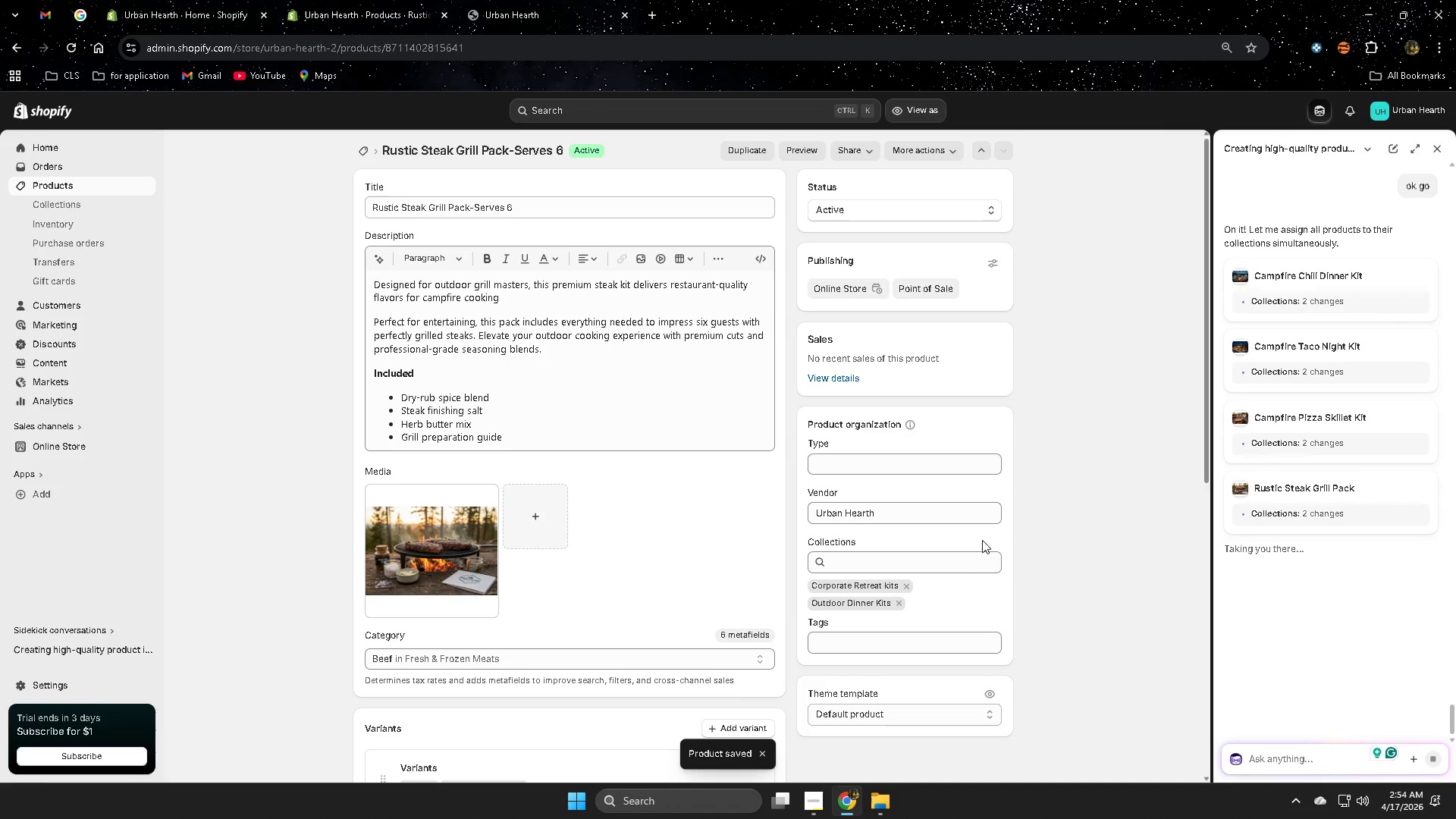 
wait(11.69)
 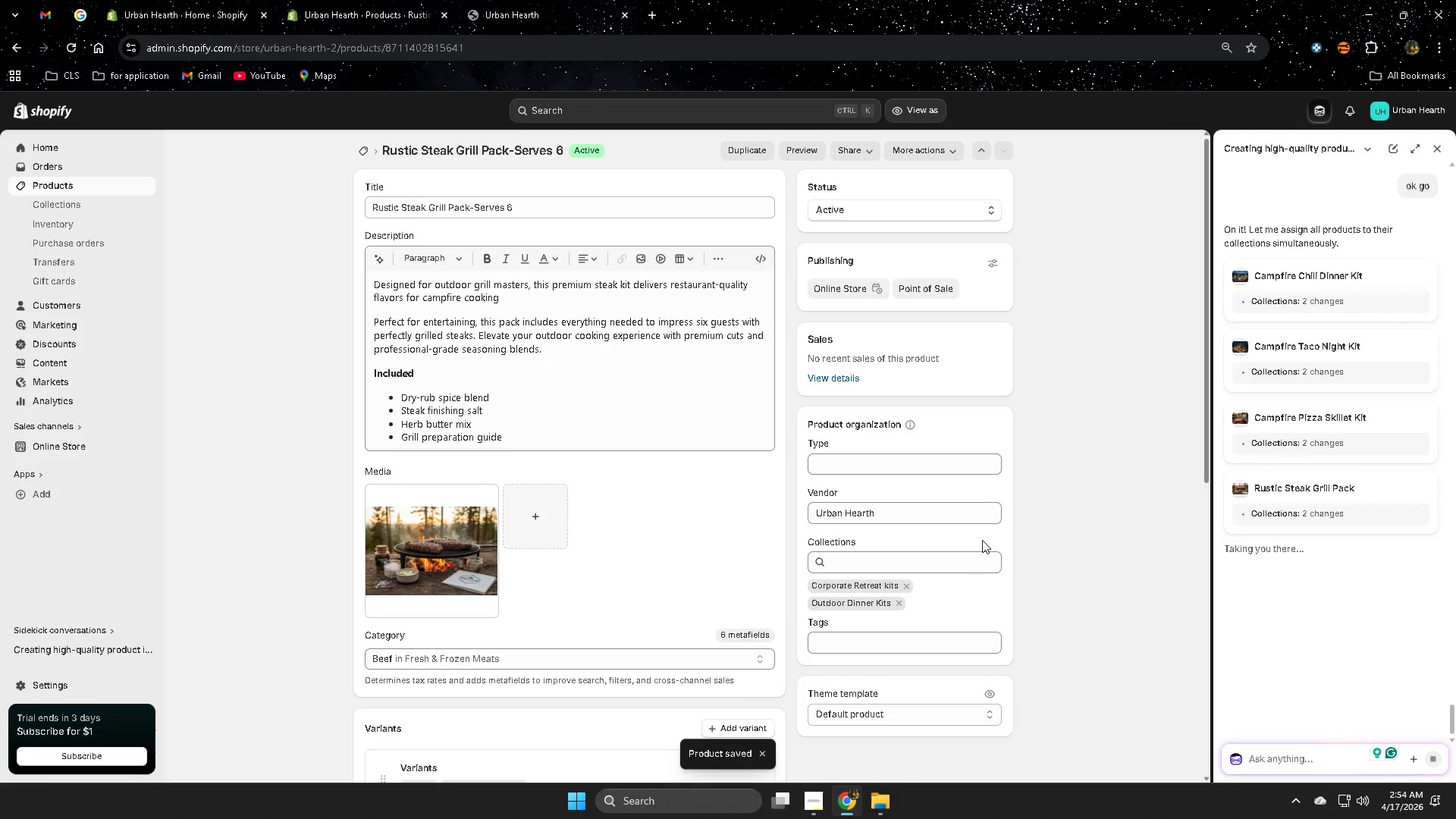 
left_click([939, 111])
 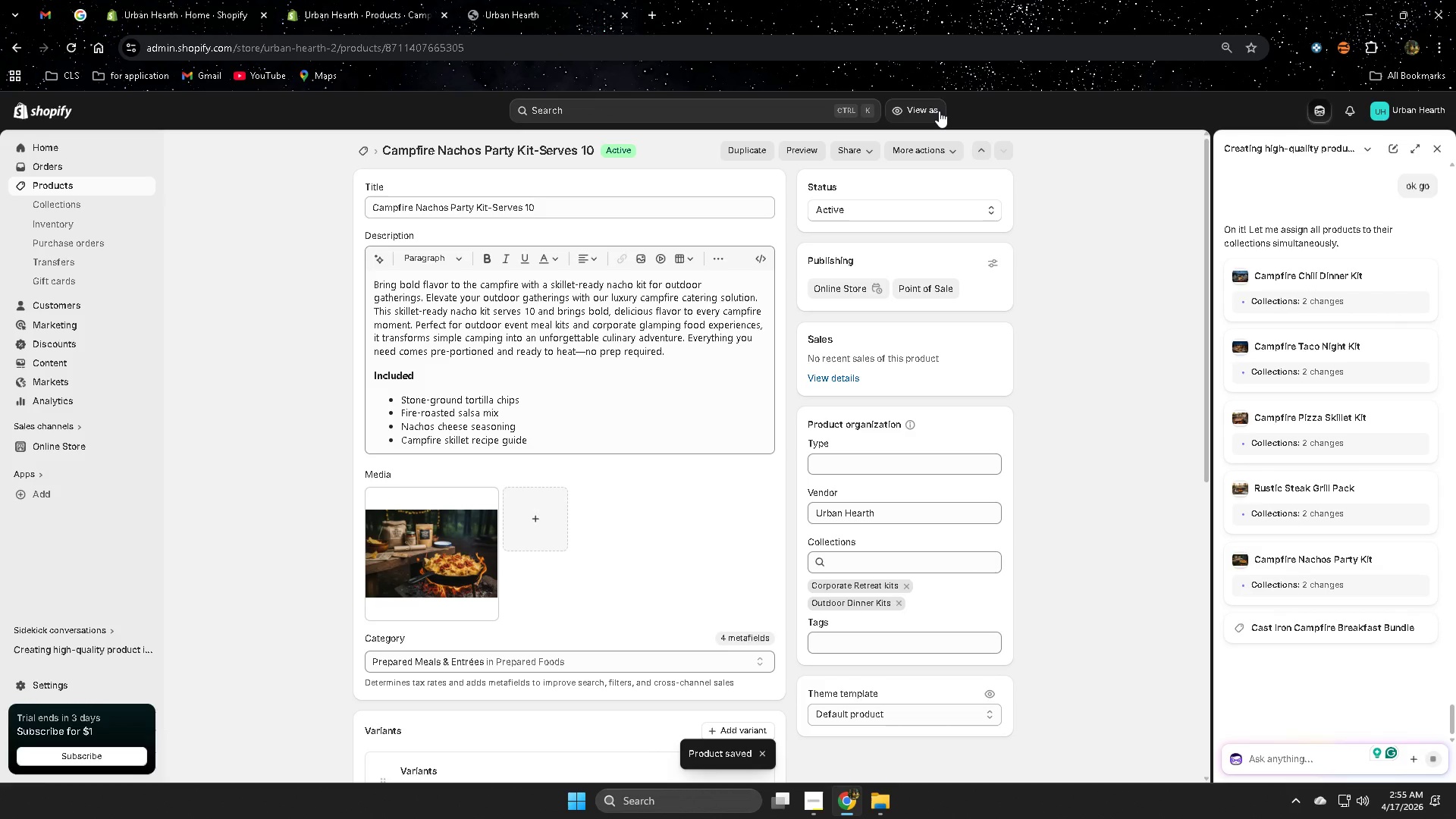 
wait(11.38)
 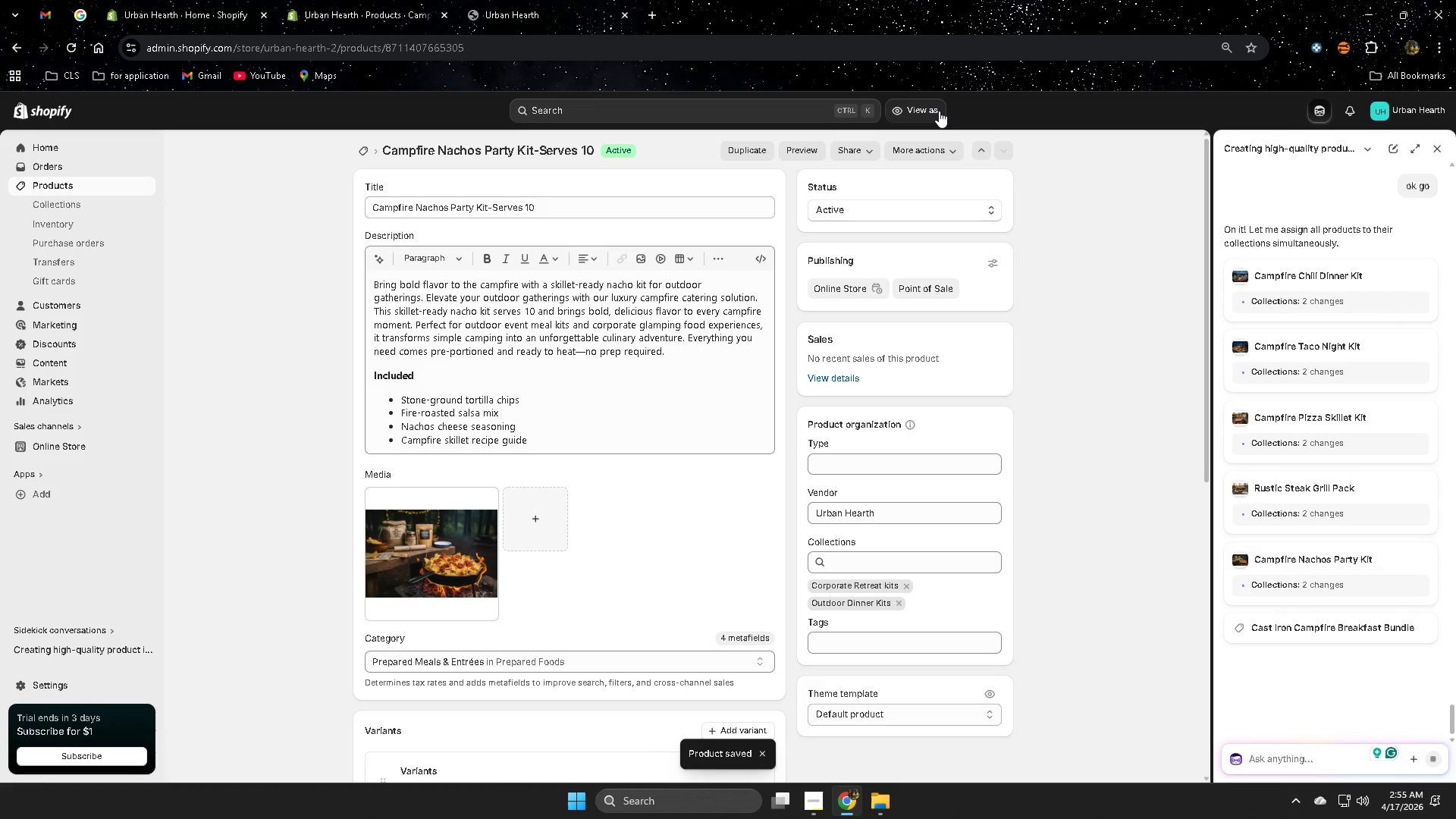 
left_click([930, 116])
 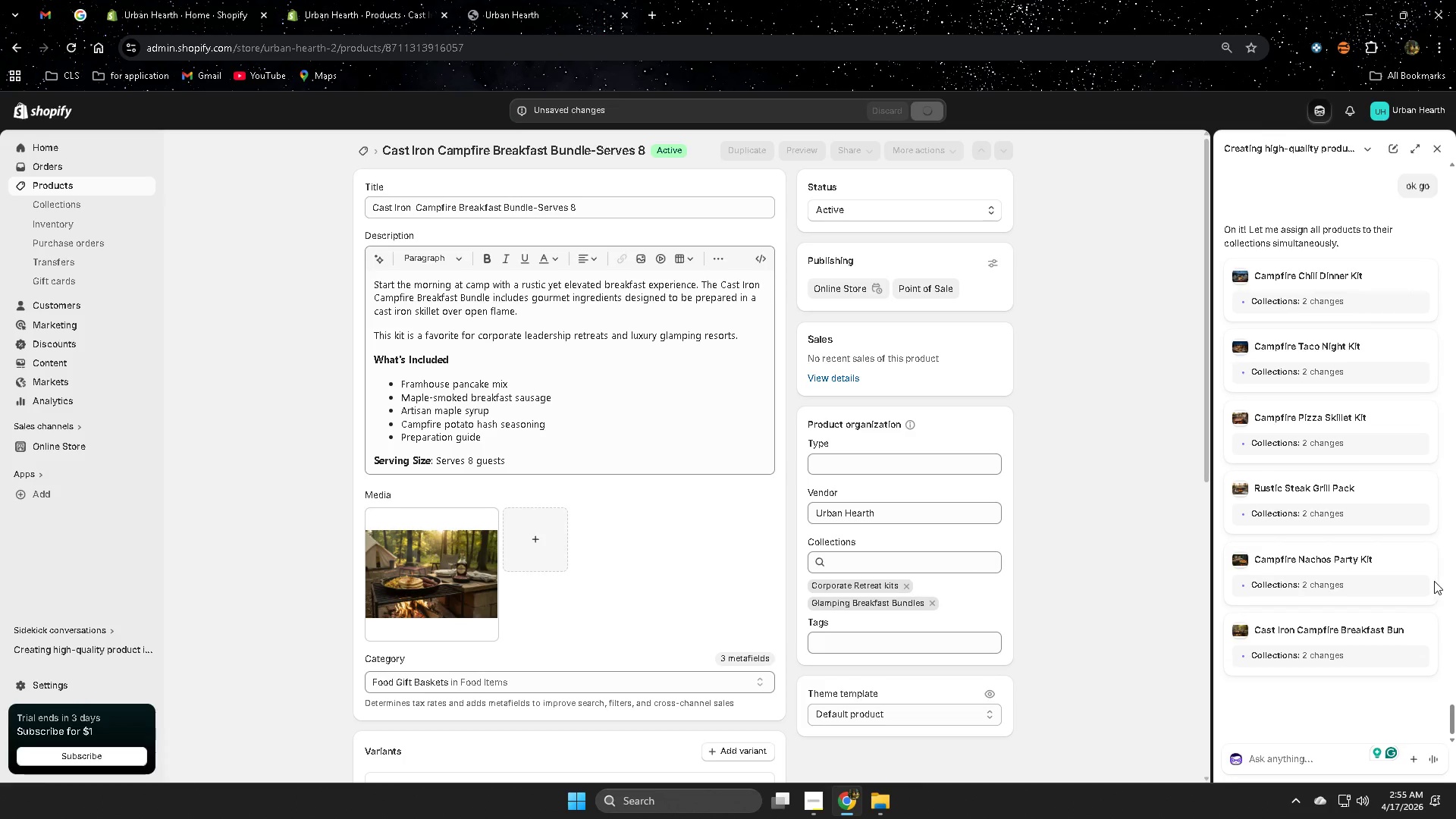 
mouse_move([918, 149])
 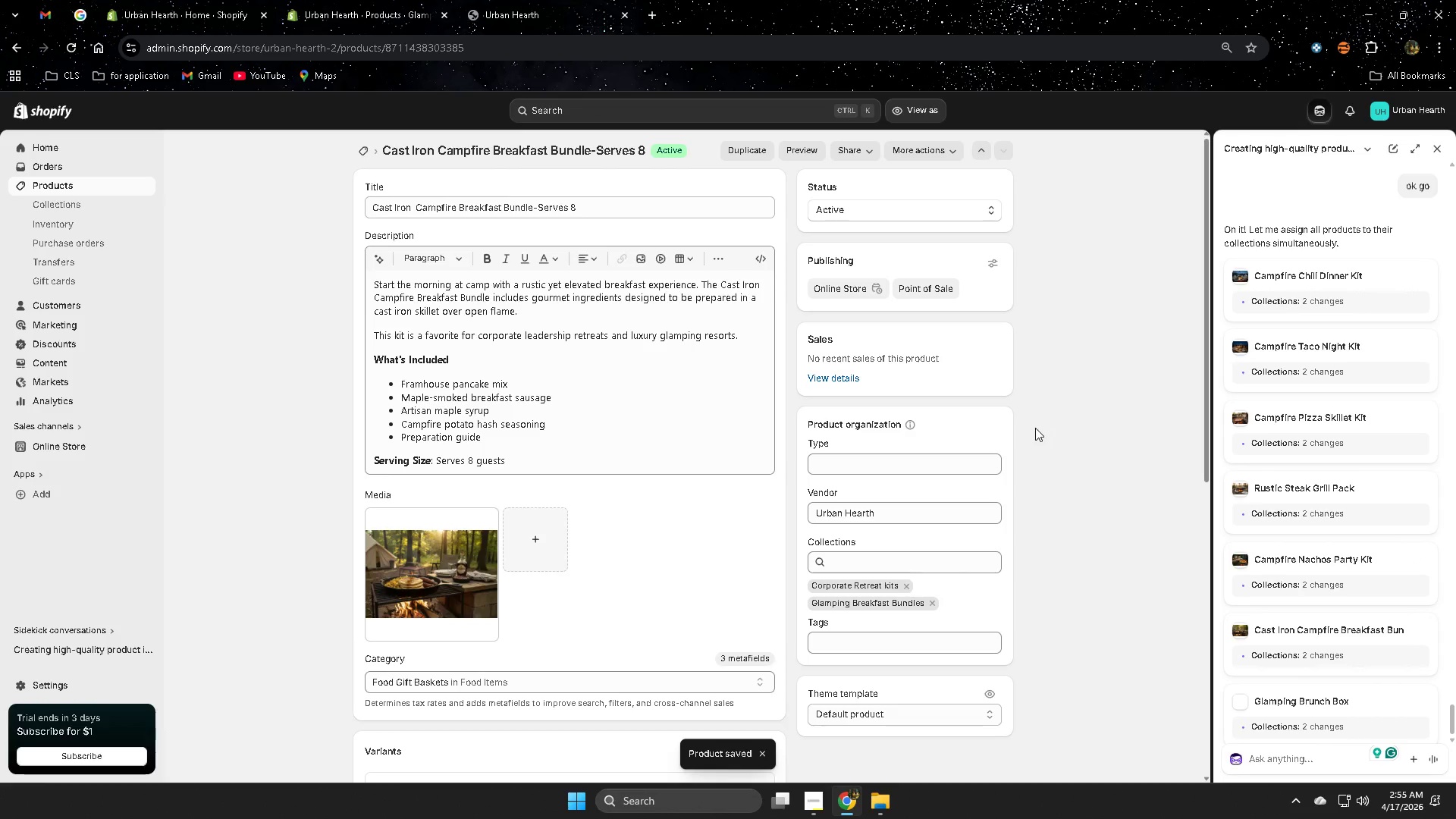 
left_click([928, 115])
 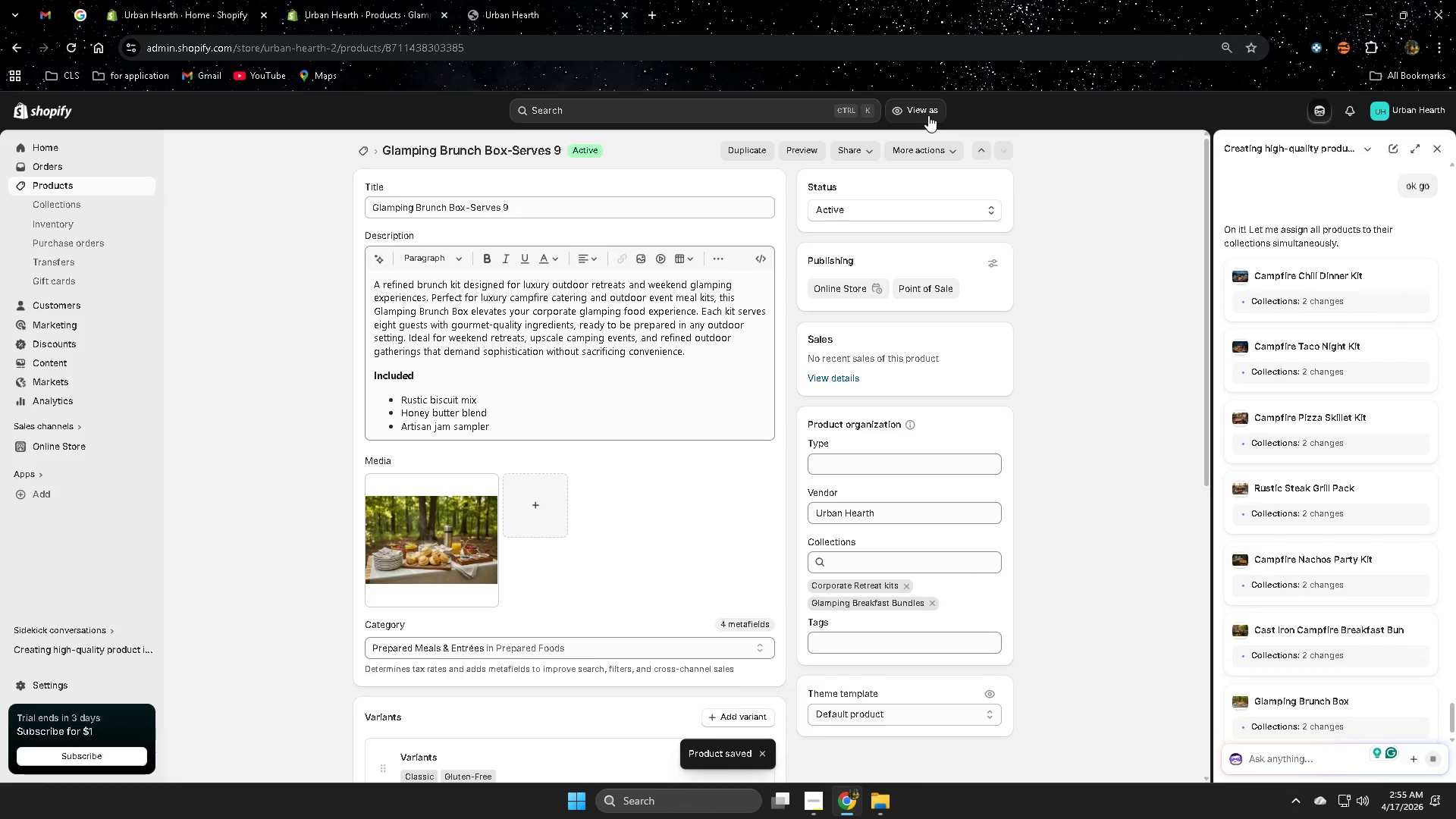 
wait(9.33)
 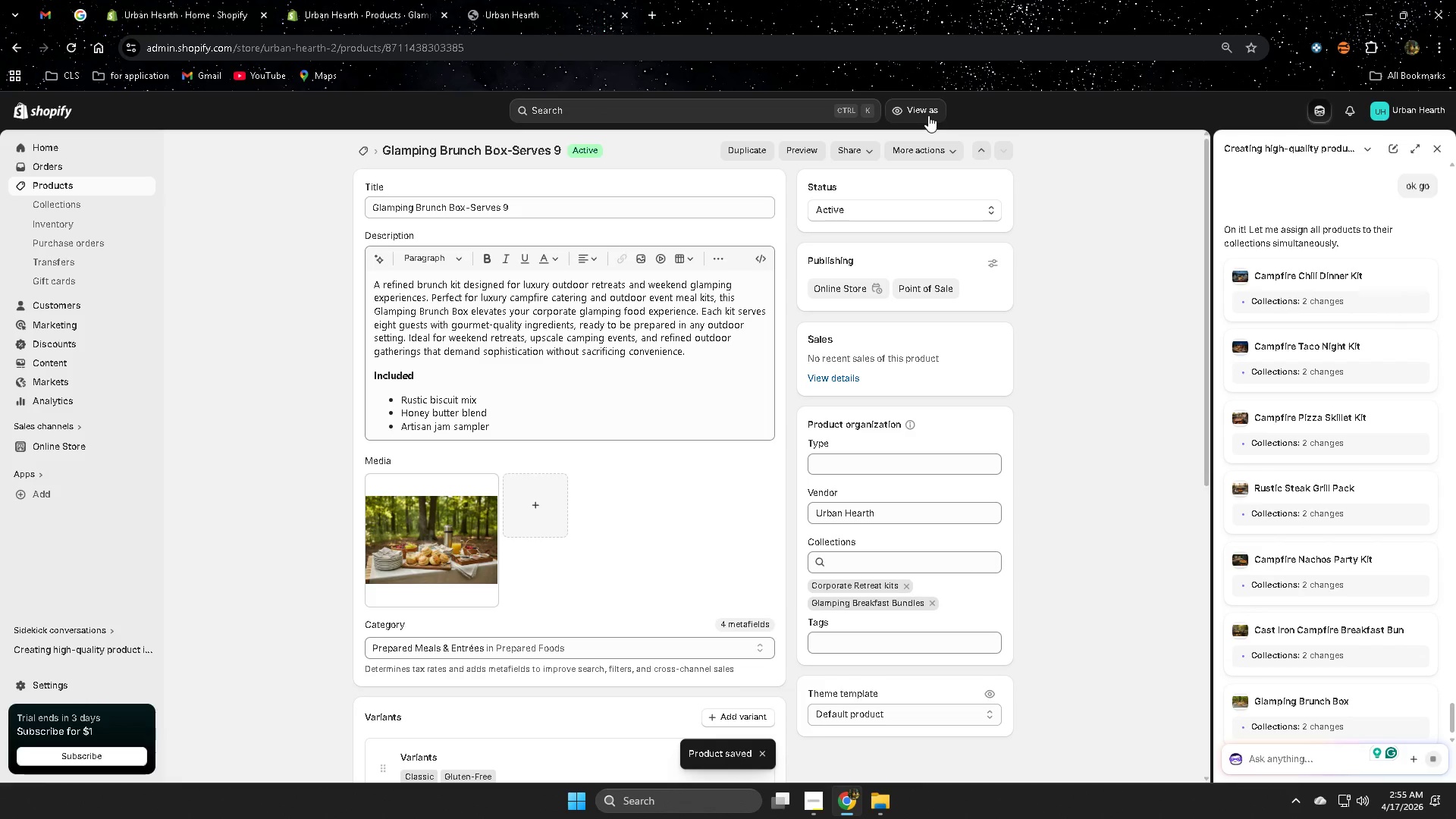 
left_click([927, 115])
 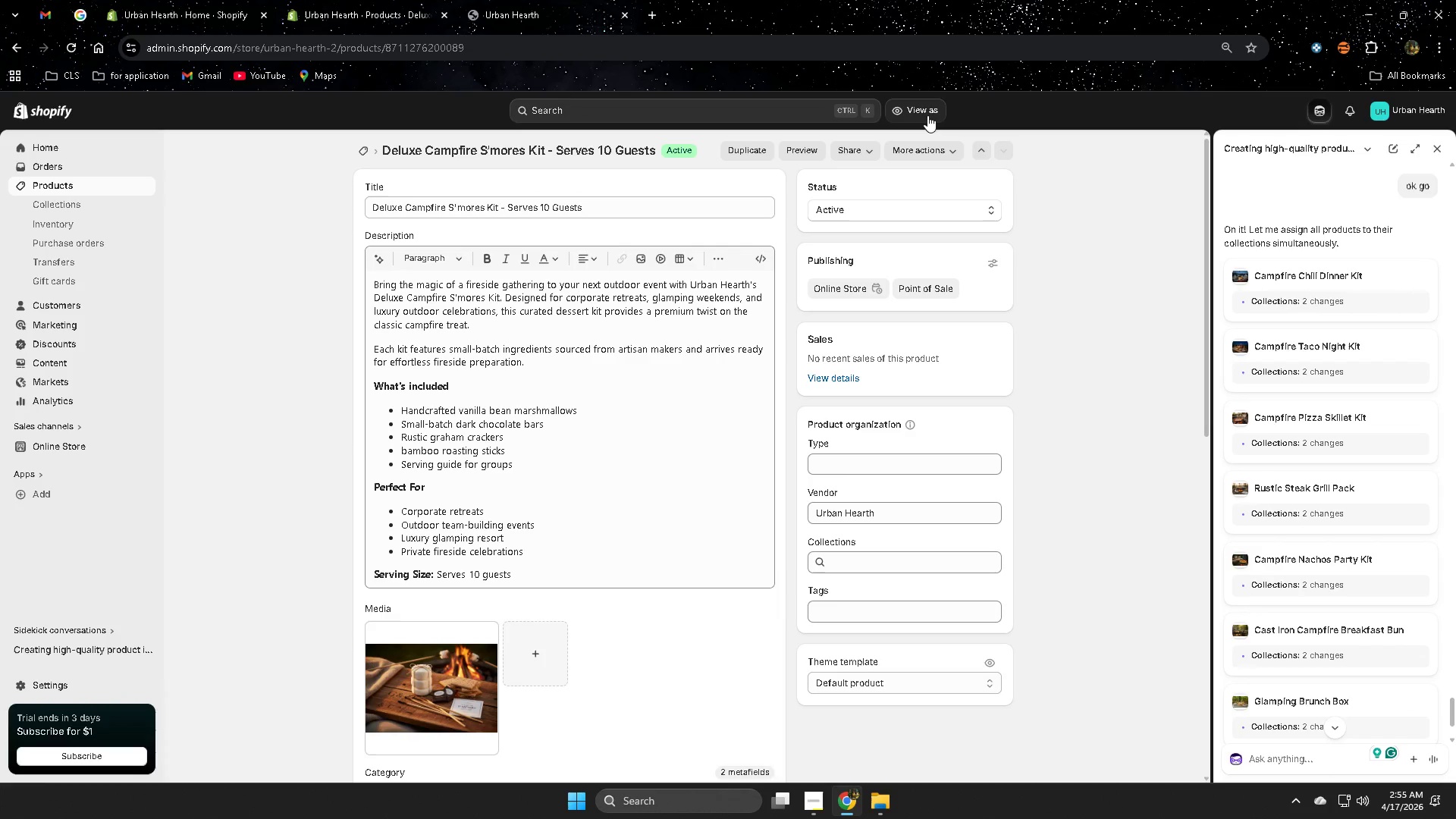 
wait(16.12)
 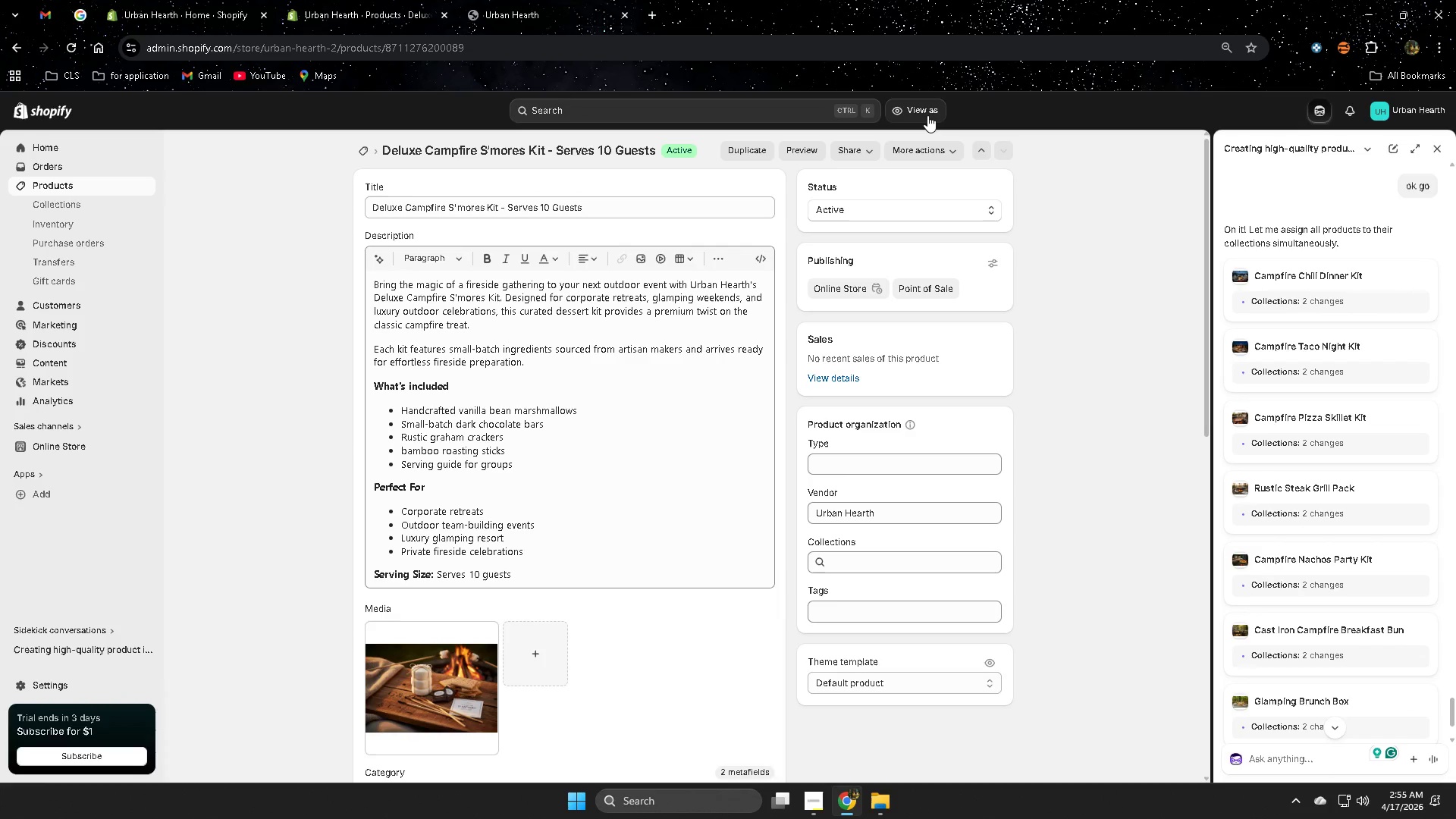 
scroll: coordinate [1358, 538], scroll_direction: down, amount: 14.0
 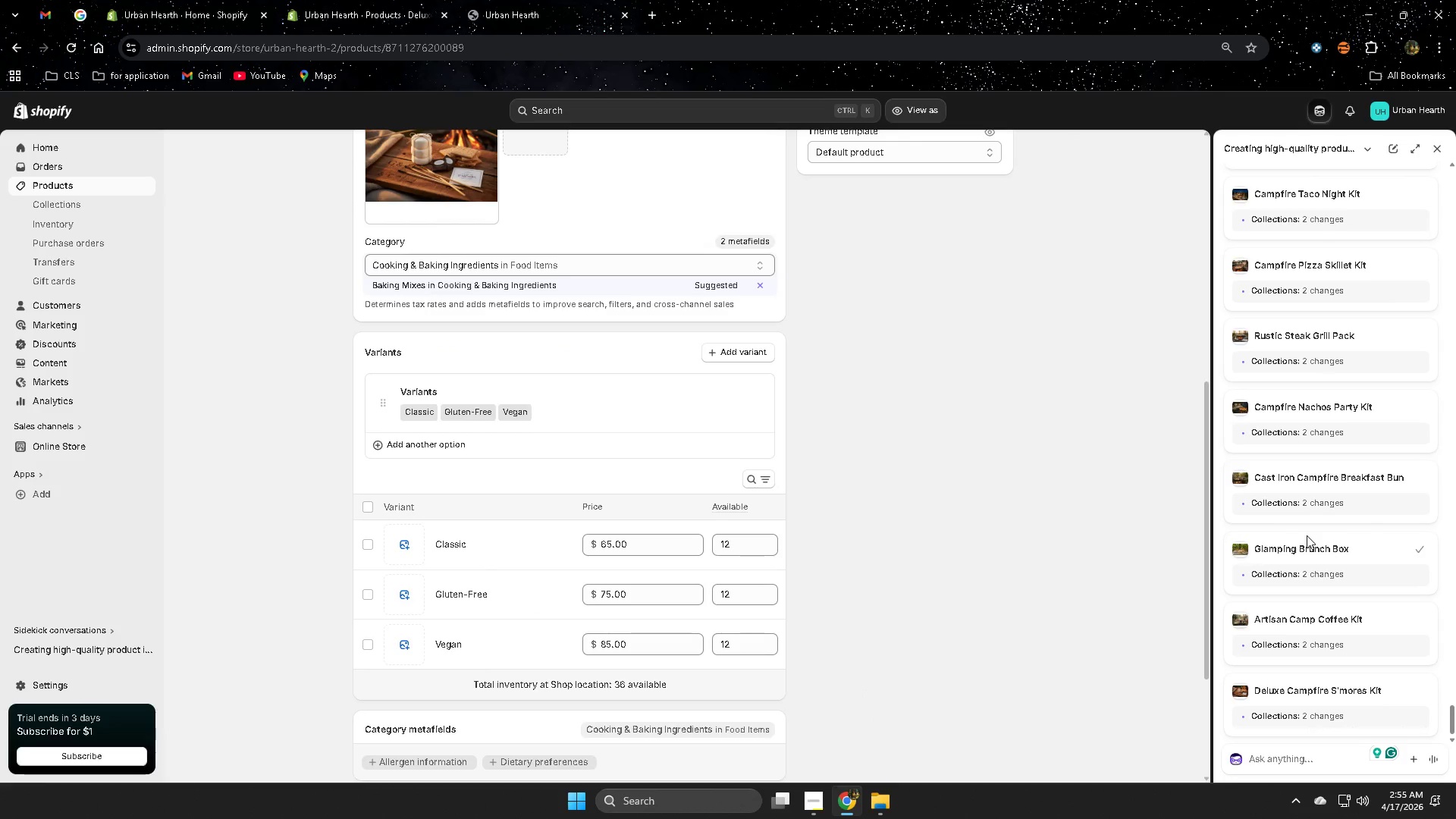 
scroll: coordinate [1080, 485], scroll_direction: up, amount: 10.0
 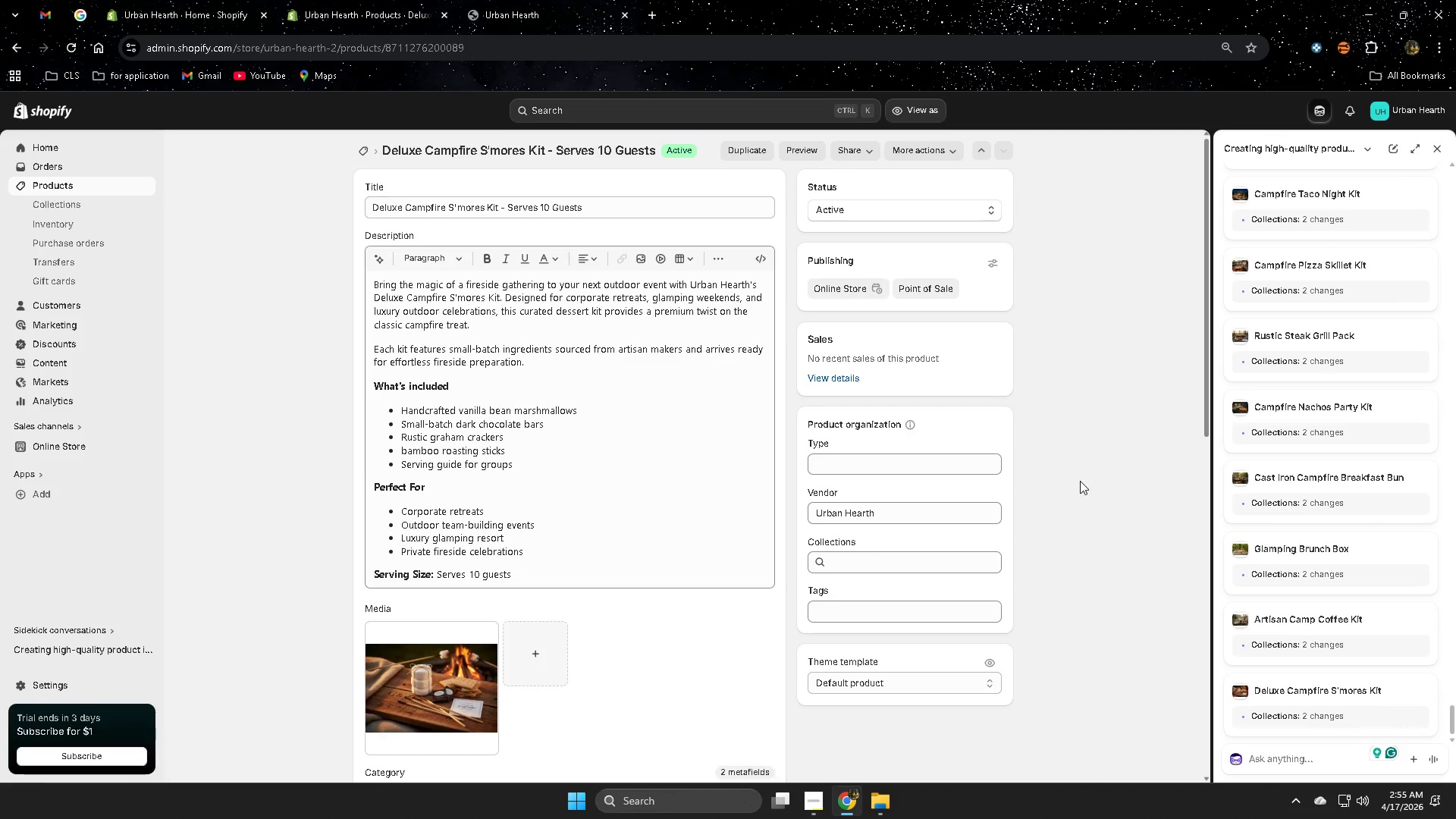 
scroll: coordinate [1240, 550], scroll_direction: down, amount: 7.0
 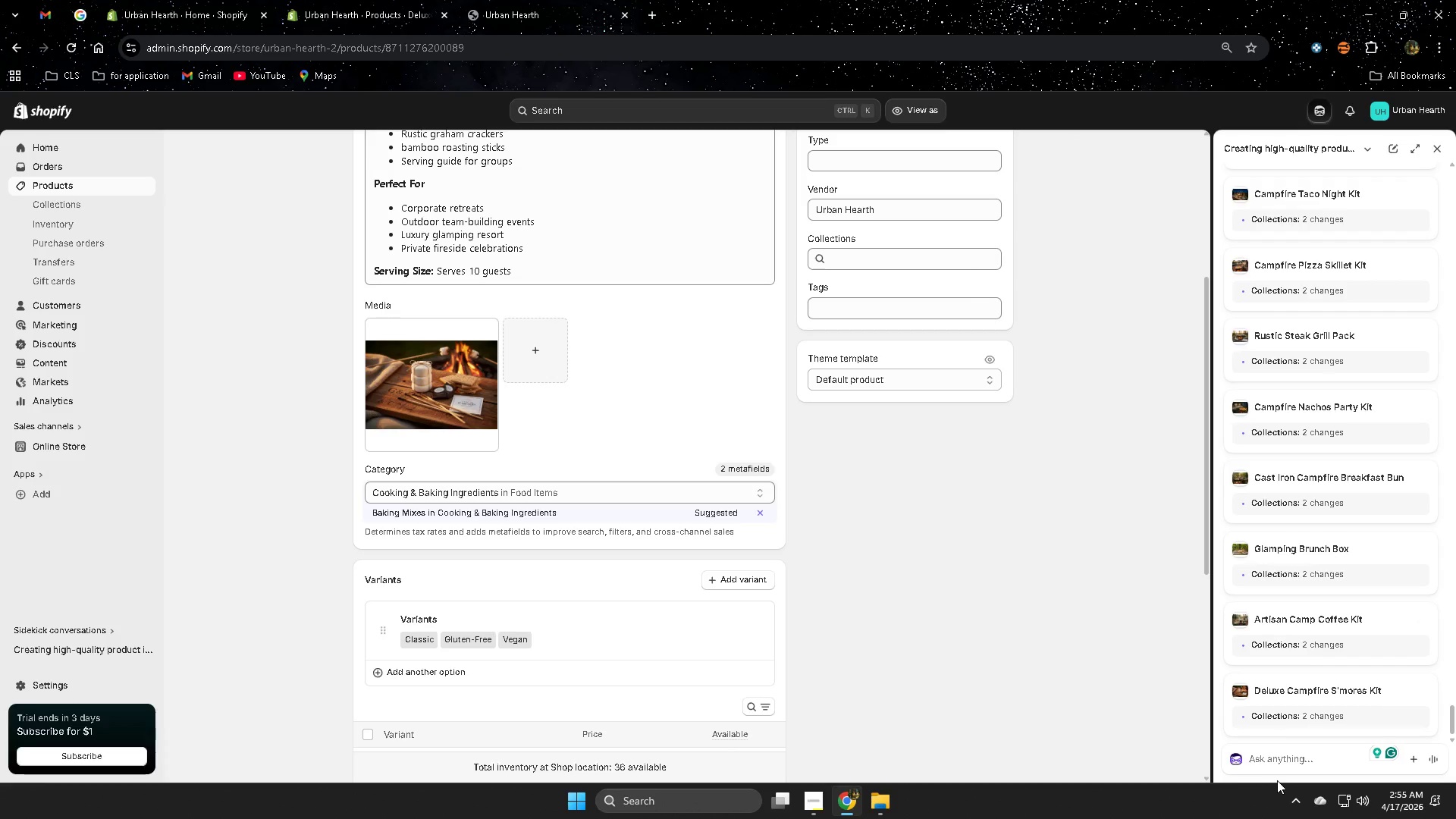 
left_click([1301, 754])
 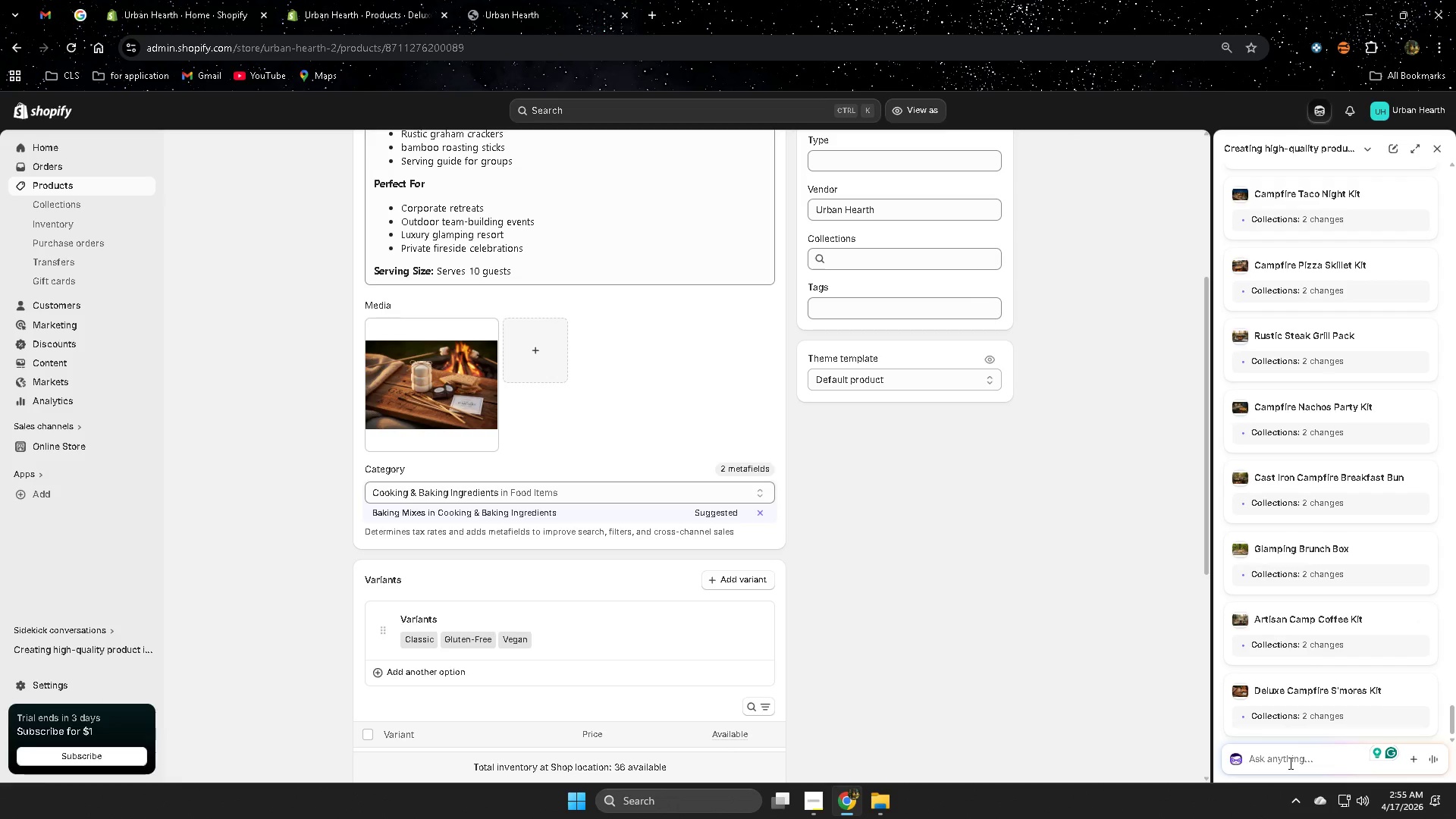 
type(h)
key(Backspace)
type(goi)
key(Backspace)
key(Backspace)
type(o)
 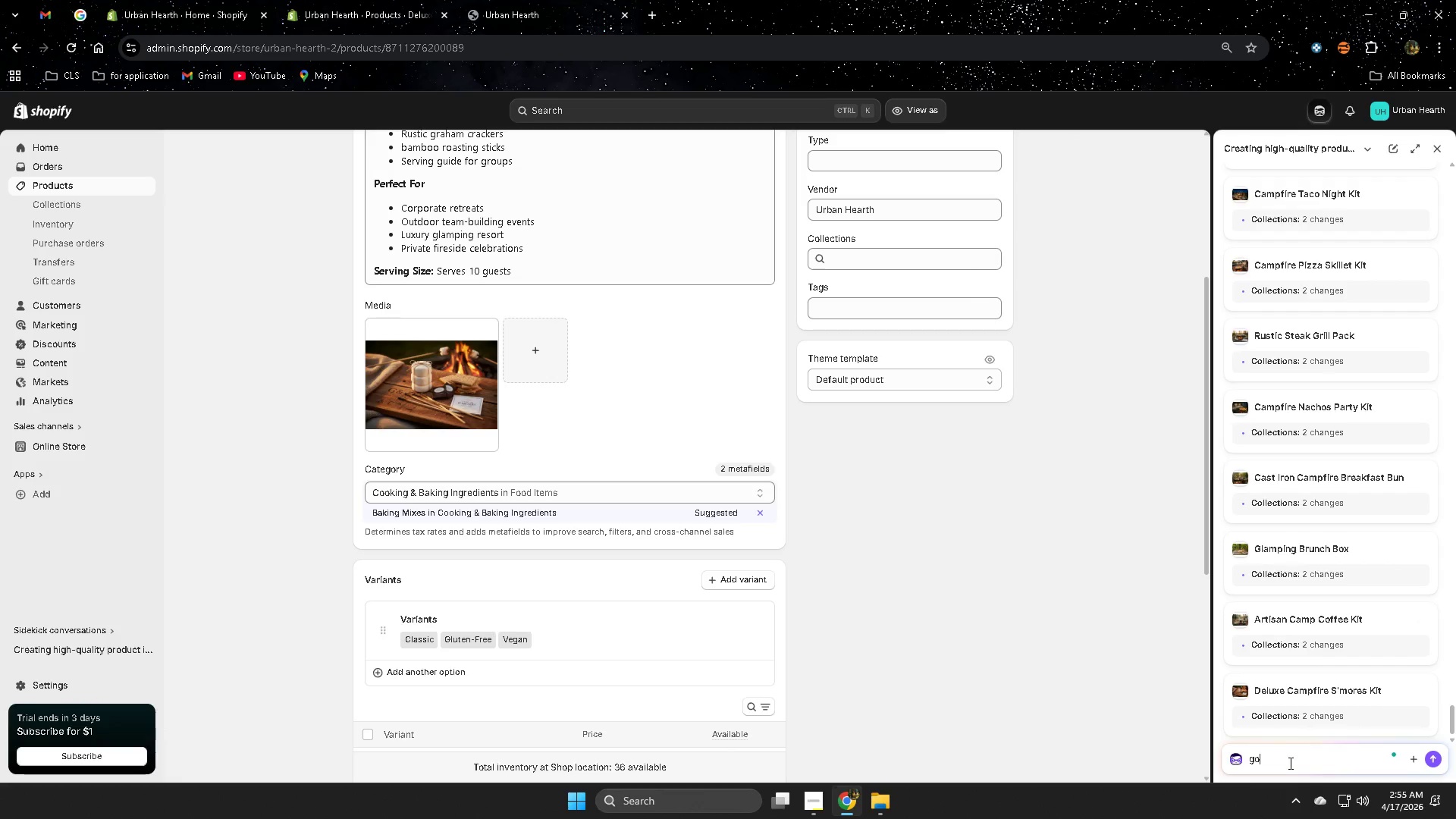 
key(Enter)
 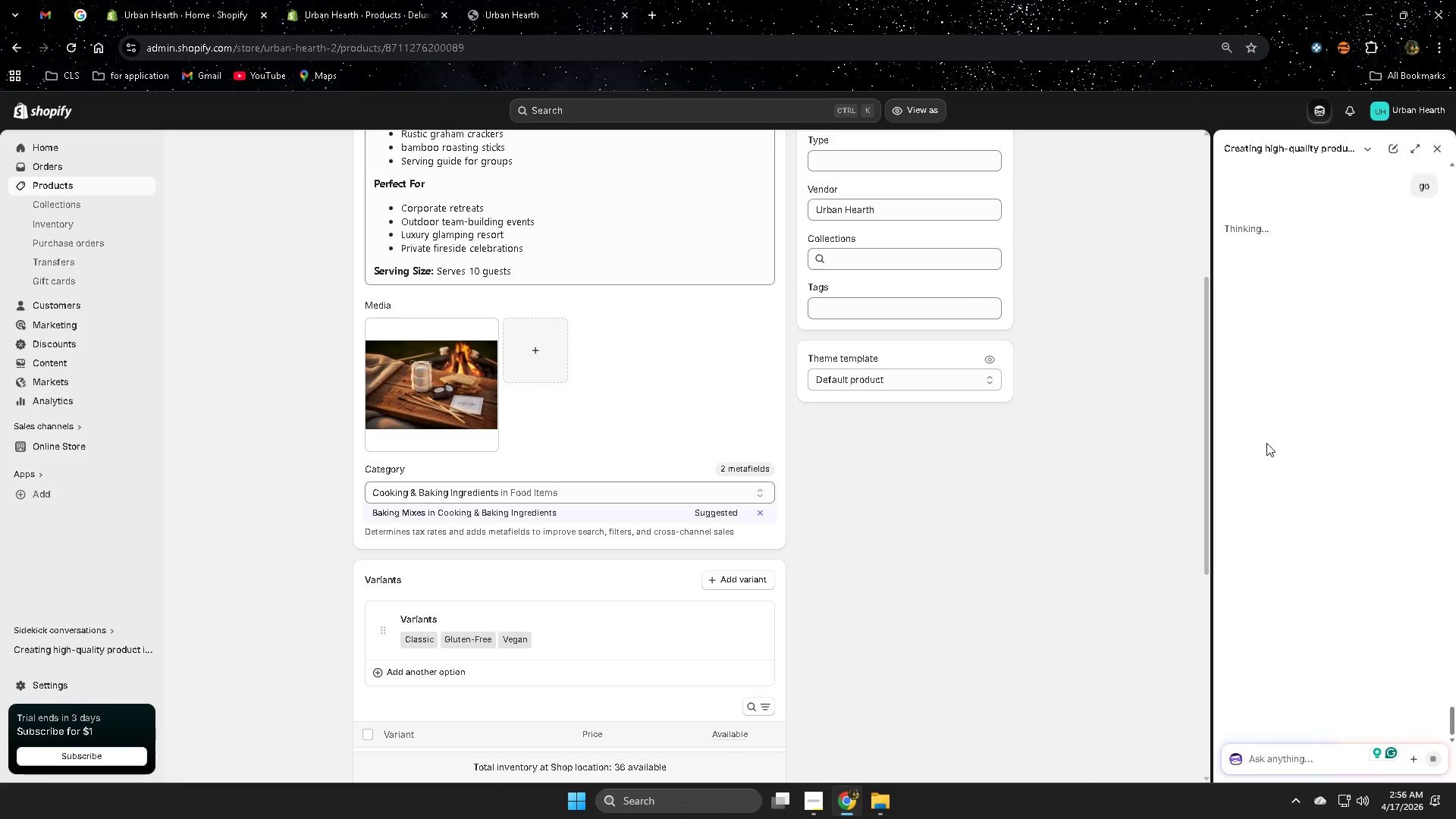 
scroll: coordinate [1035, 390], scroll_direction: up, amount: 8.0
 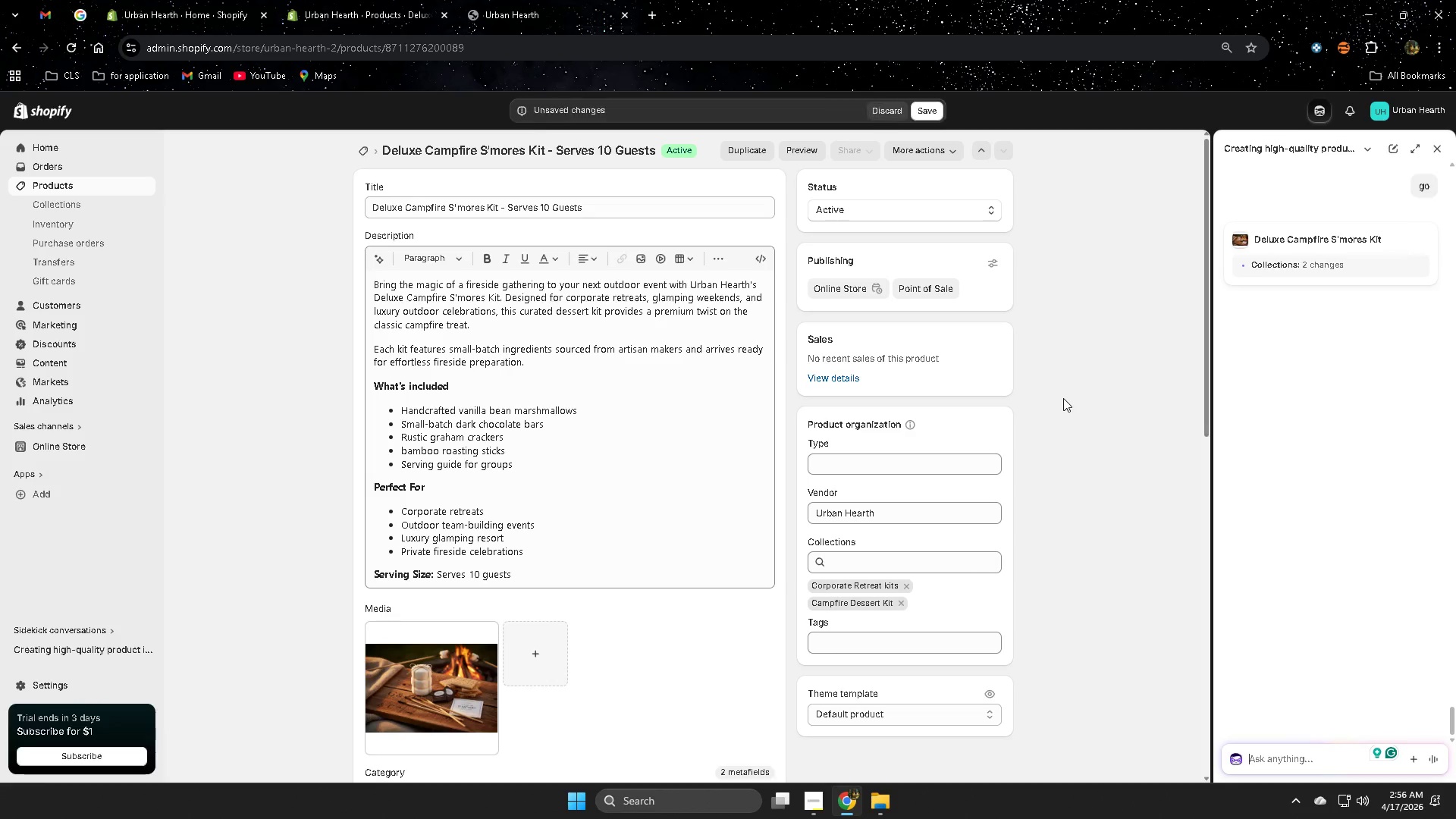 
left_click([926, 112])
 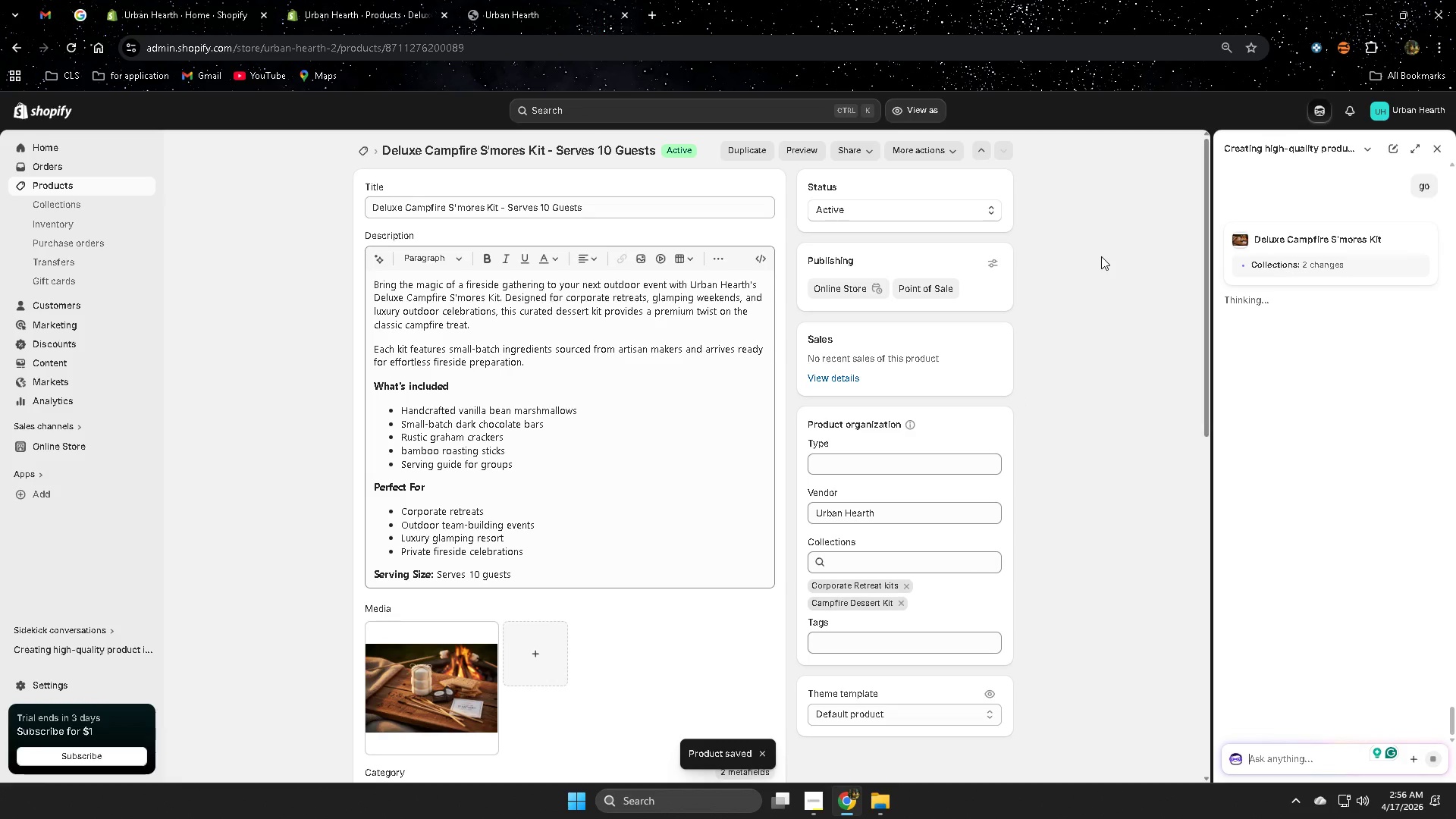 
wait(9.2)
 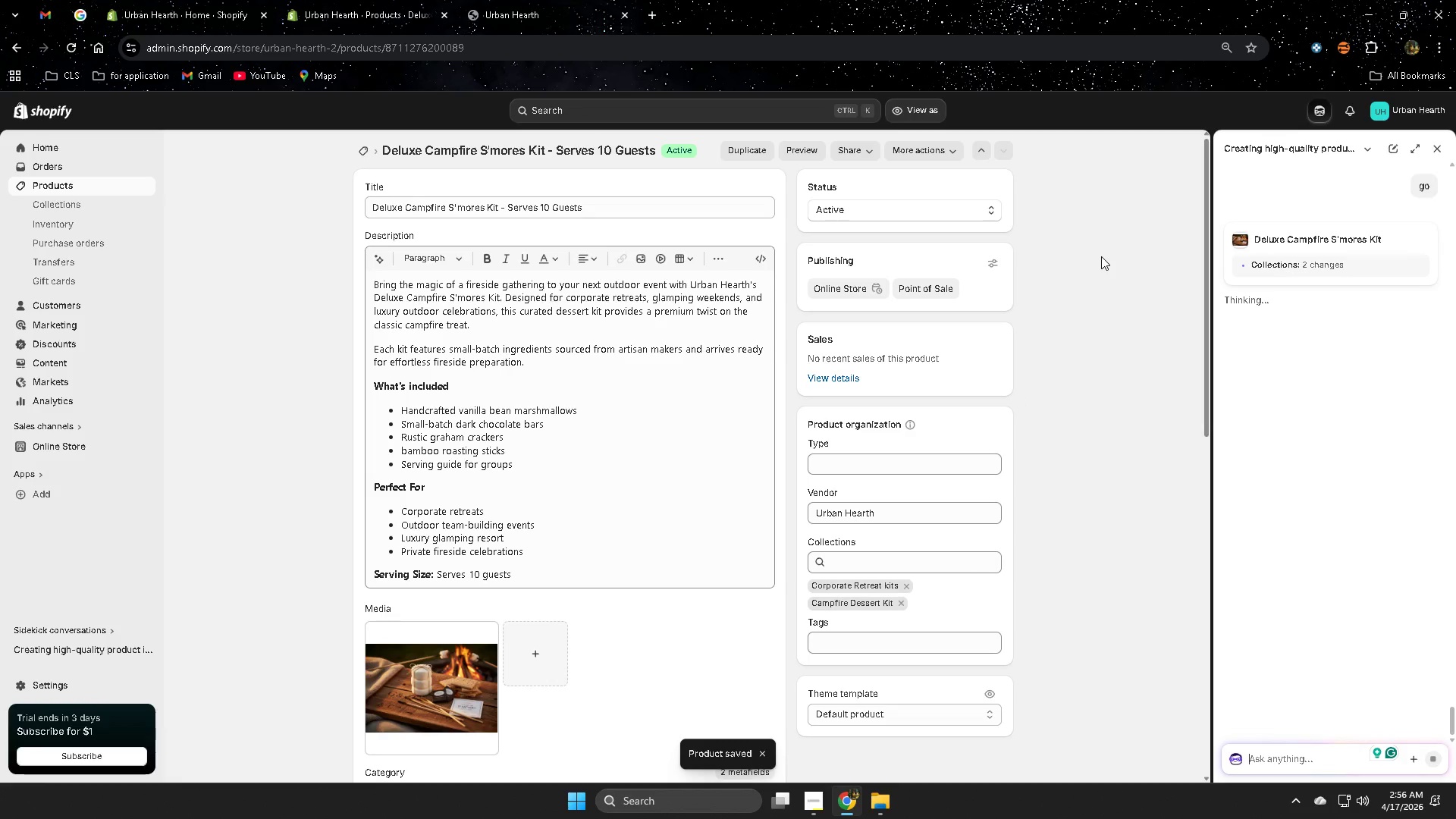 
left_click([928, 113])
 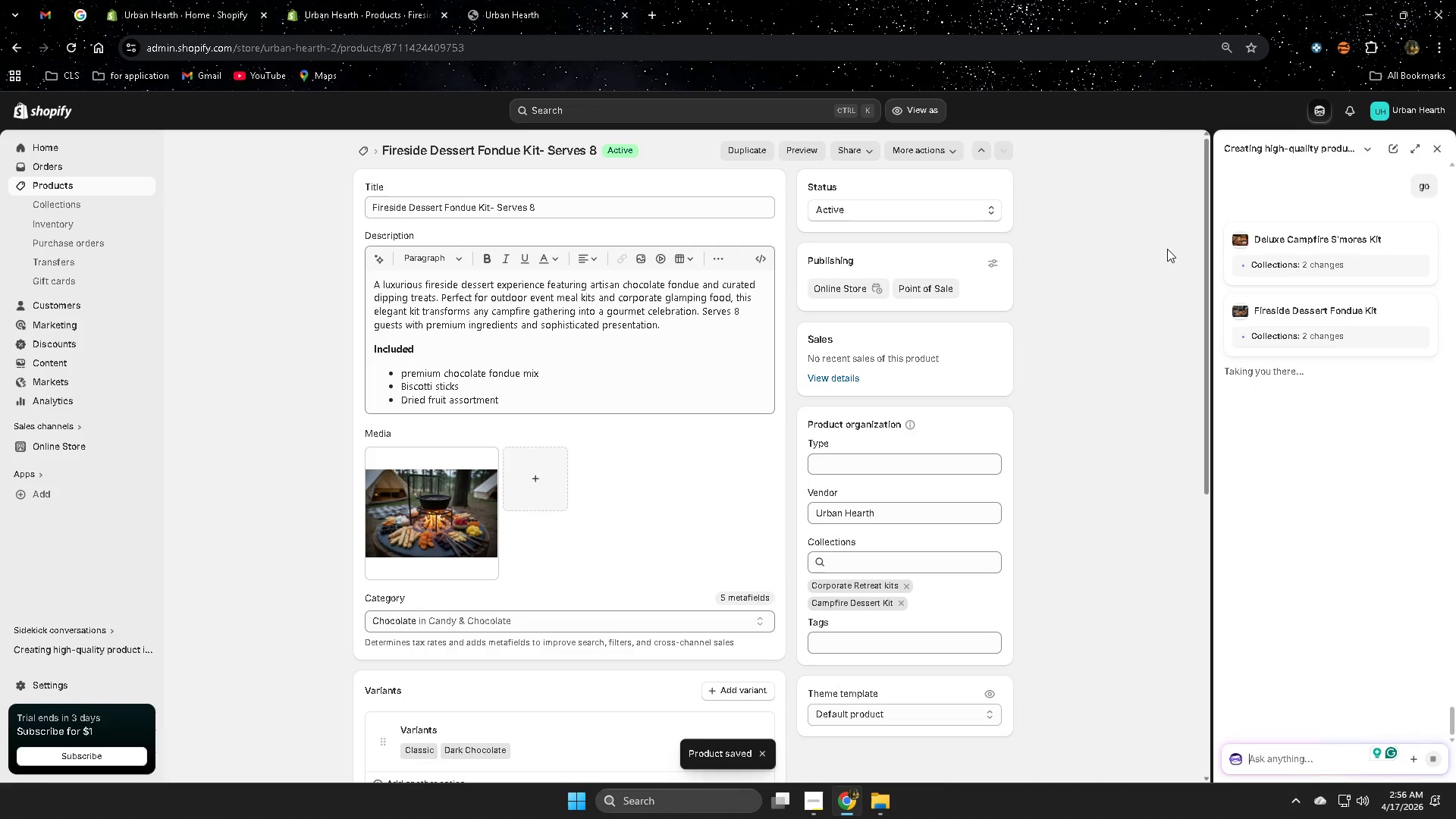 
wait(12.22)
 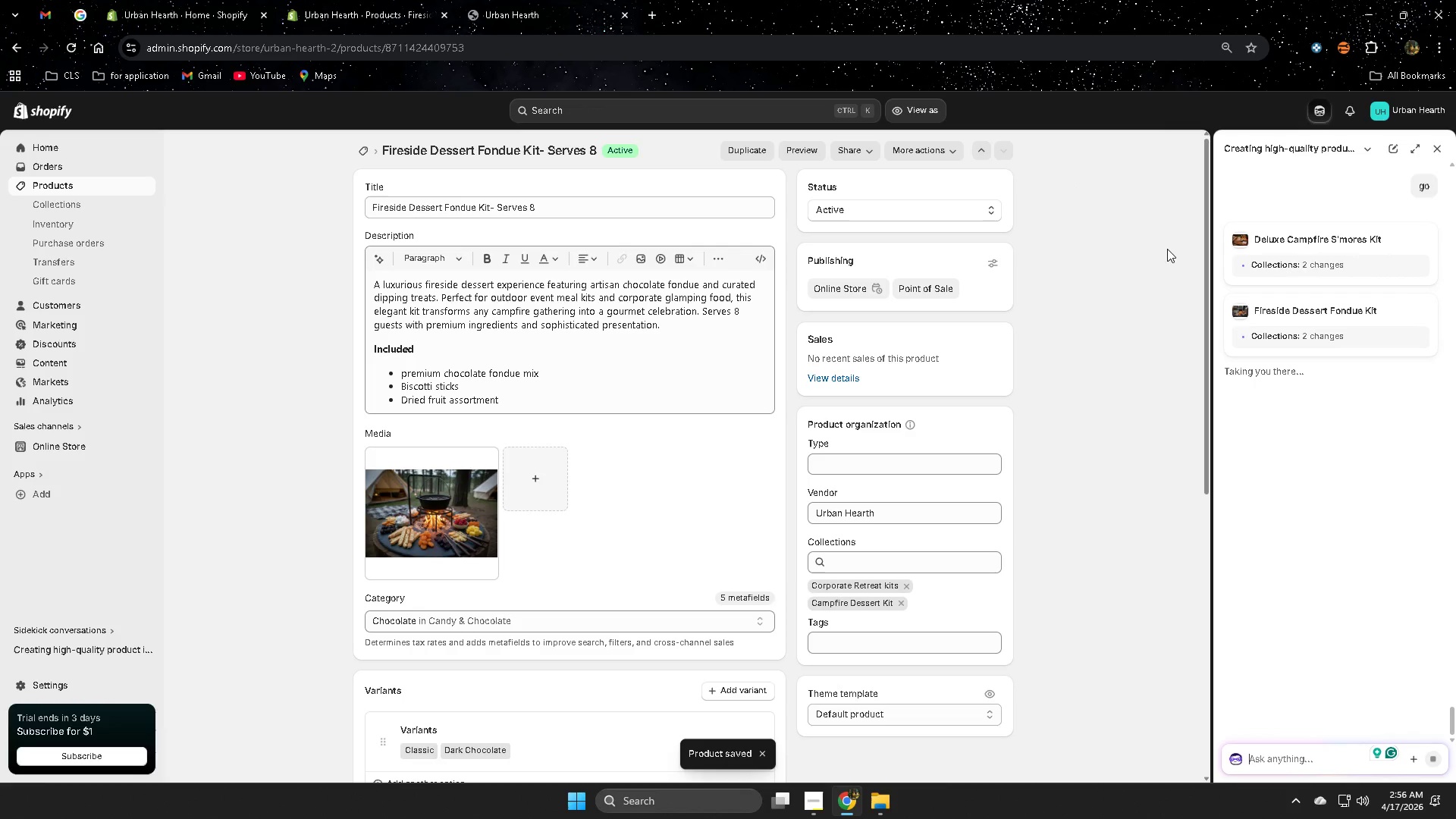 
left_click([930, 115])
 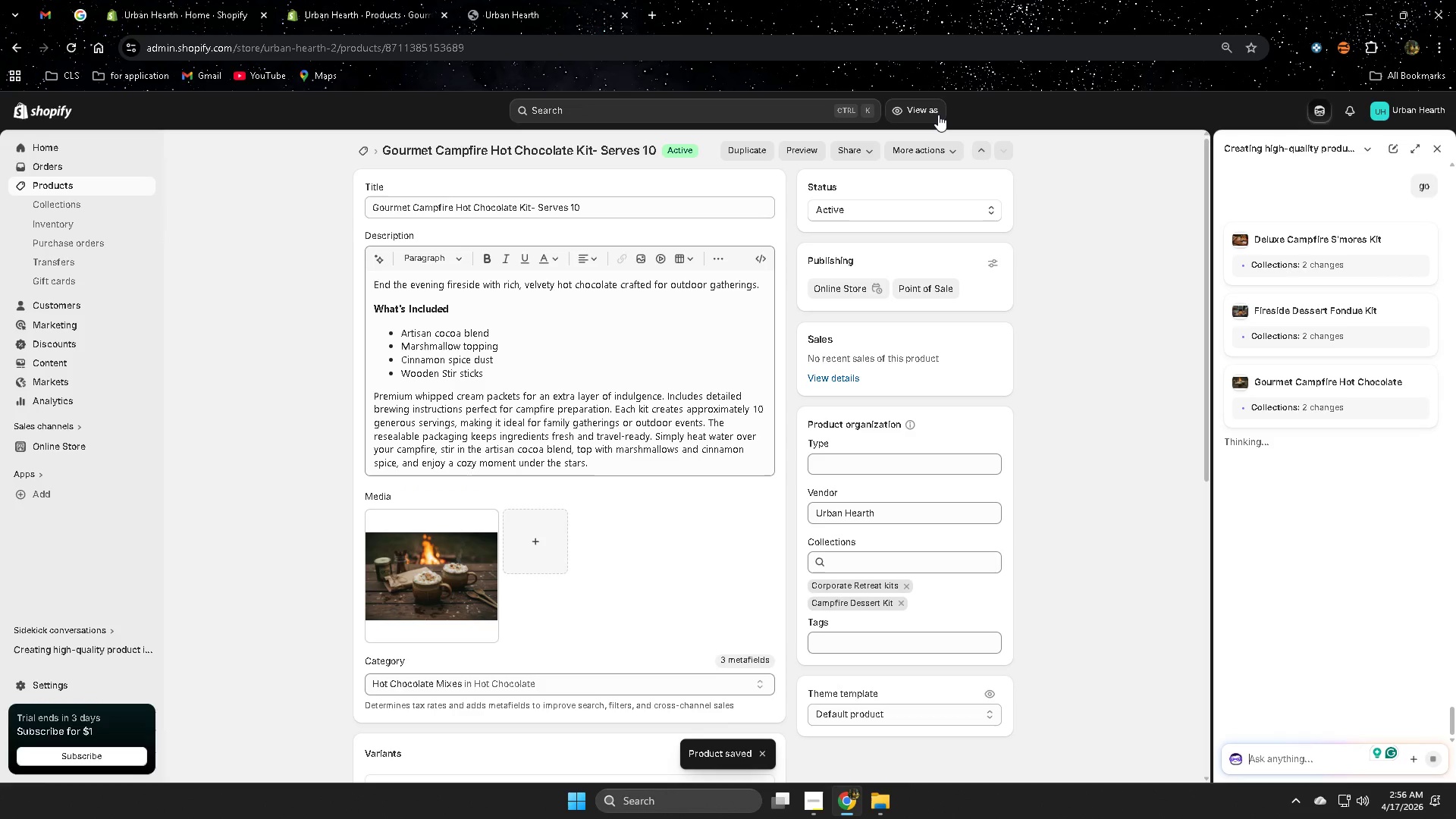 
wait(9.0)
 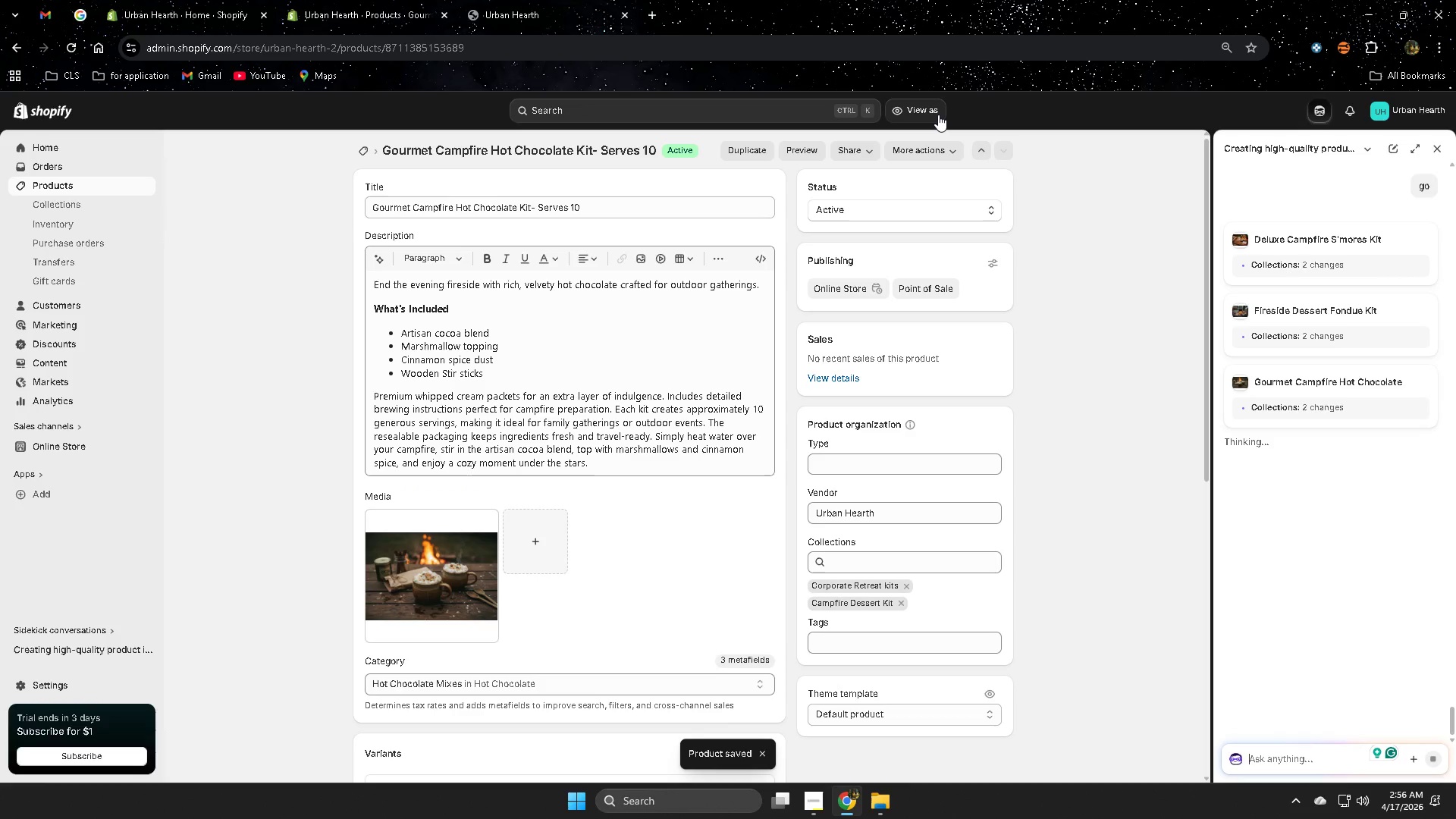 
left_click([926, 115])
 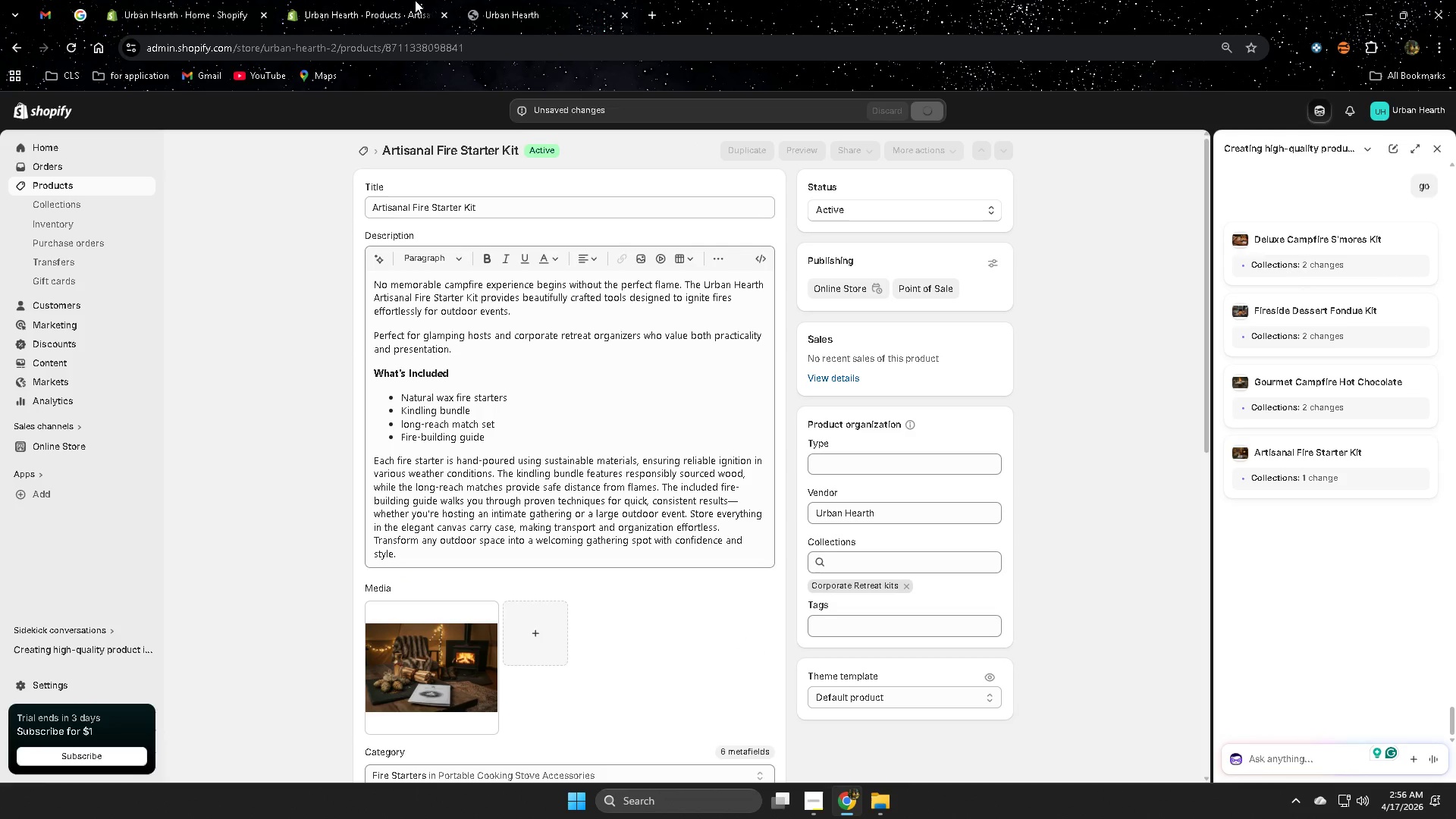 
left_click([517, 0])
 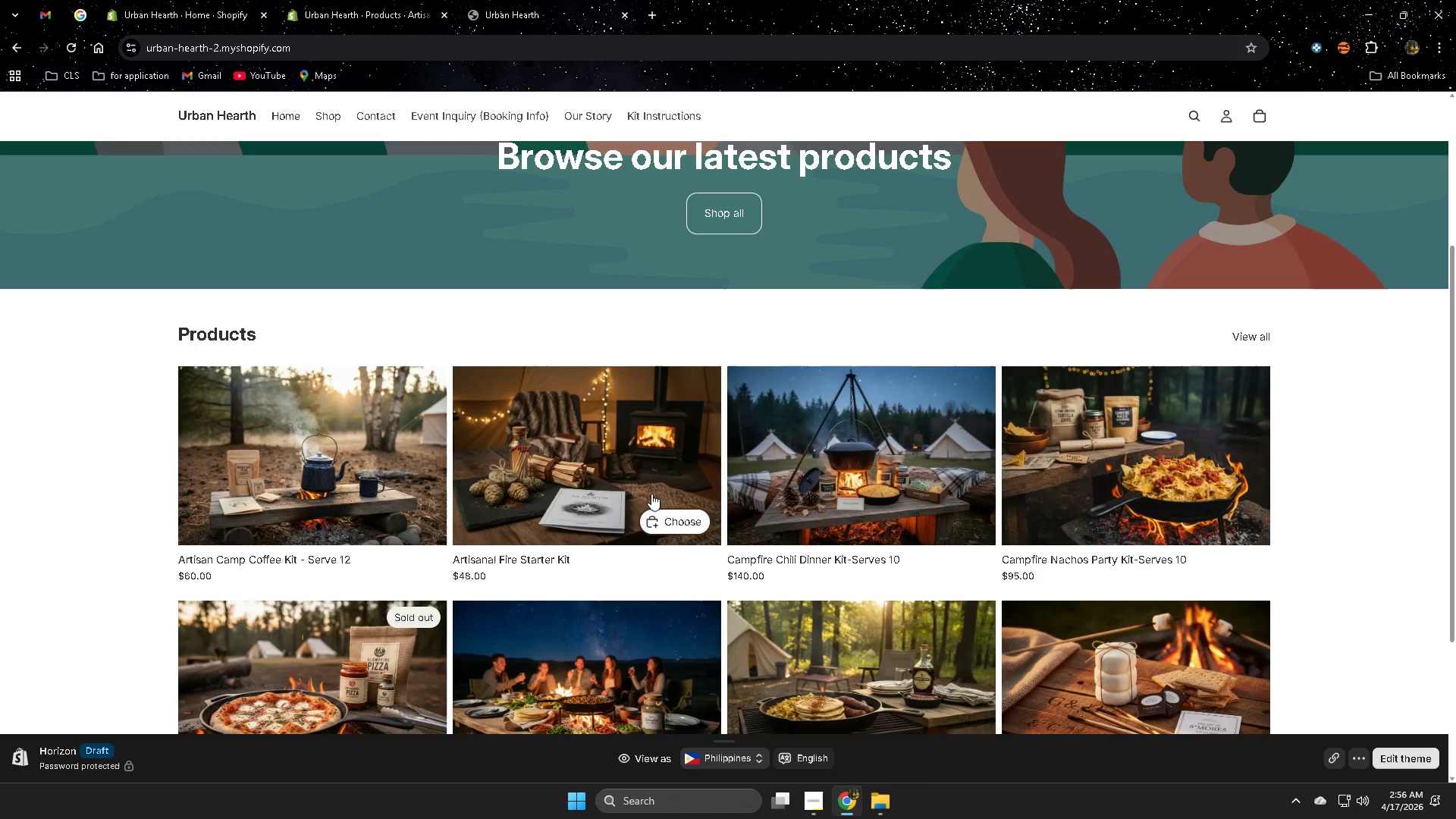 
scroll: coordinate [642, 485], scroll_direction: up, amount: 3.0
 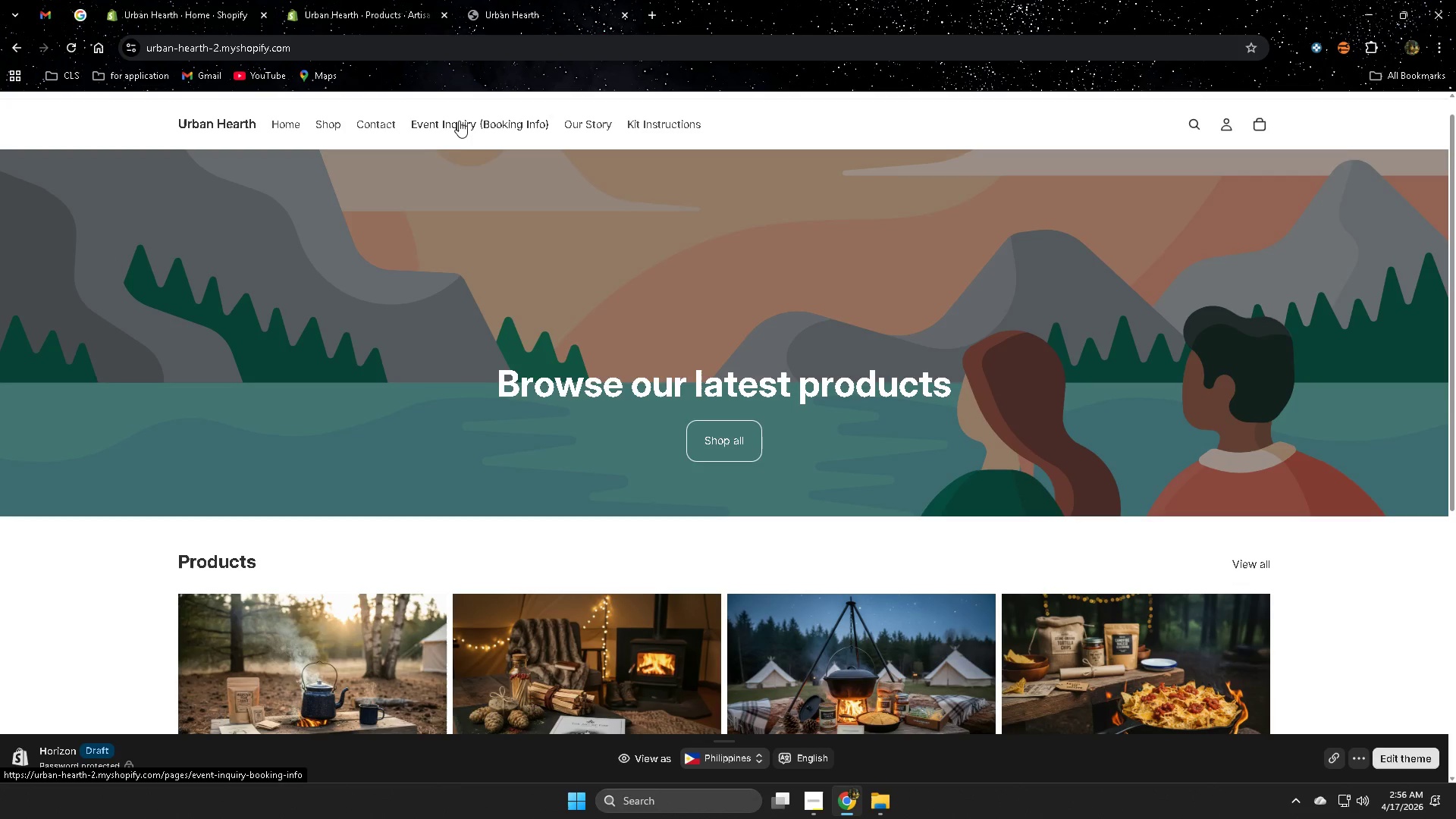 
wait(17.58)
 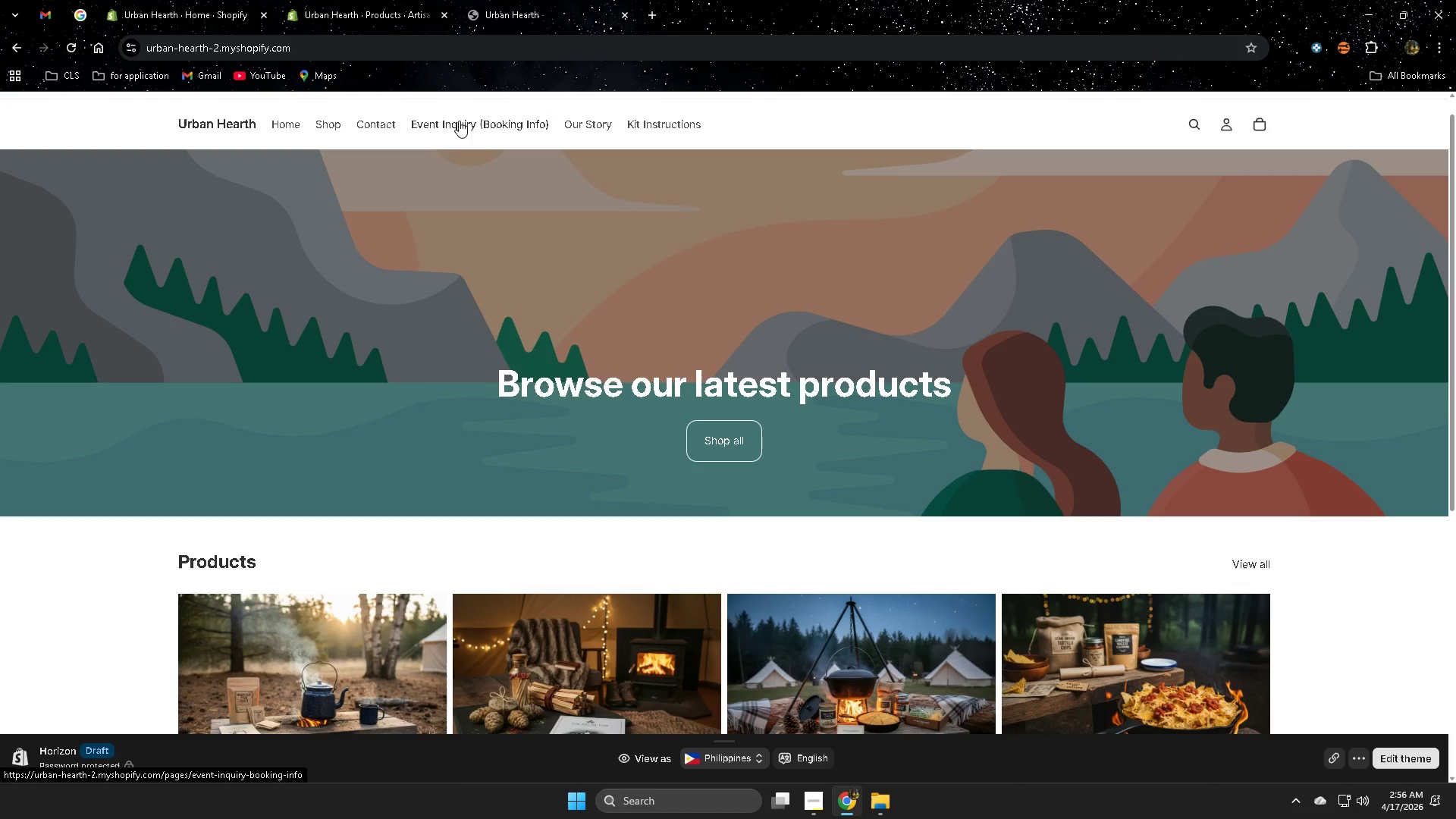 
left_click([472, 130])
 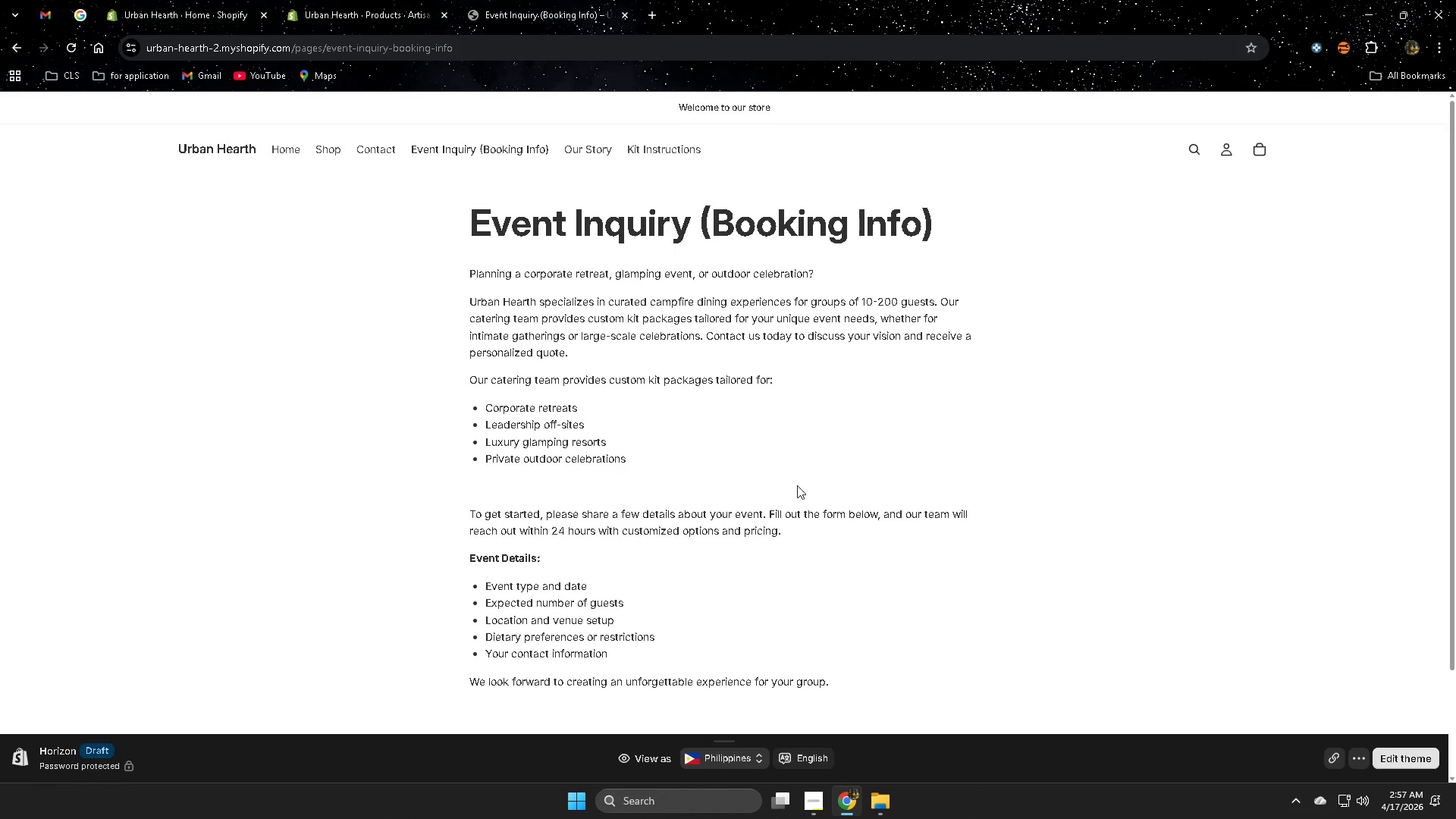 
left_click([367, 146])
 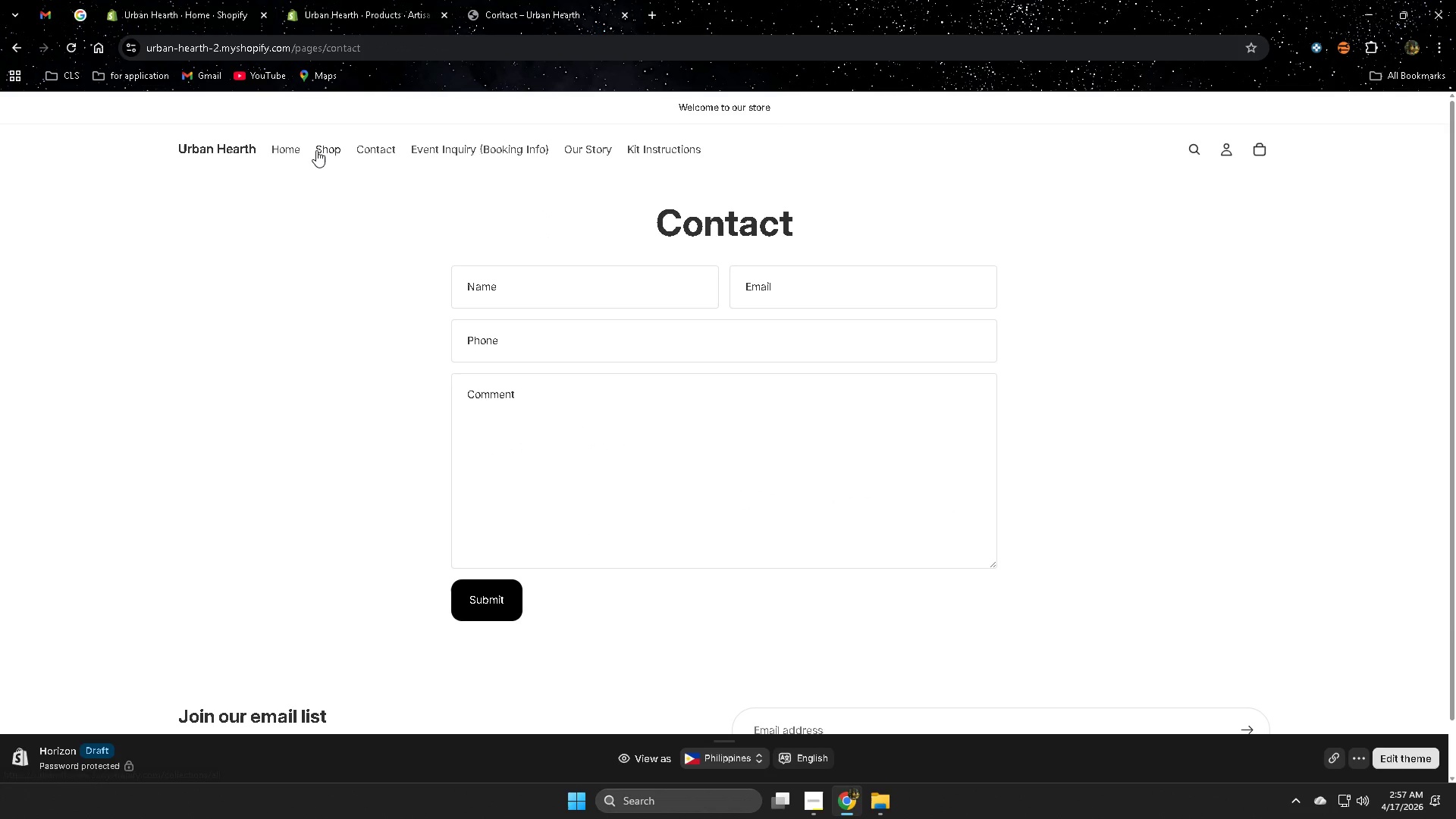 
left_click([383, 0])
 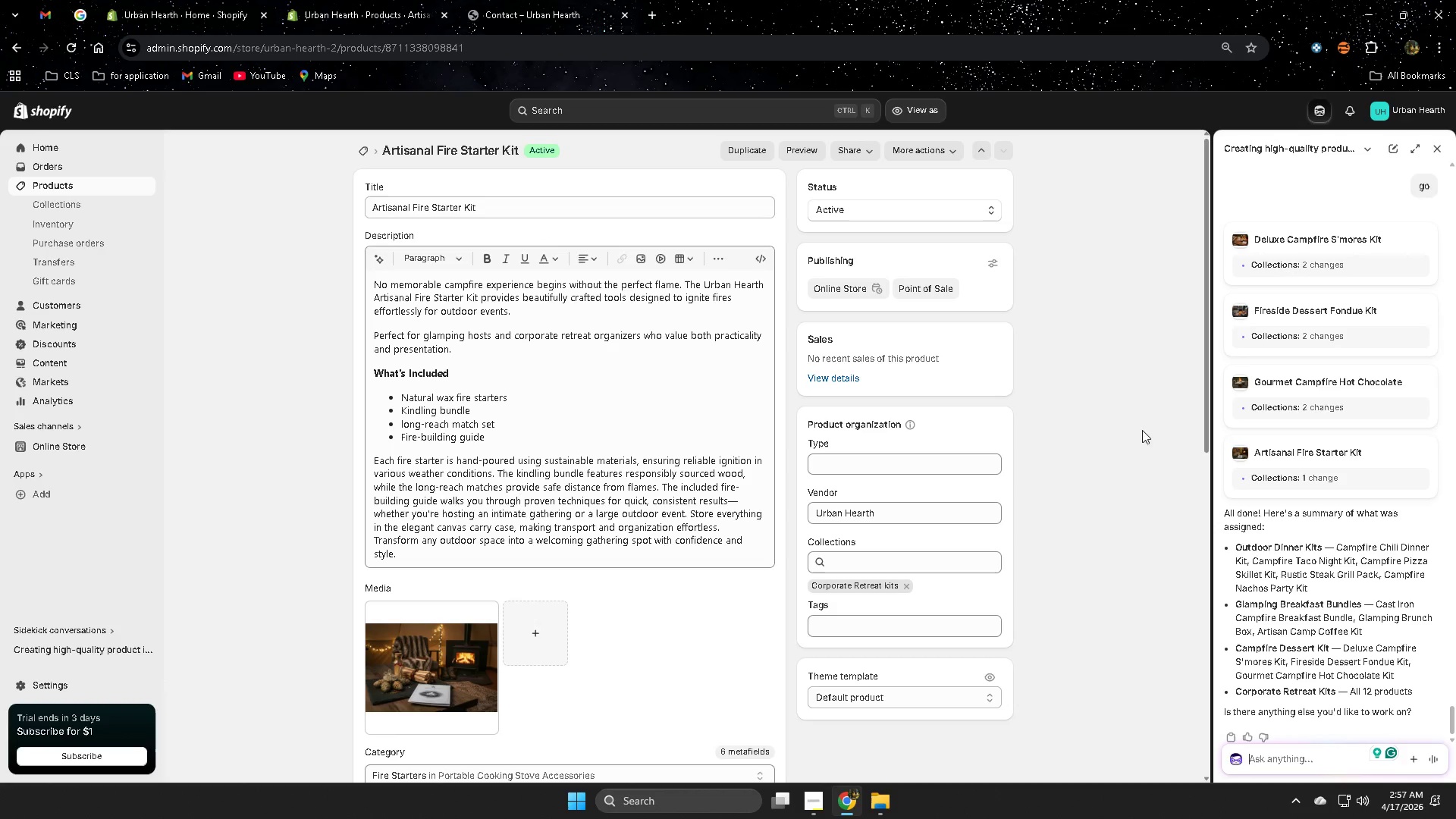 
scroll: coordinate [1432, 593], scroll_direction: down, amount: 4.0
 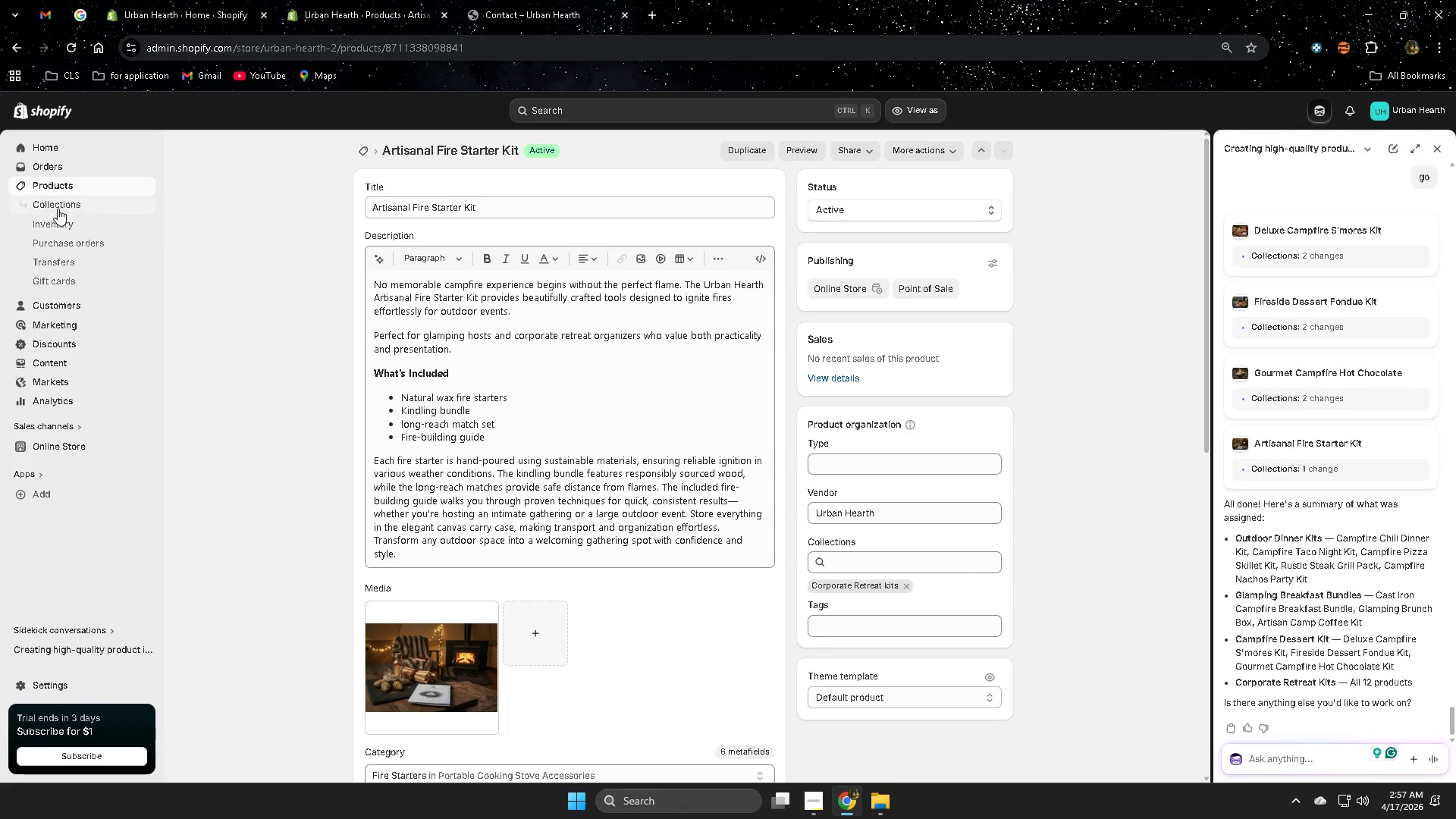 
left_click([60, 209])
 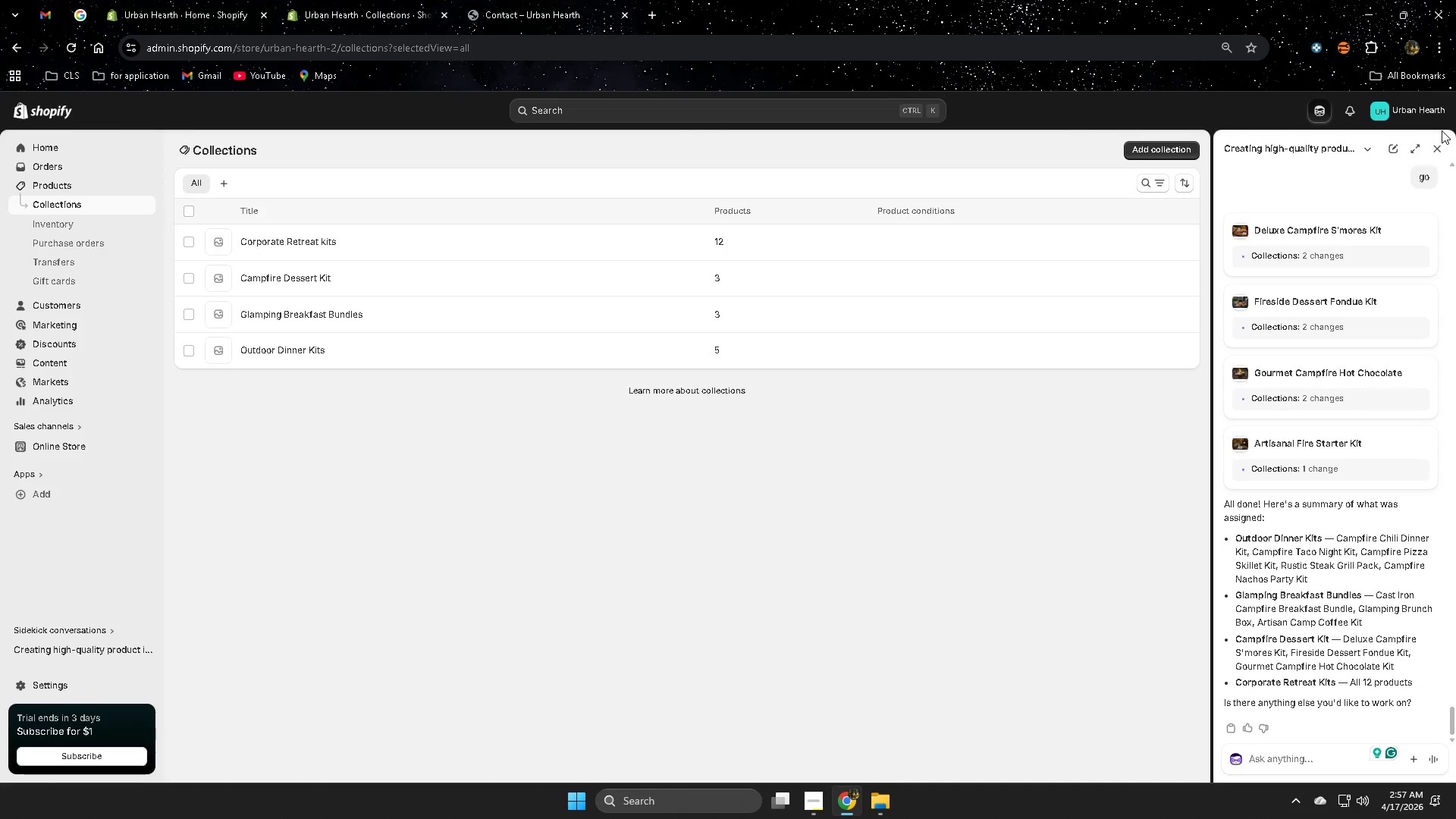 
wait(5.7)
 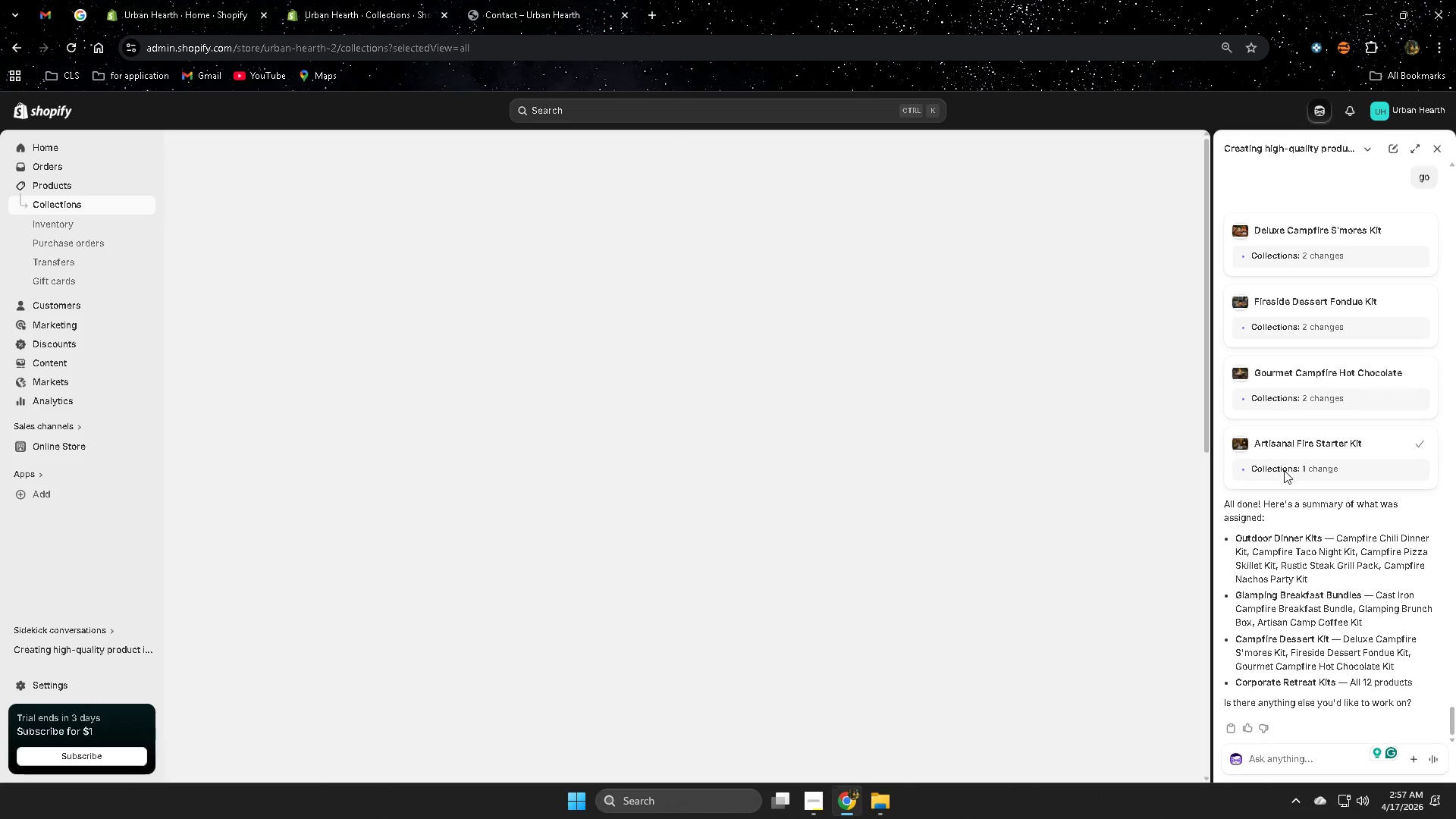 
left_click([1434, 144])
 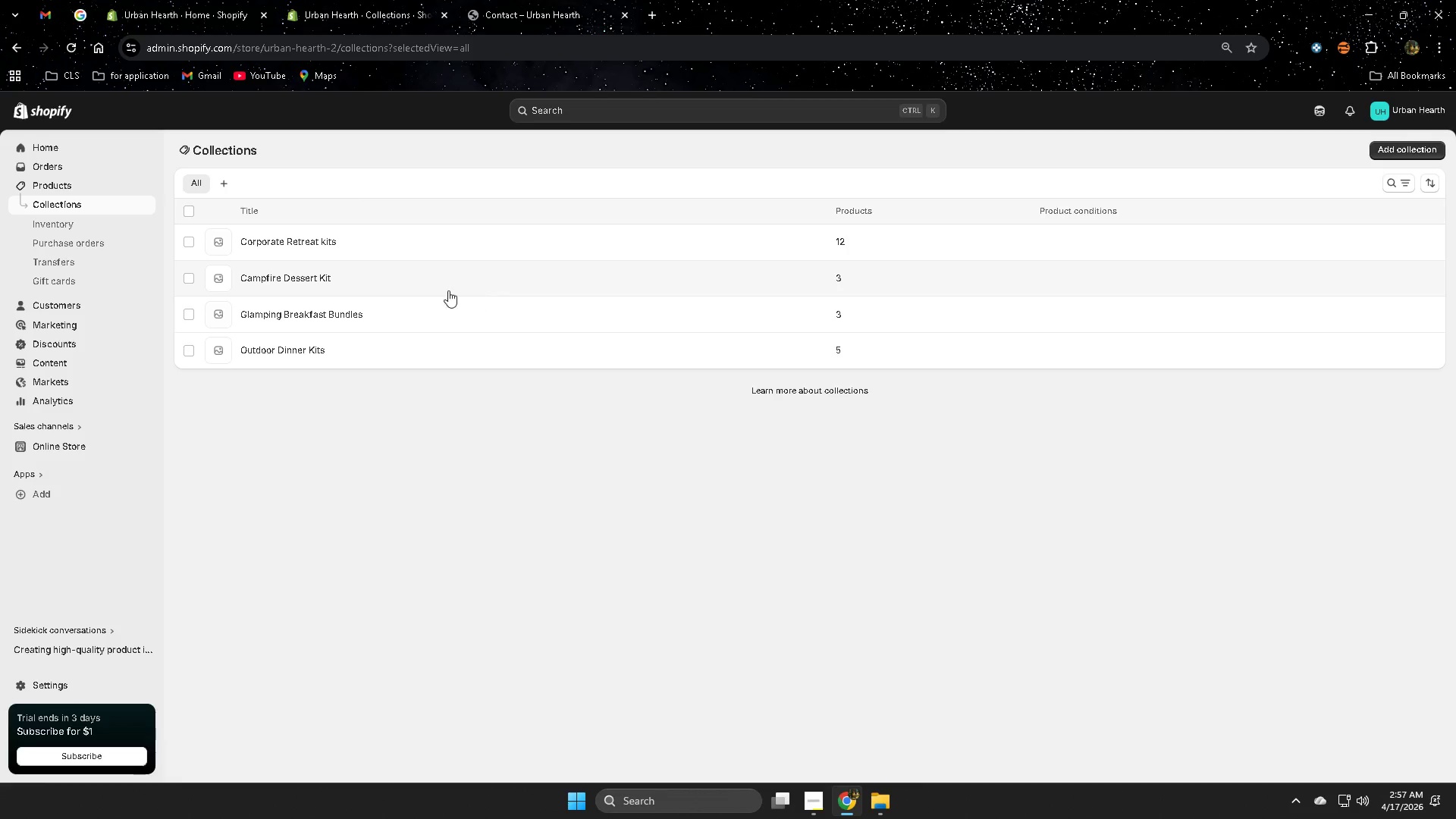 
left_click([72, 208])
 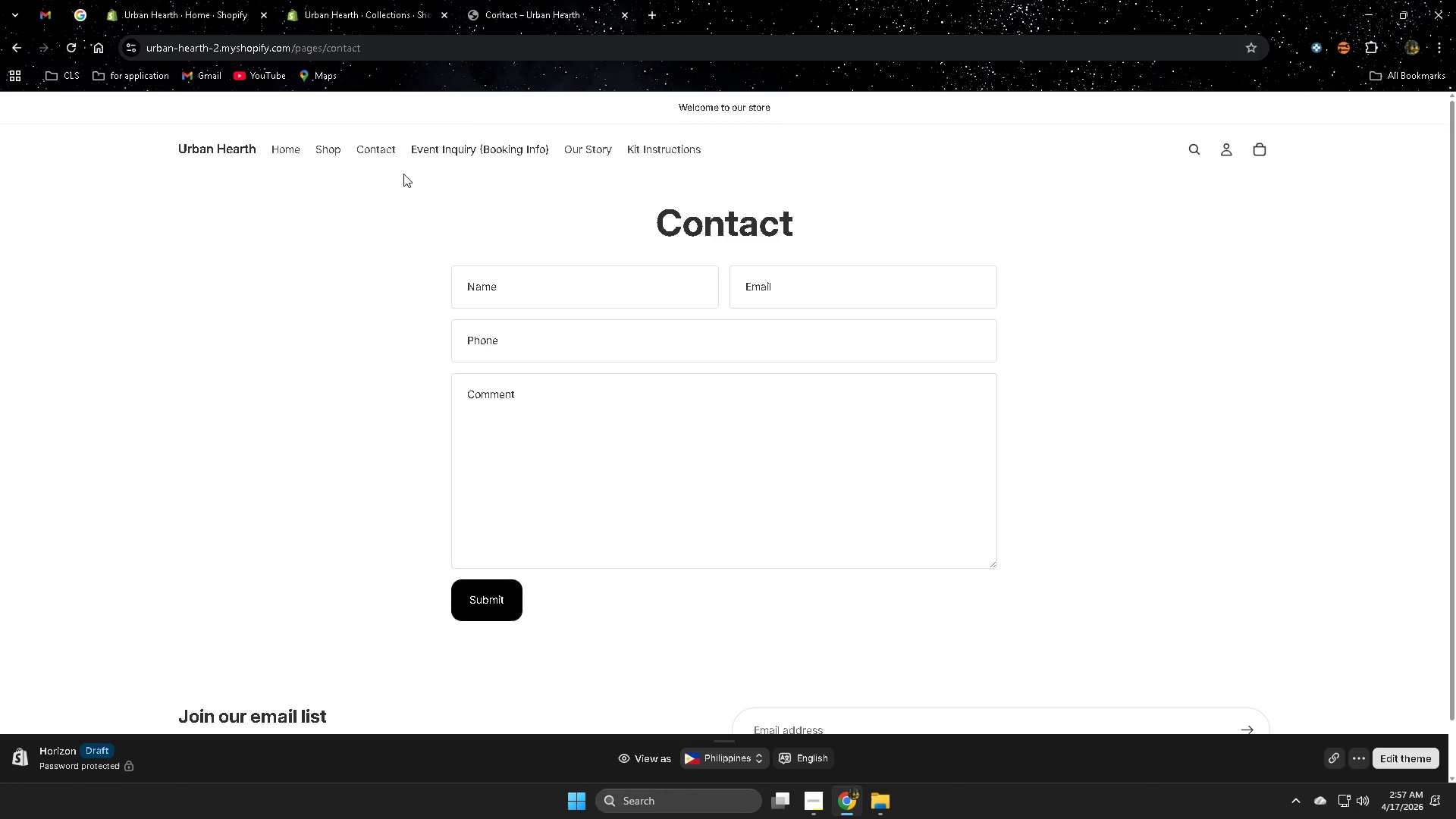 
left_click([281, 151])
 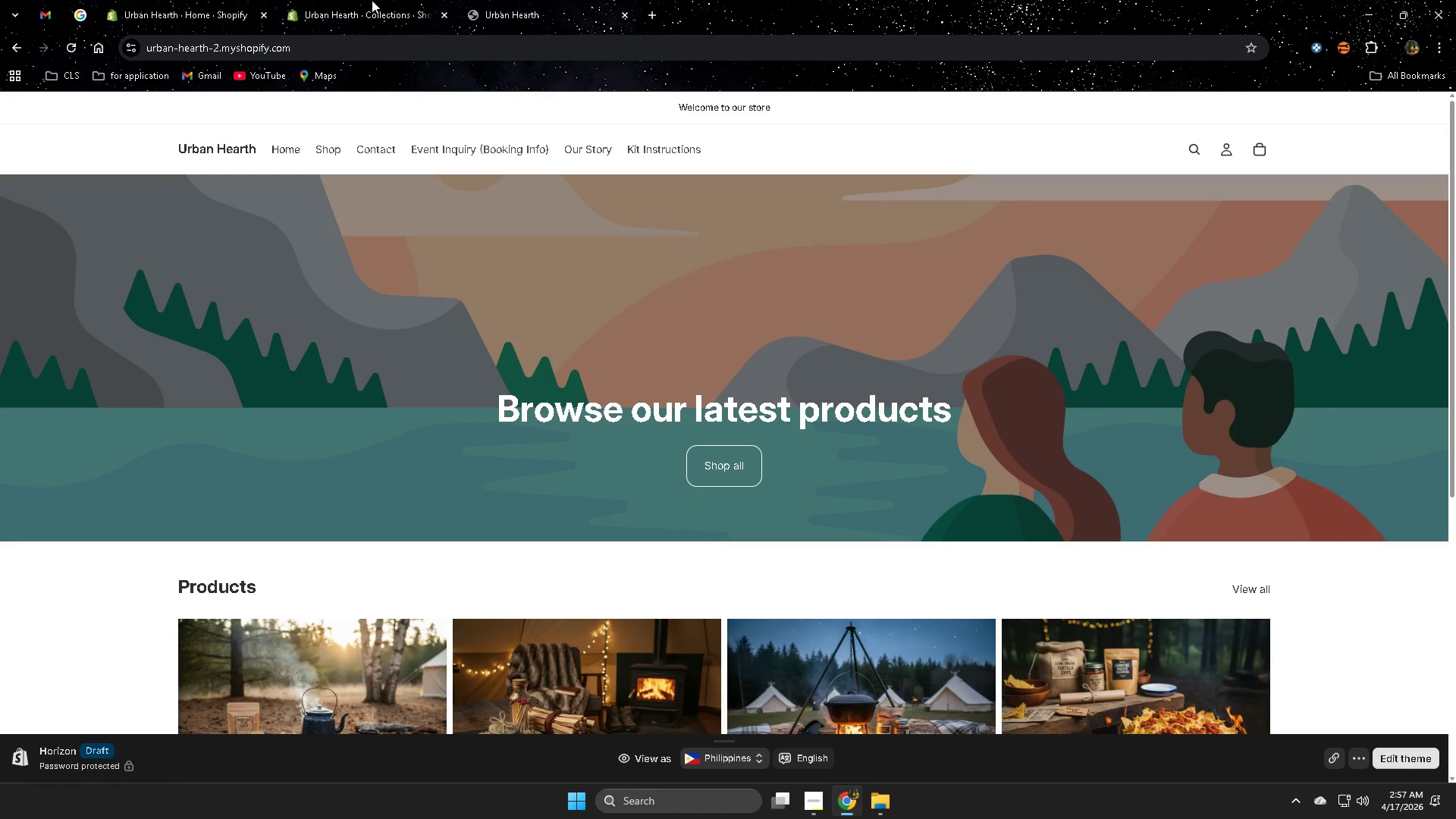 
left_click([512, 4])
 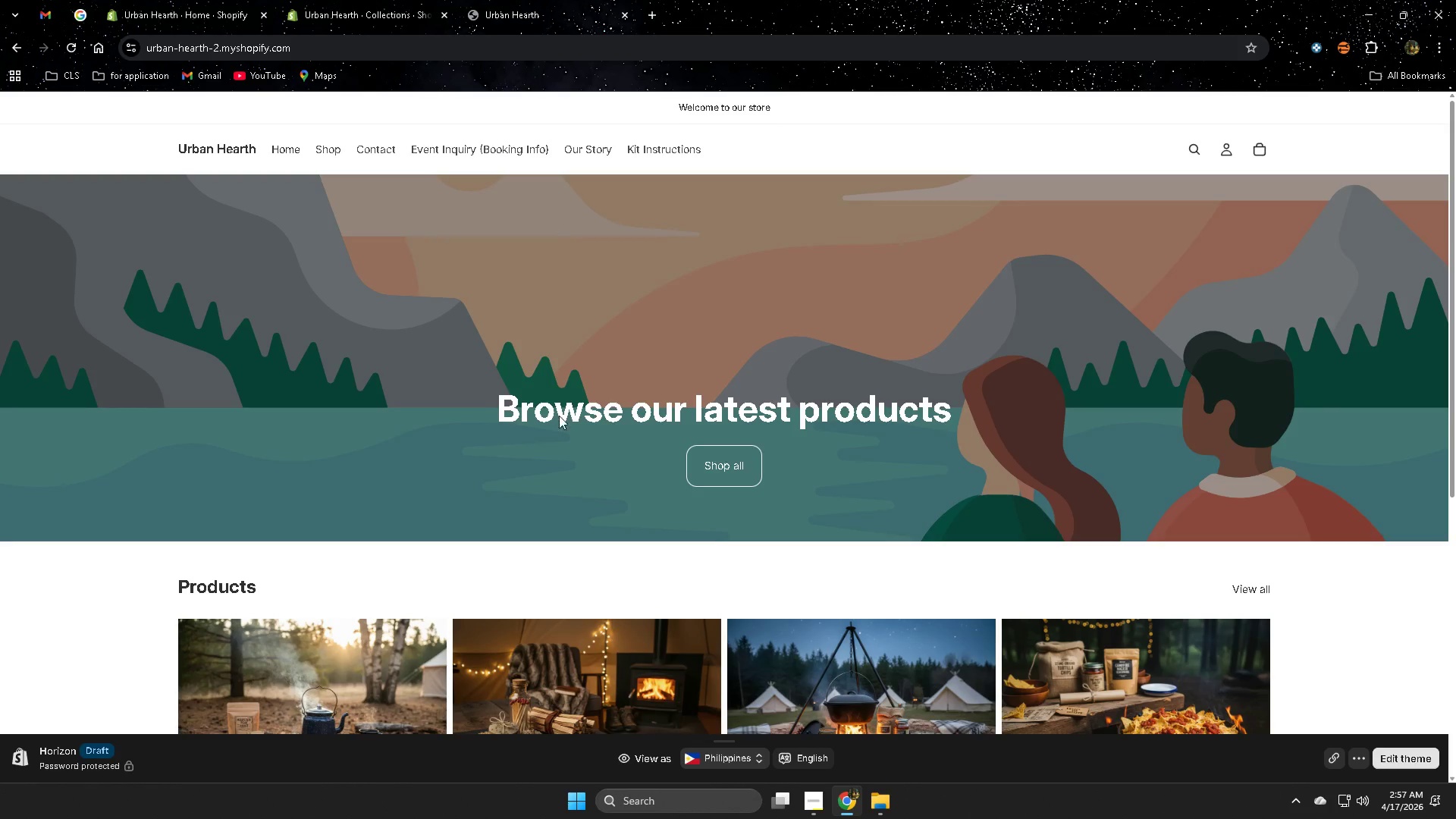 
scroll: coordinate [573, 439], scroll_direction: down, amount: 1.0
 